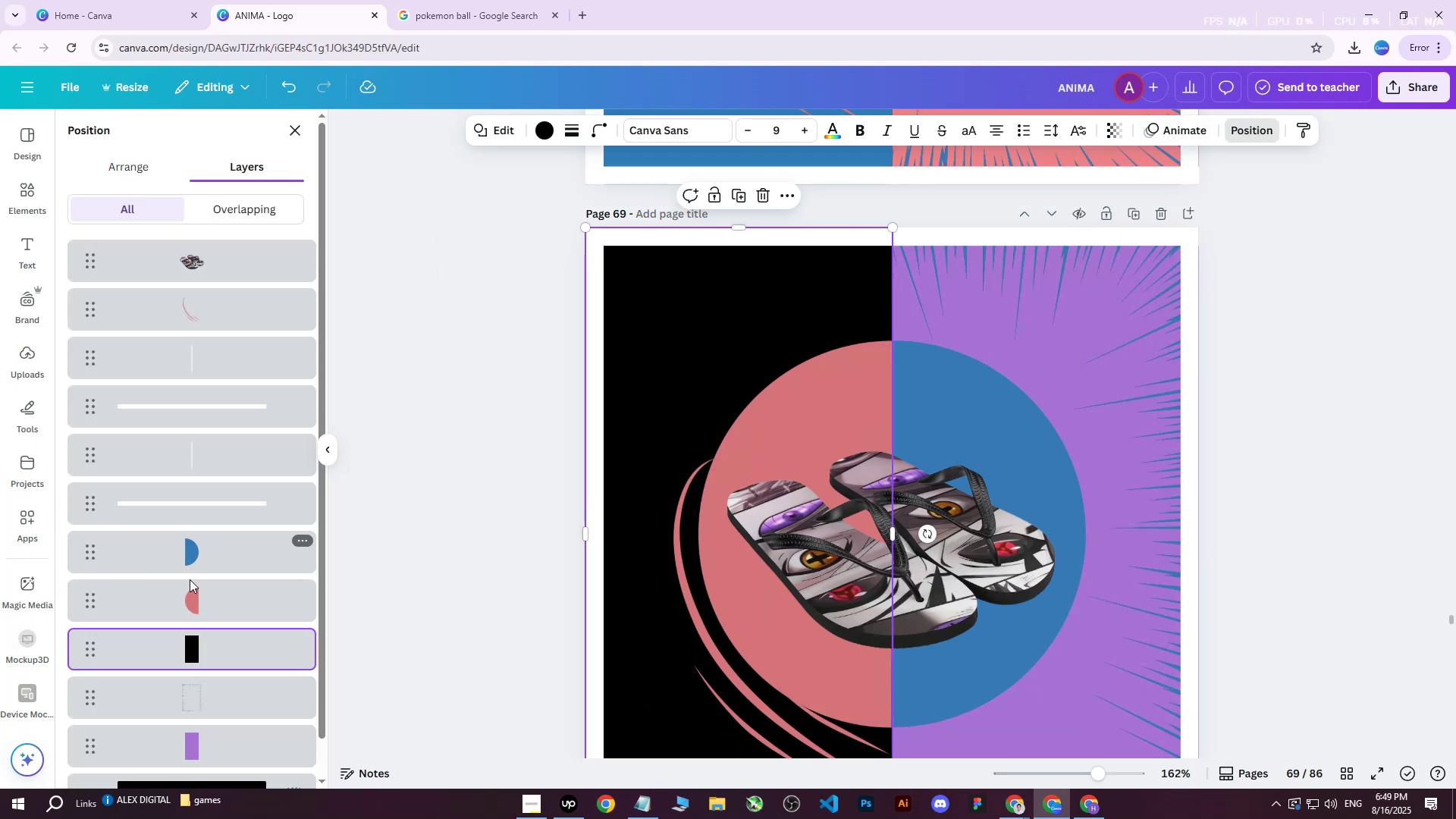 
left_click([193, 599])
 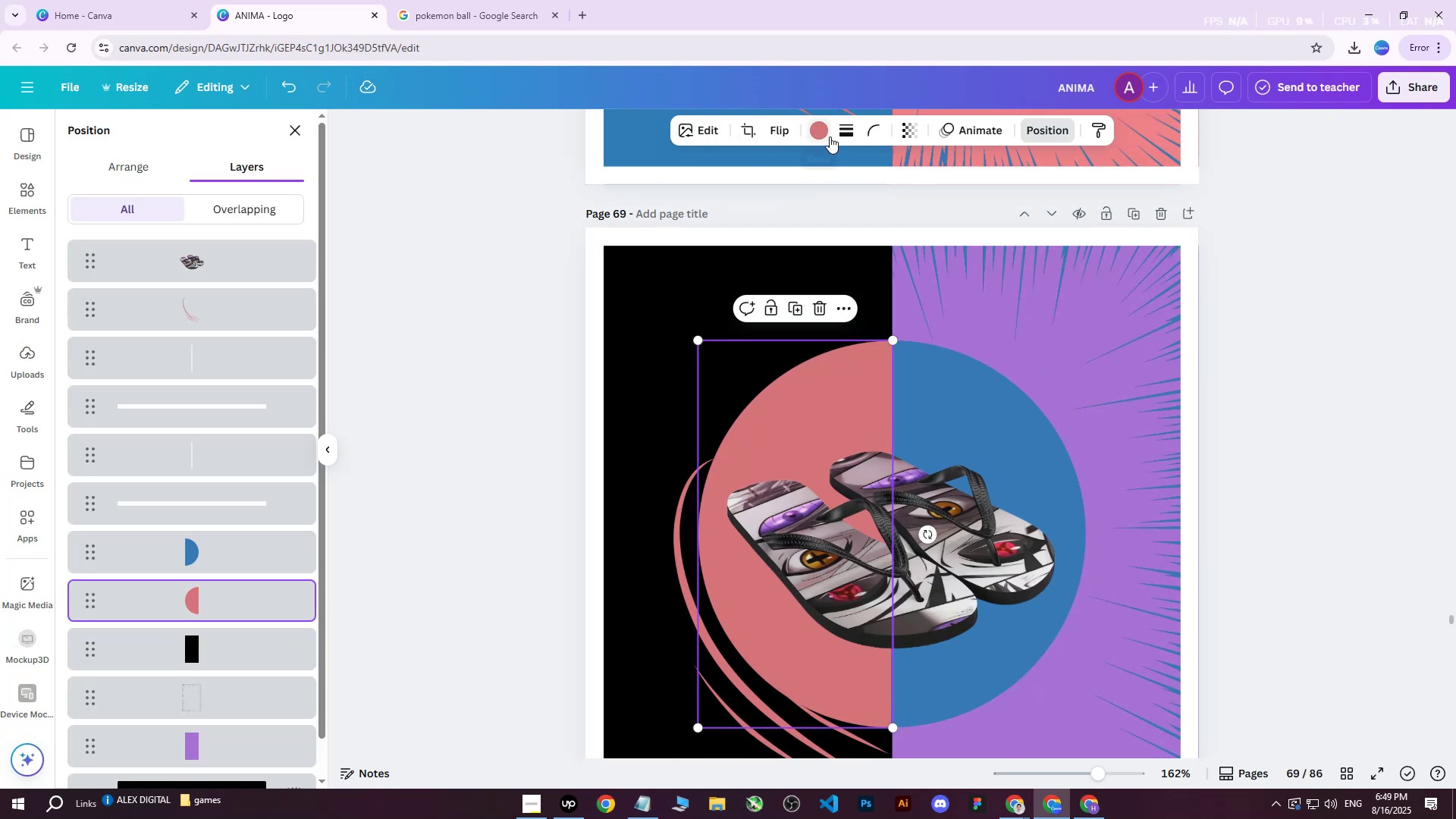 
left_click([827, 131])
 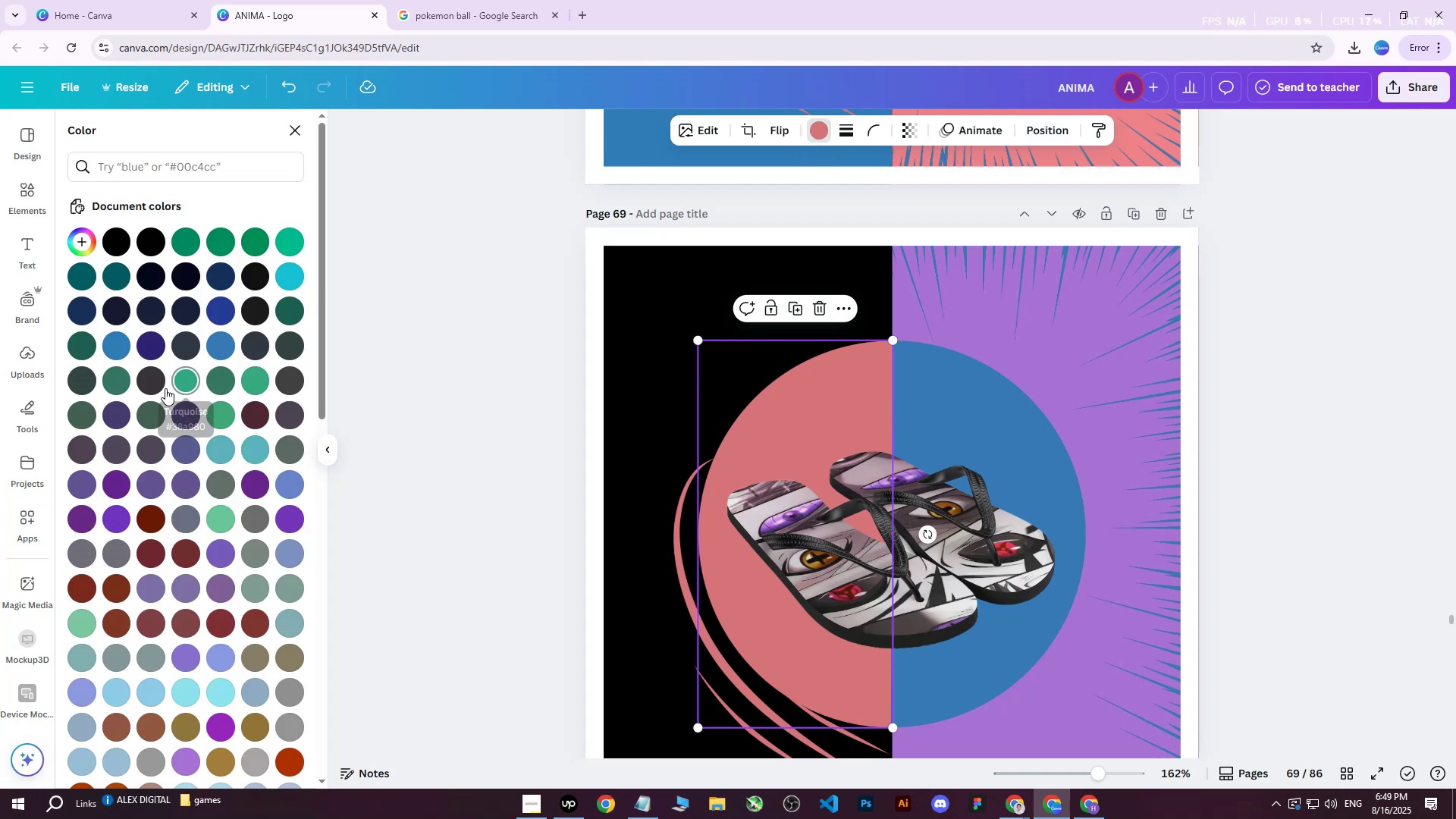 
double_click([156, 383])
 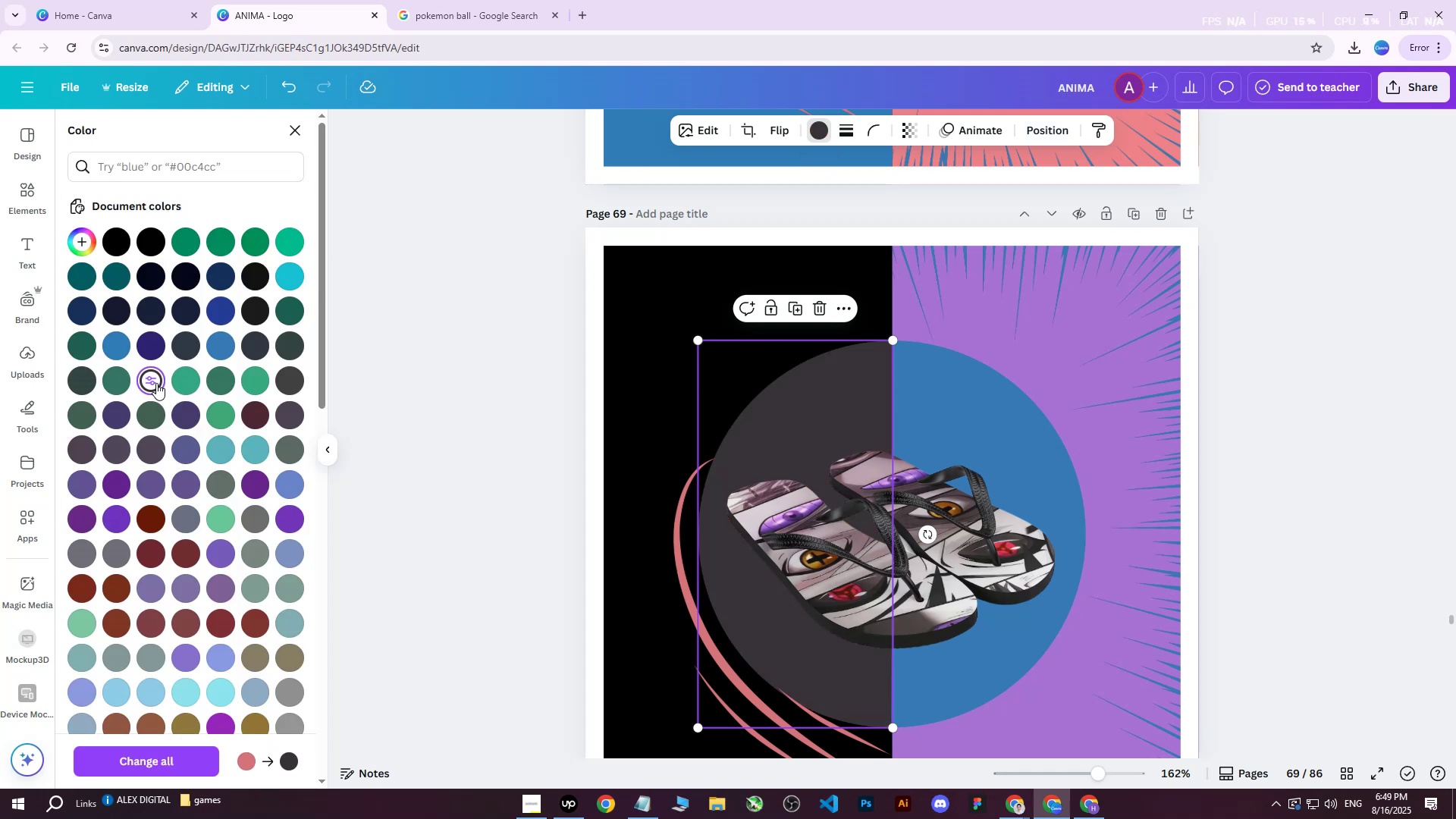 
triple_click([156, 383])
 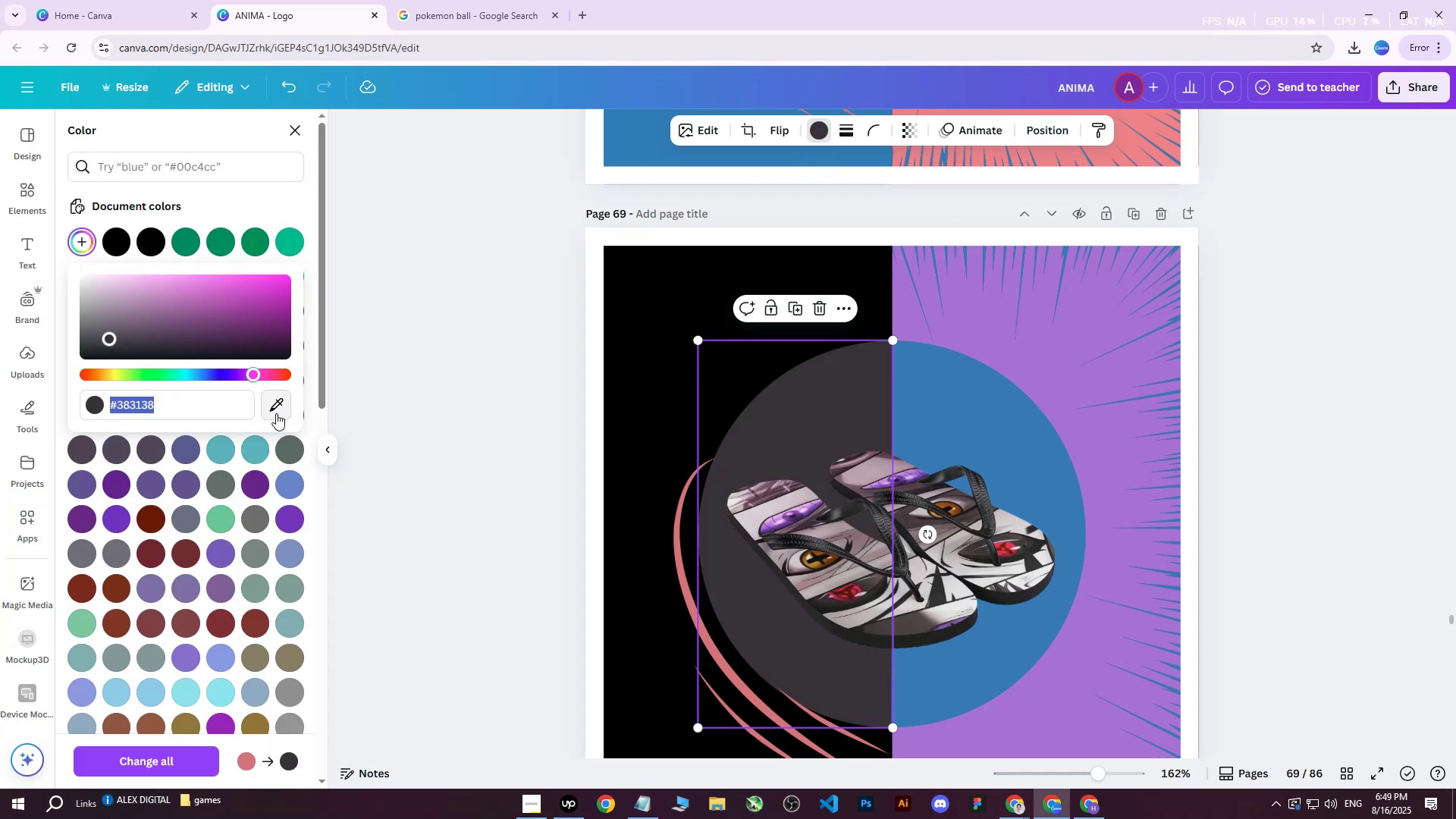 
left_click([275, 412])
 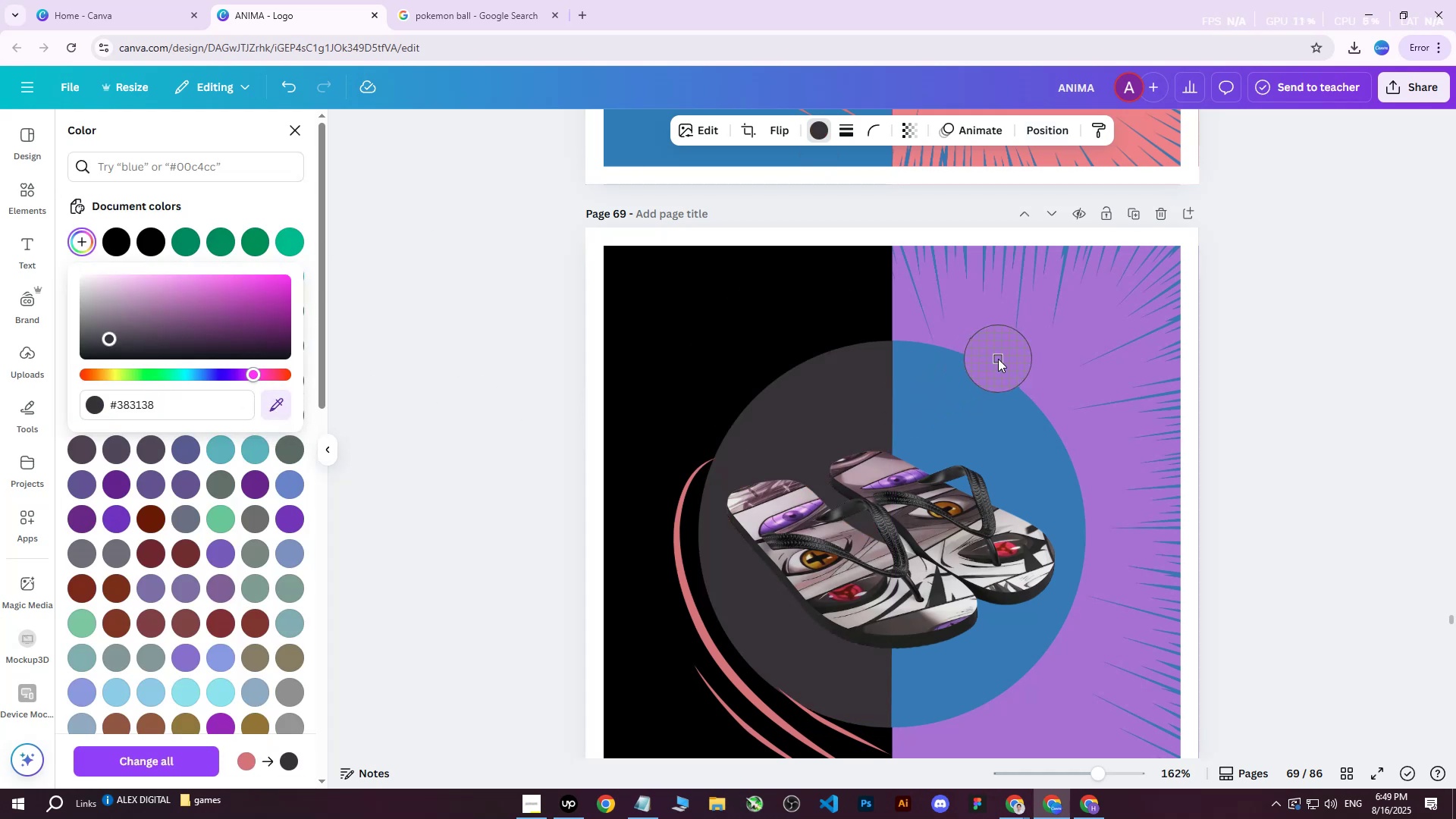 
left_click([998, 359])
 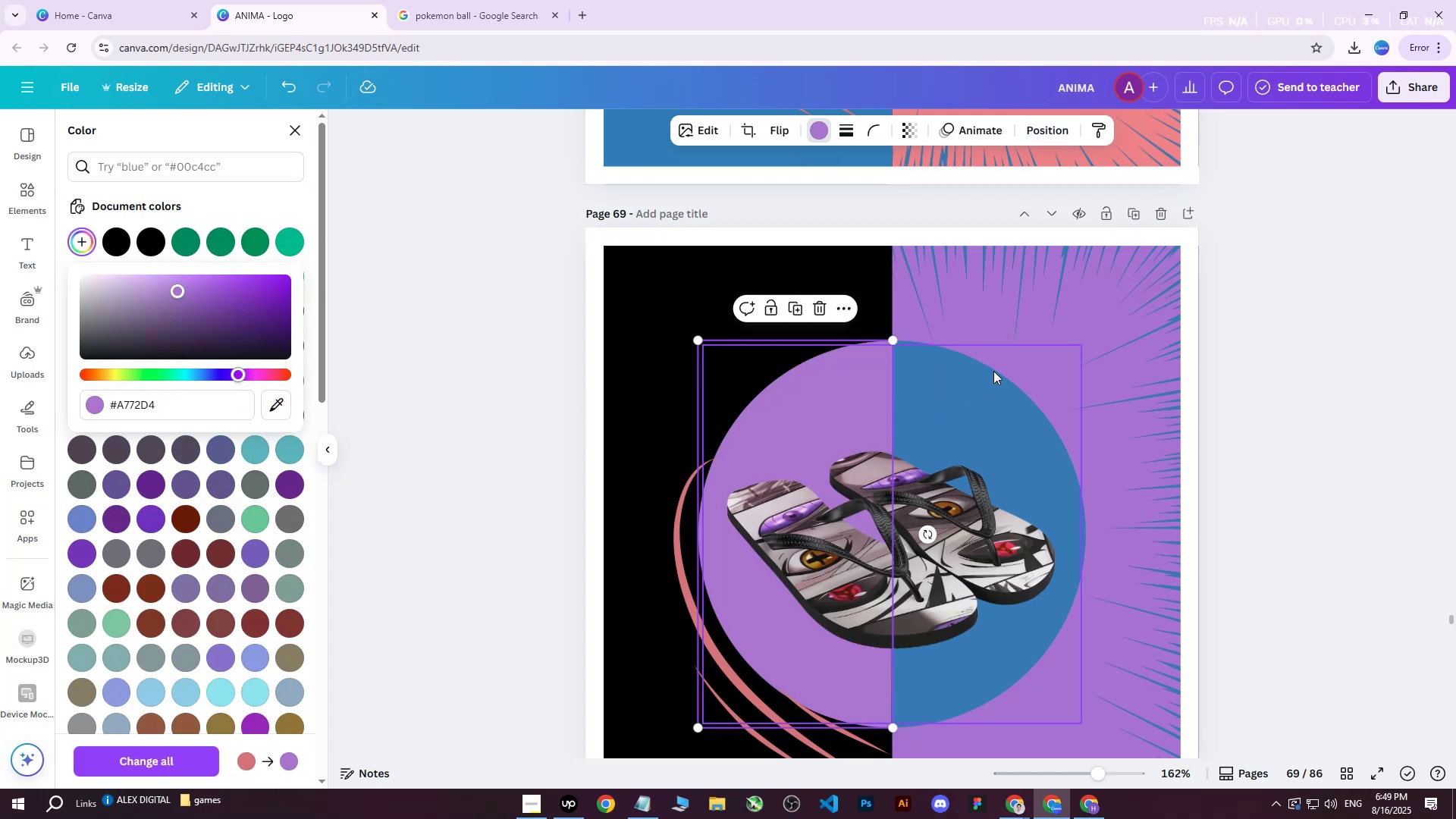 
left_click([626, 322])
 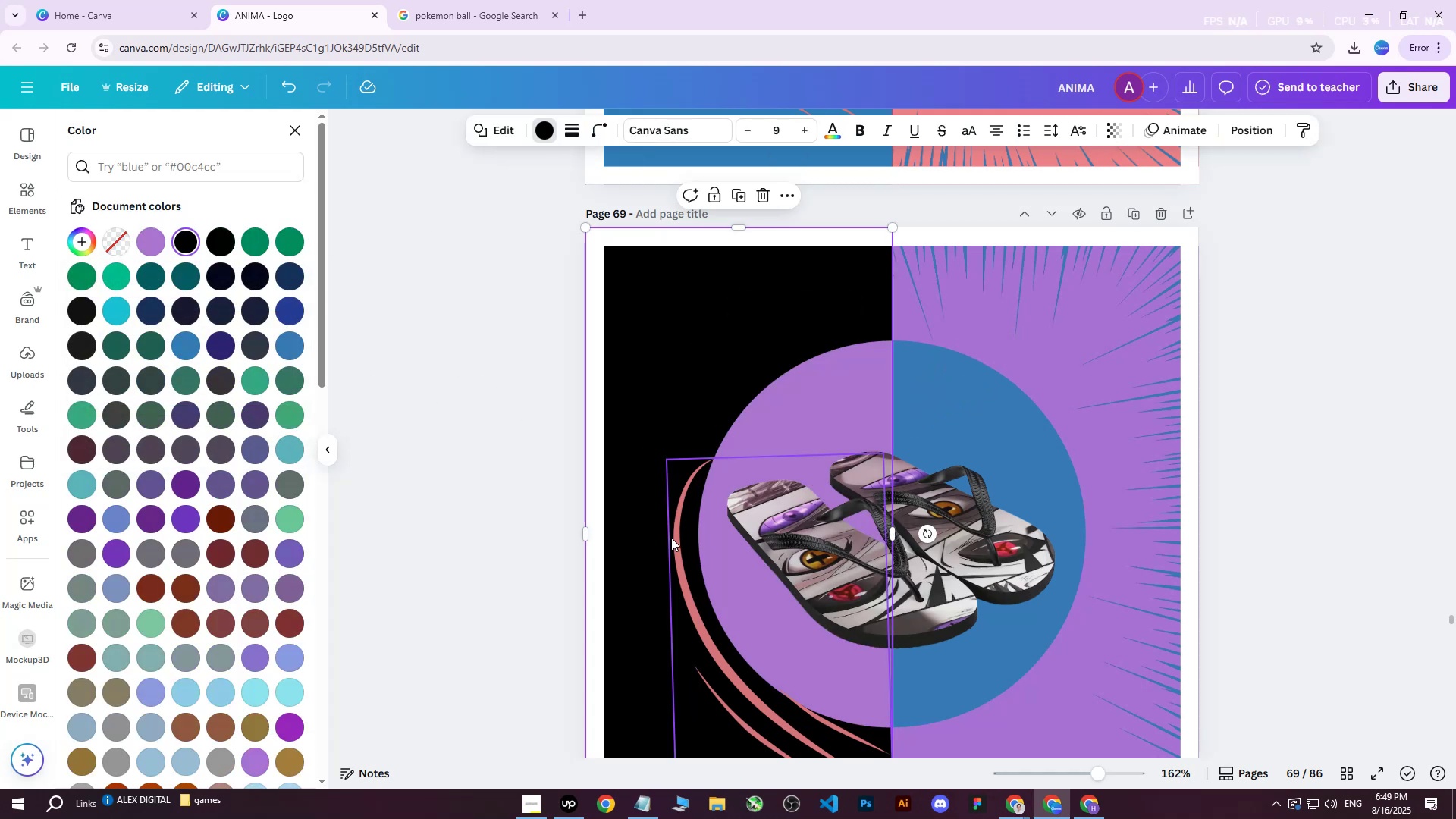 
left_click([676, 557])
 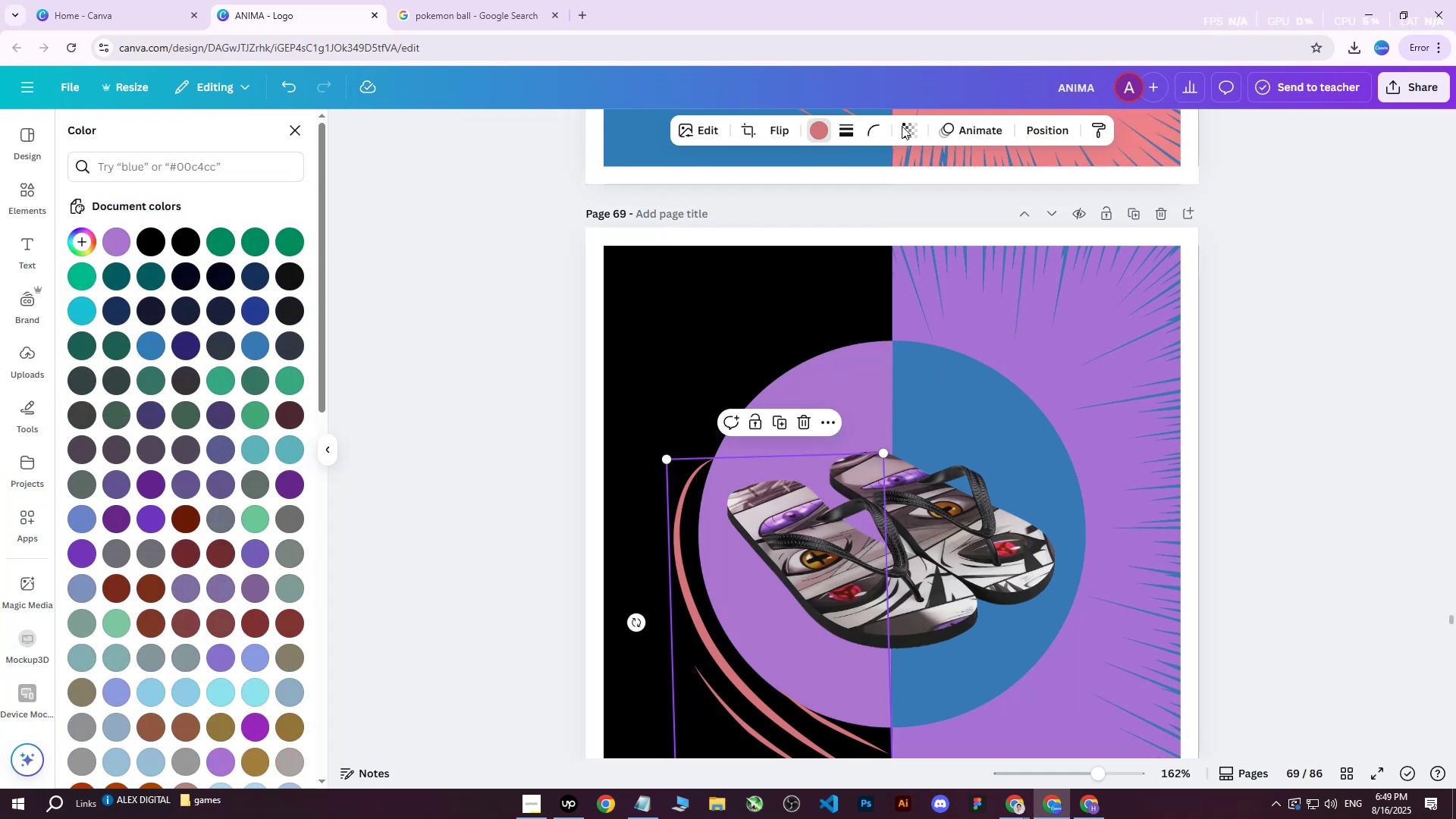 
left_click([1065, 130])
 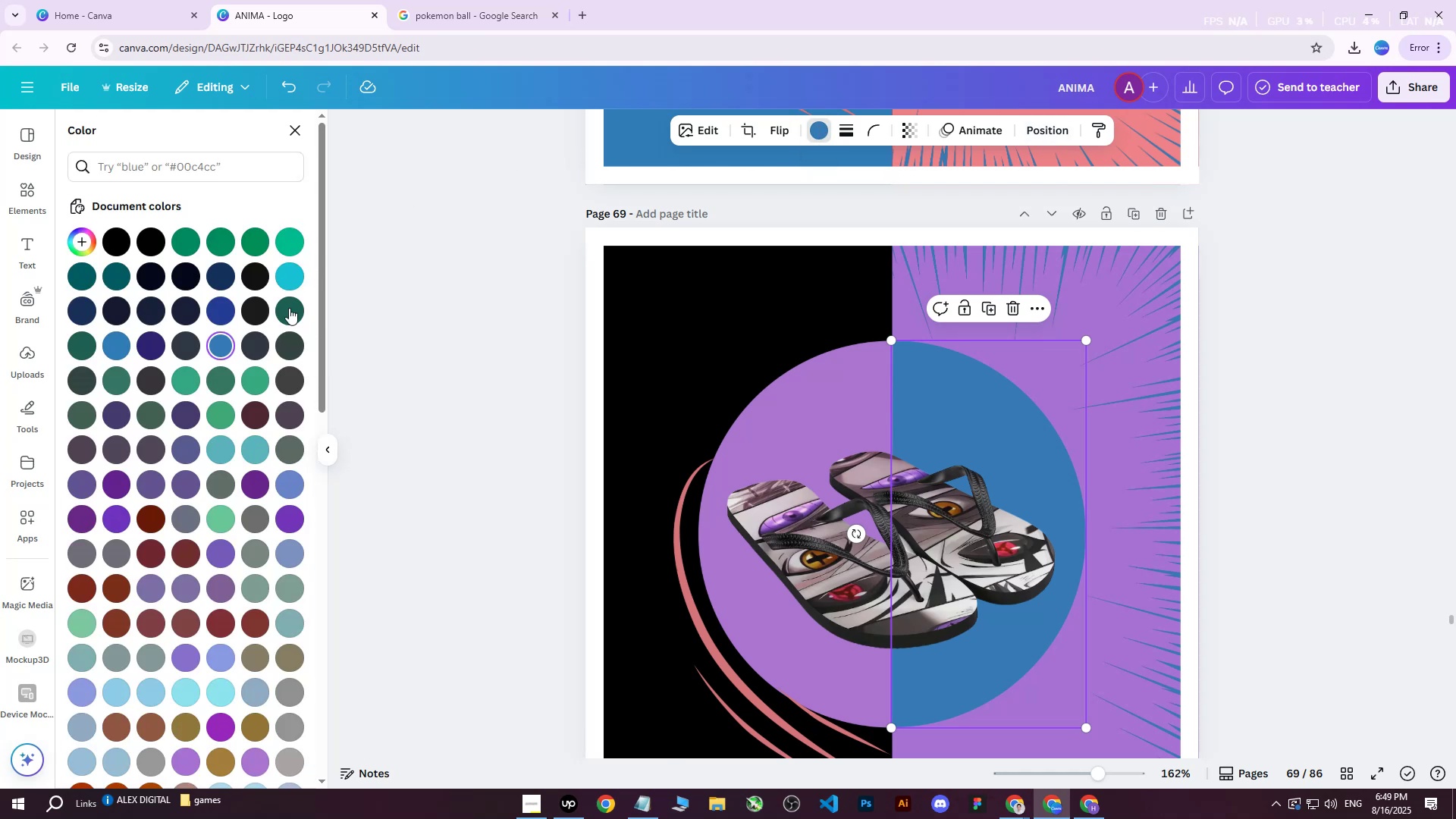 
double_click([223, 309])
 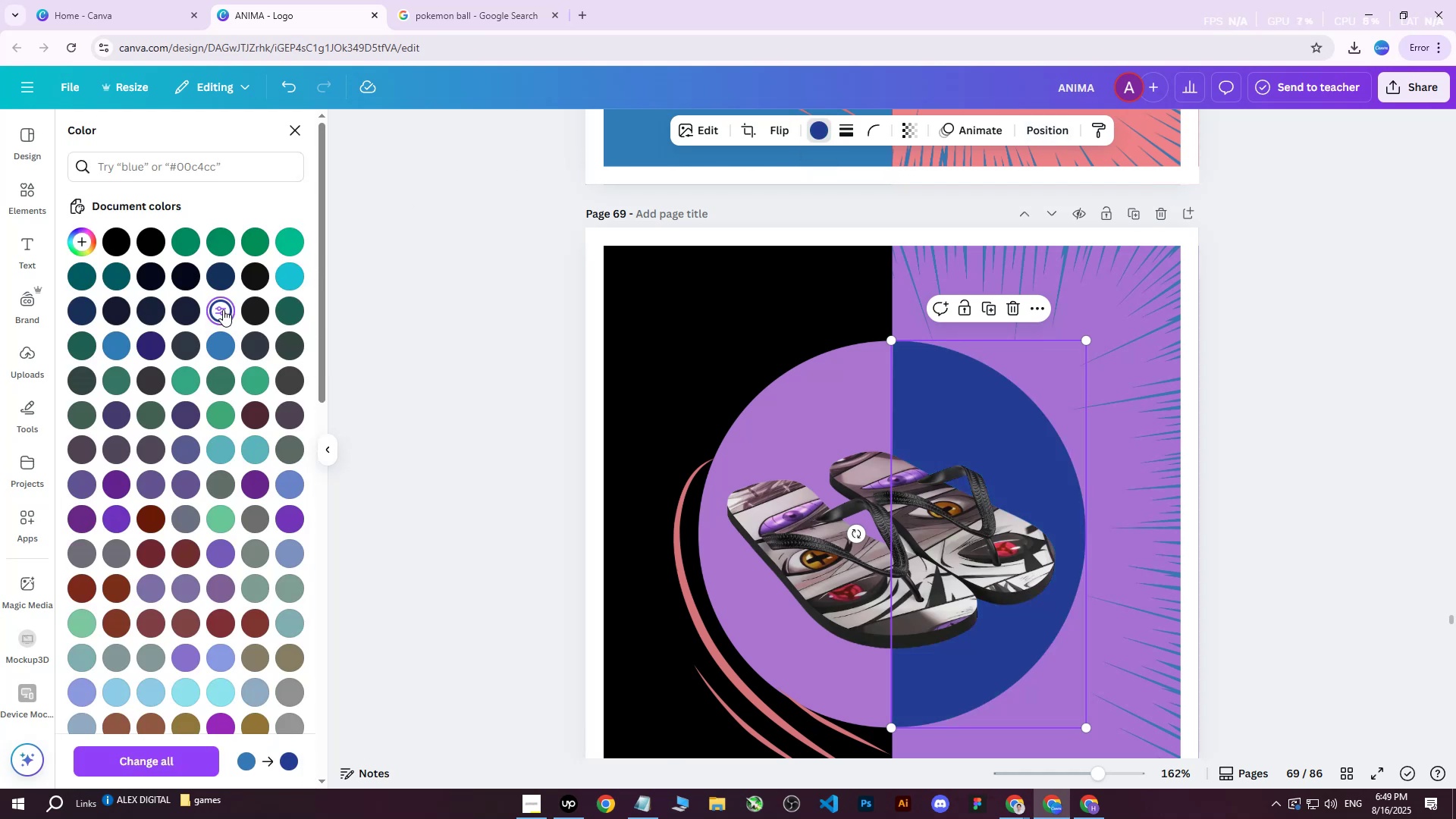 
triple_click([223, 309])
 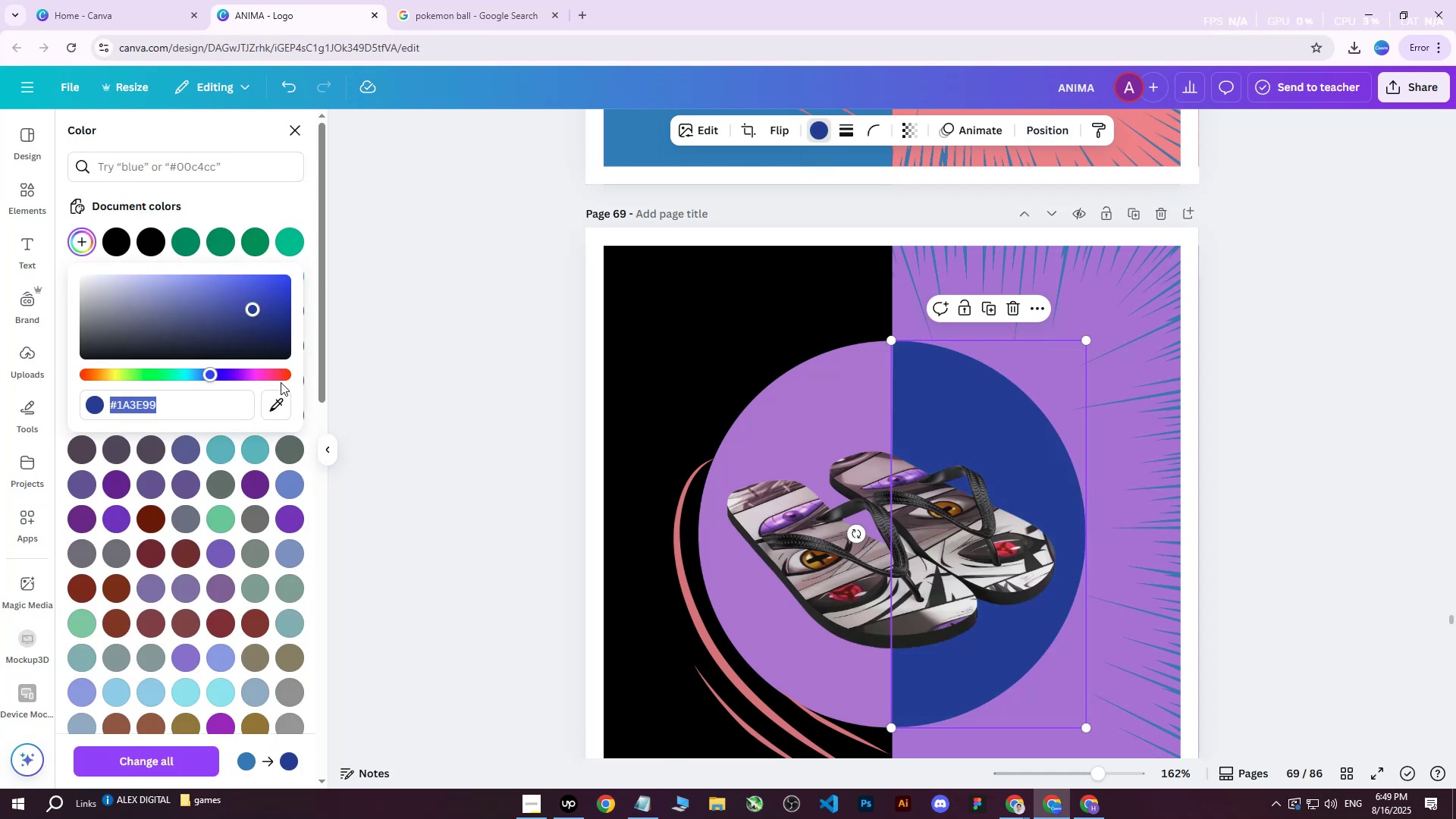 
left_click([278, 407])
 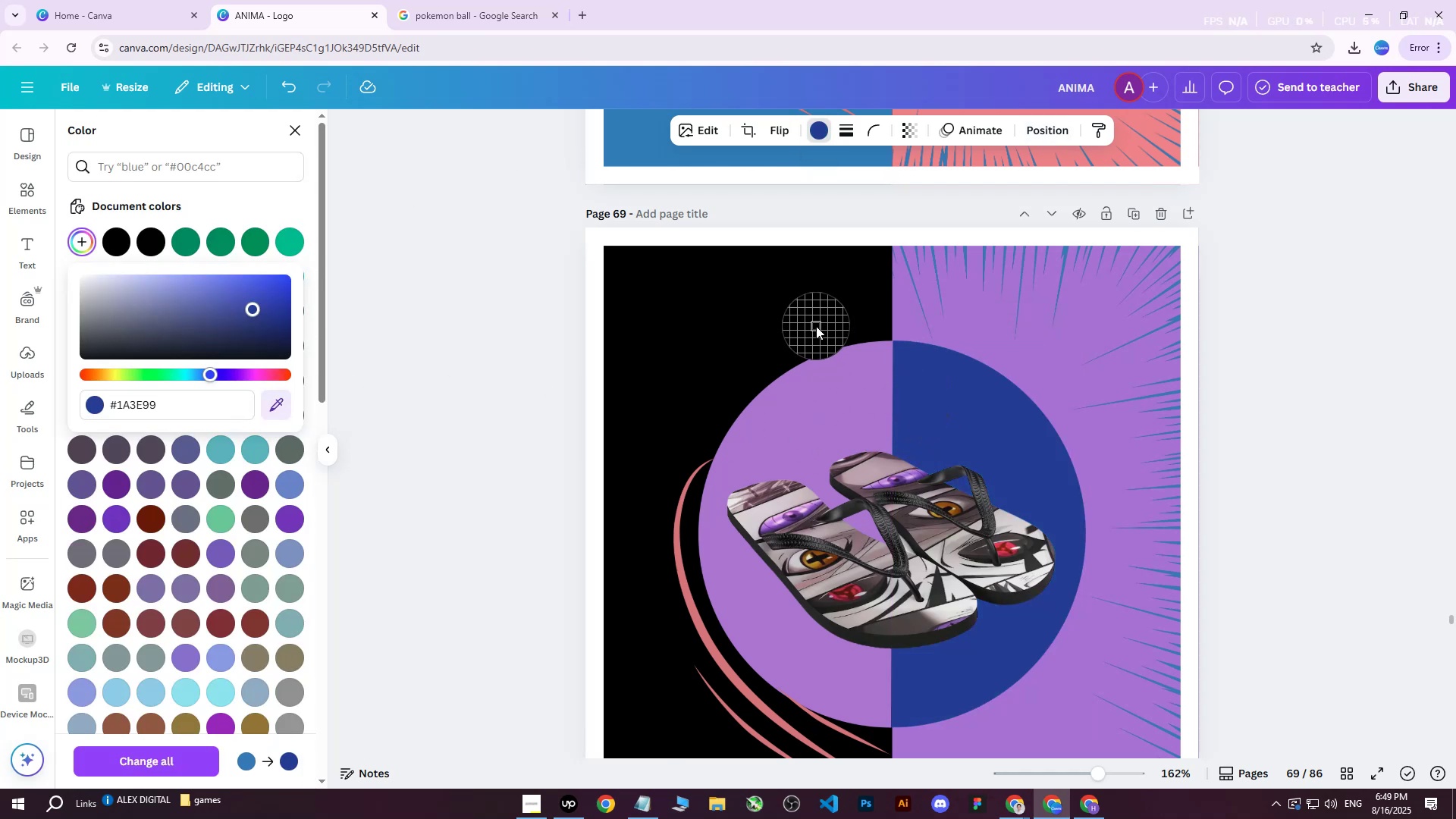 
left_click([810, 318])
 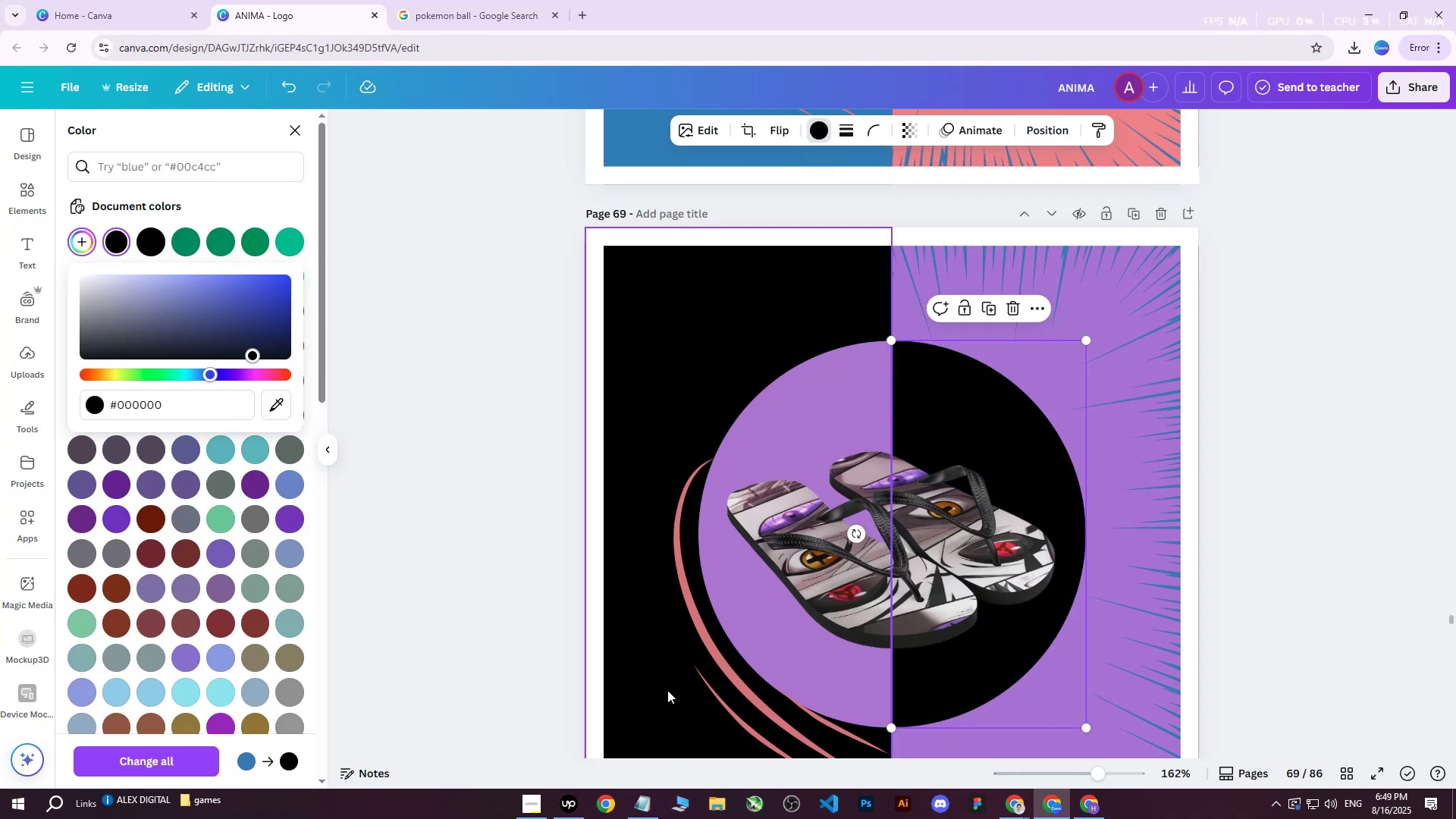 
left_click([711, 695])
 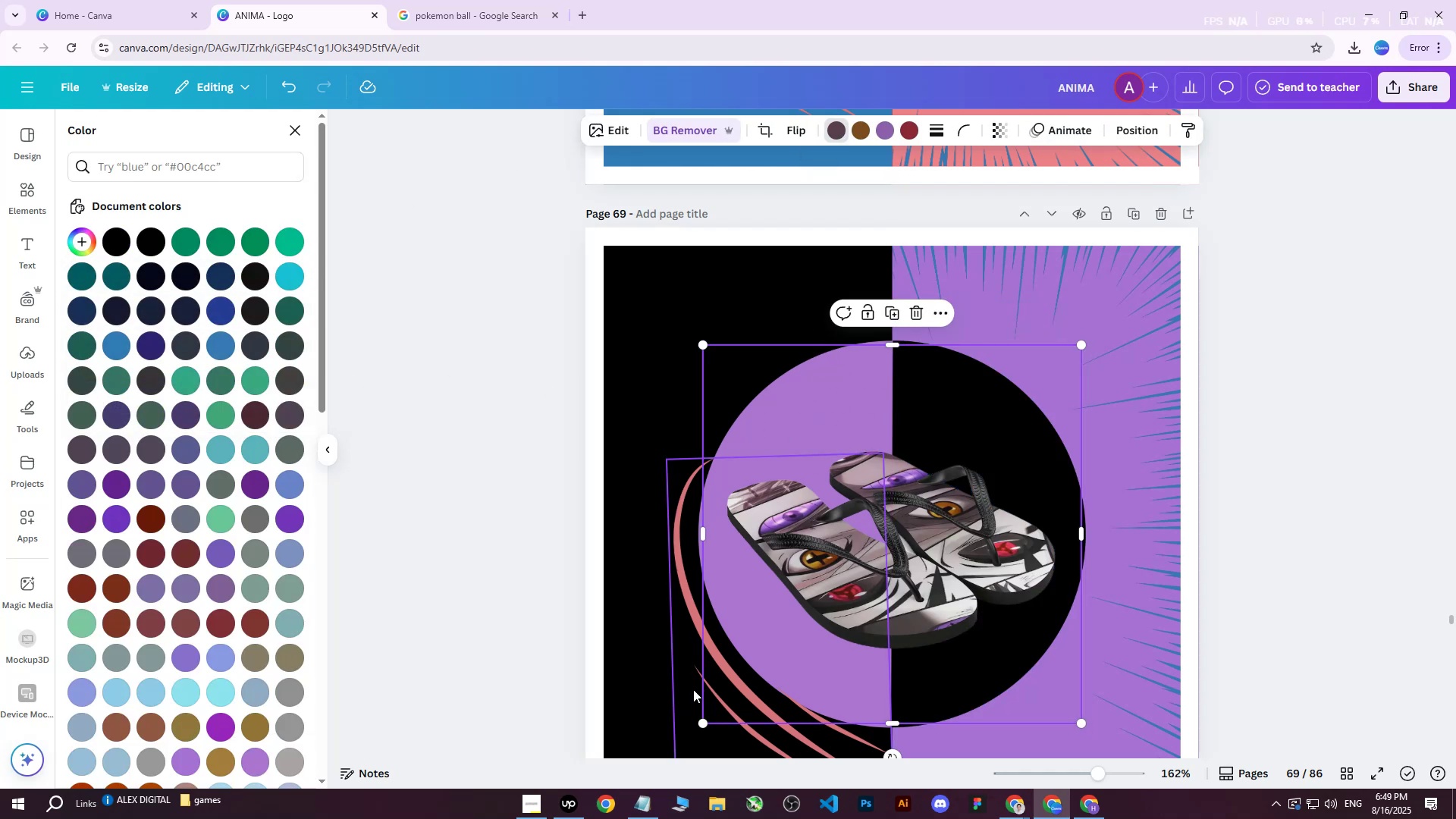 
left_click([691, 688])
 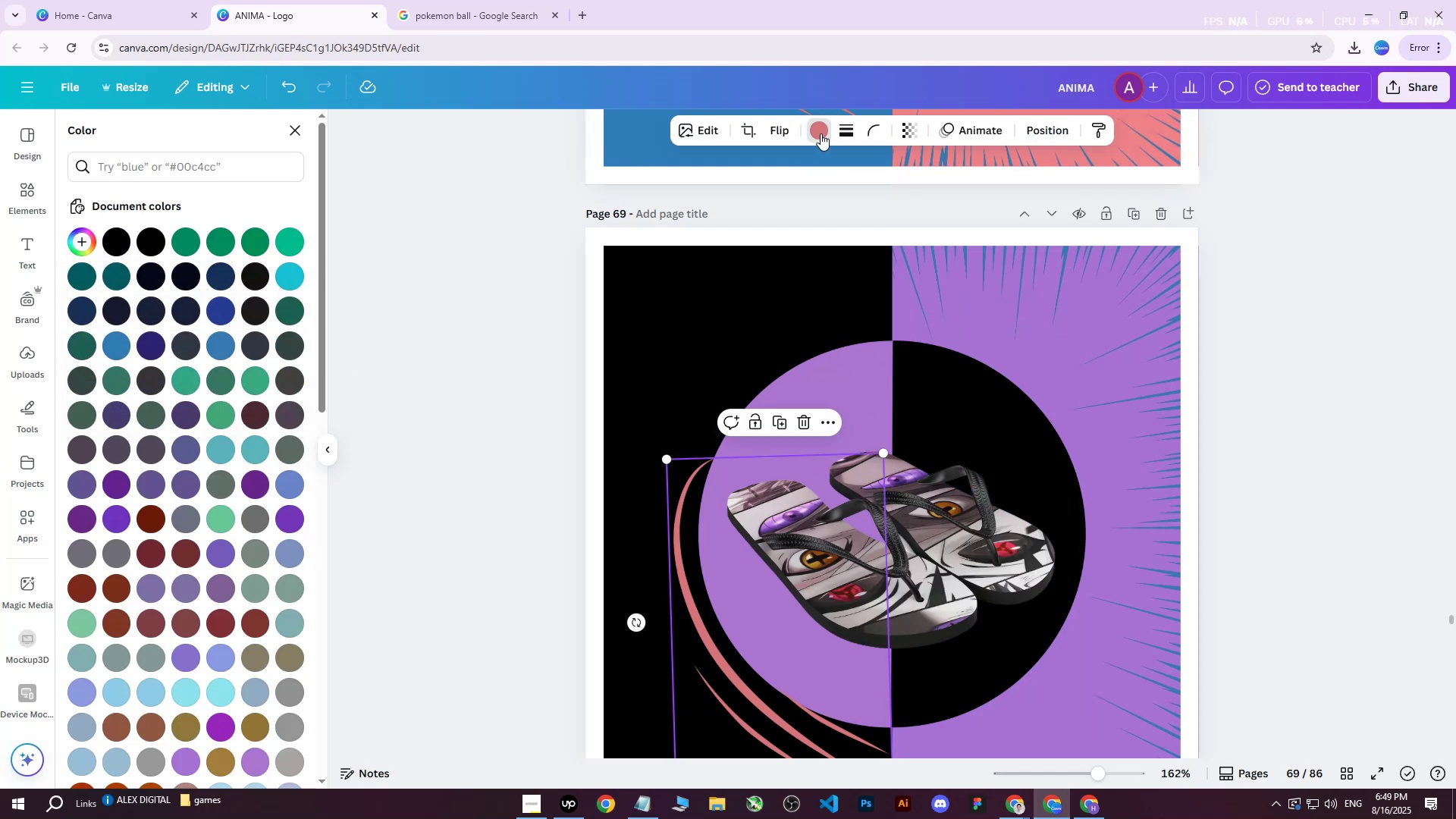 
double_click([821, 133])
 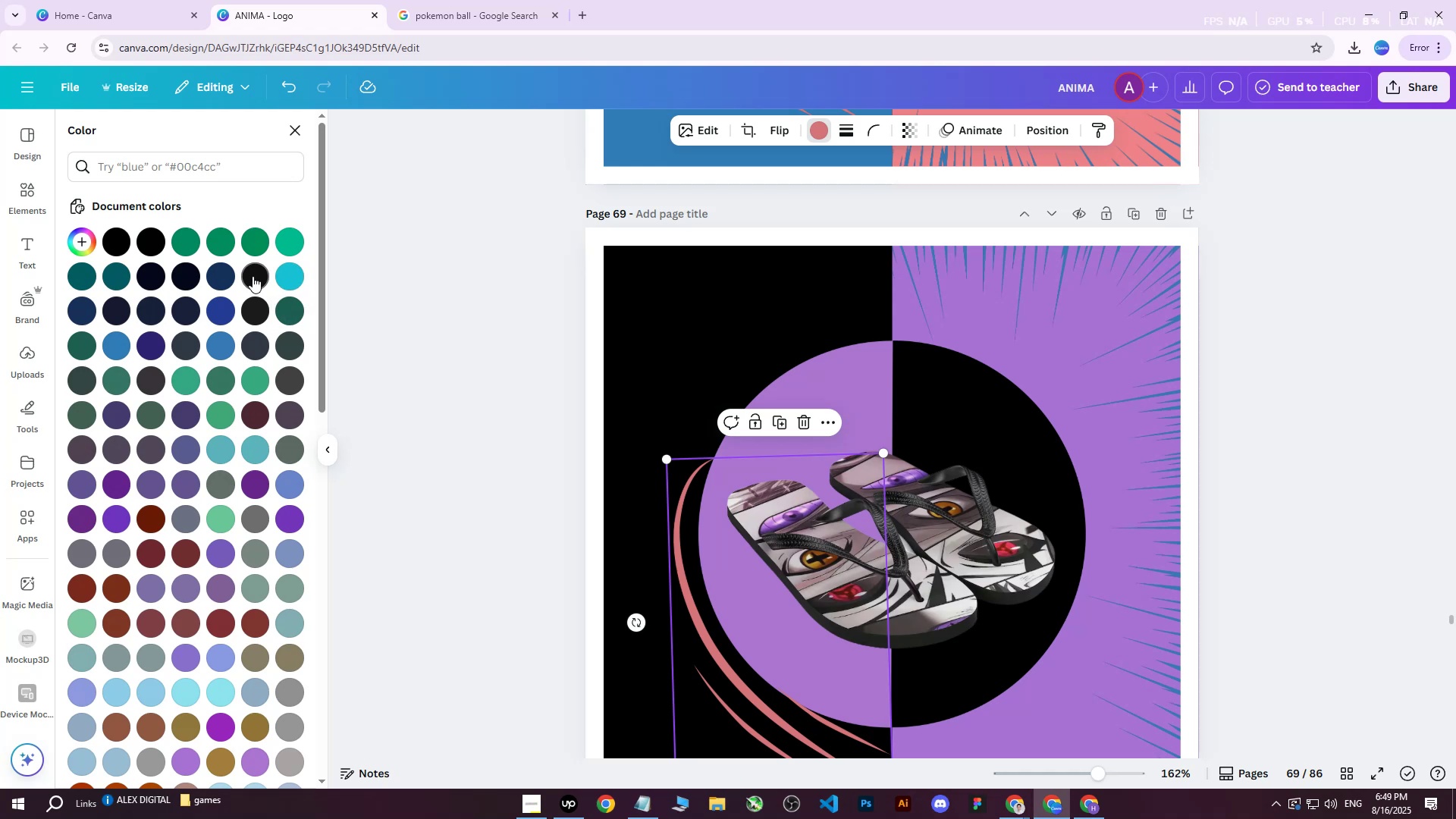 
double_click([253, 276])
 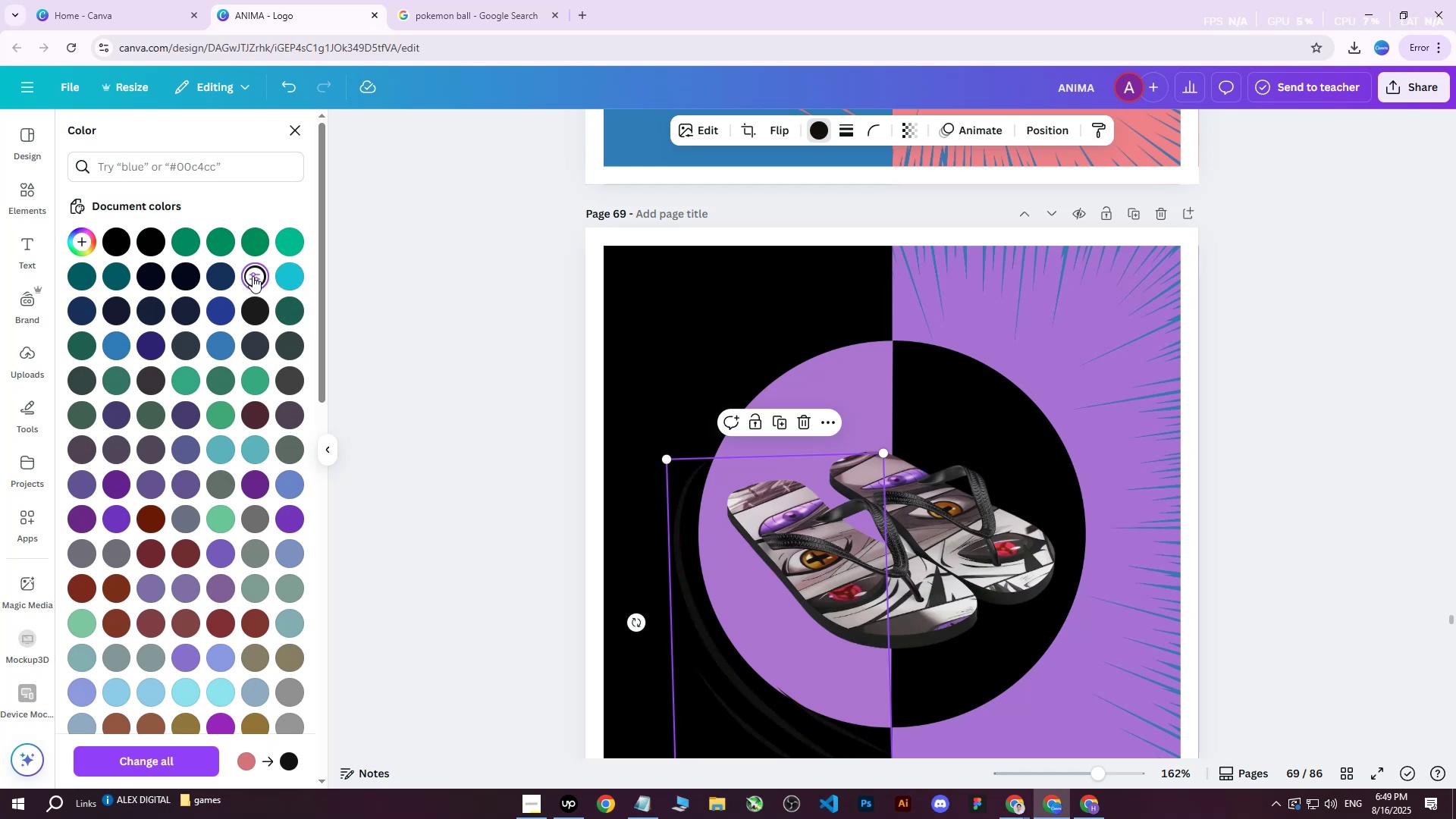 
triple_click([253, 276])
 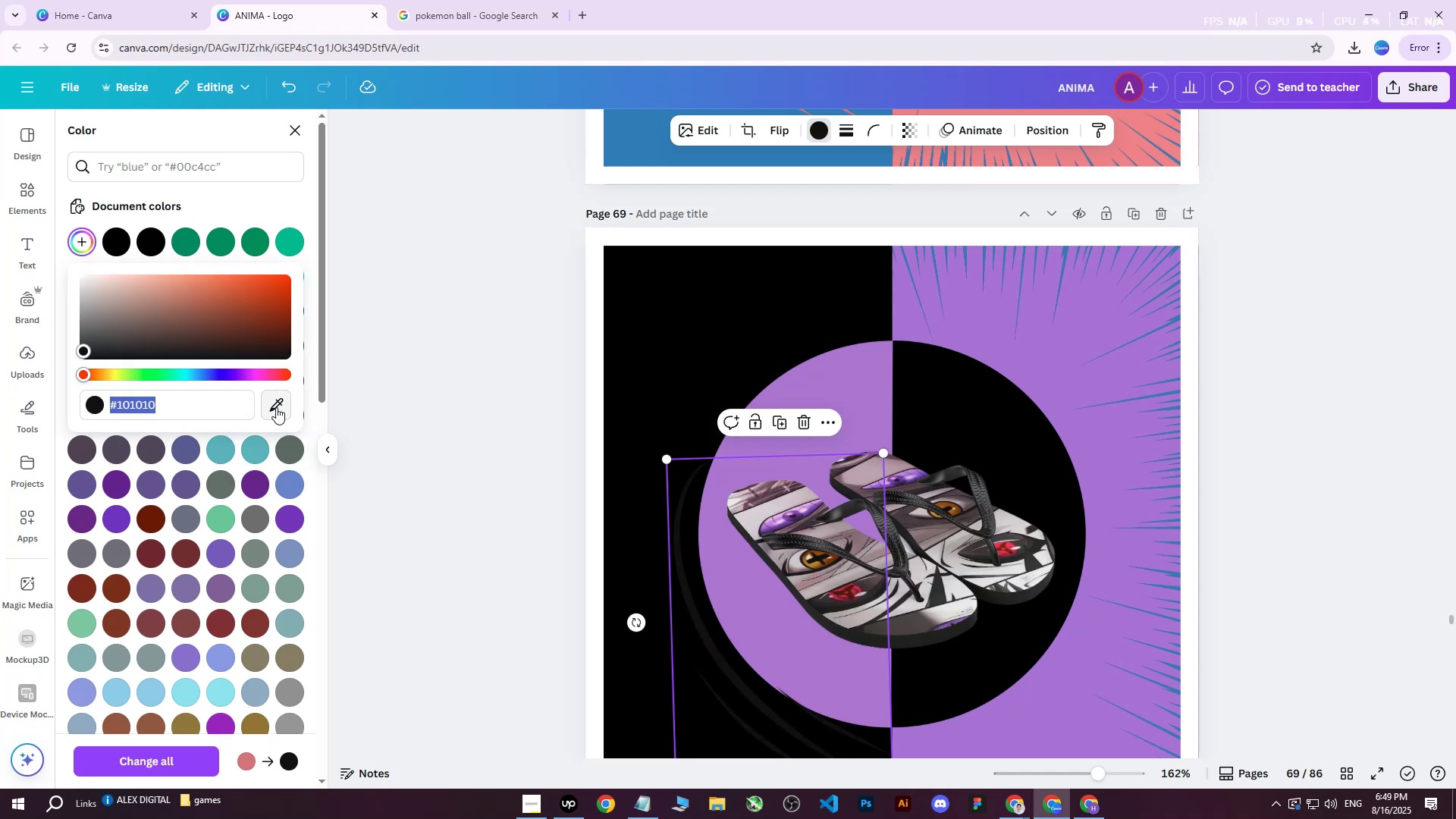 
left_click([277, 408])
 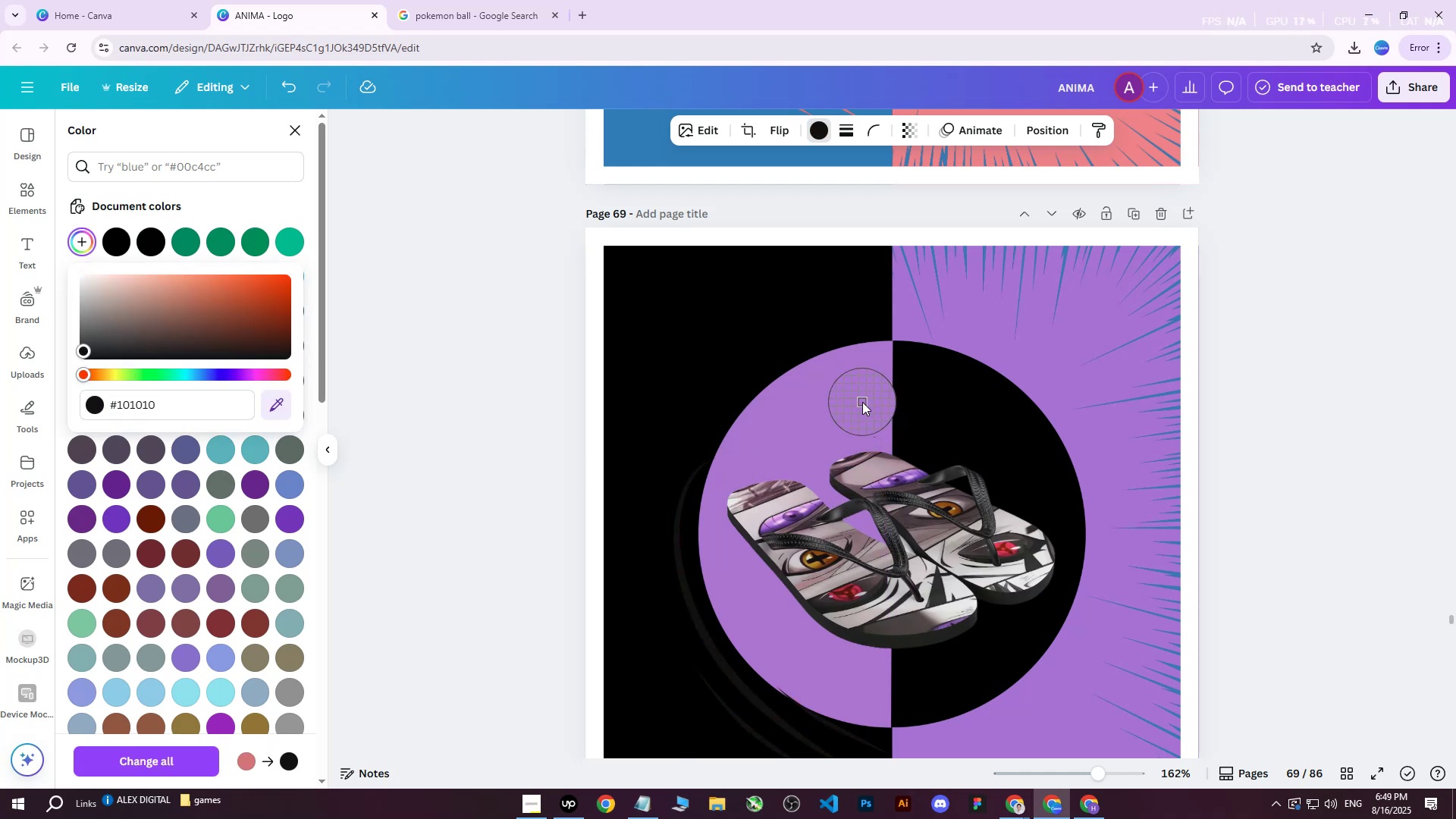 
wait(6.02)
 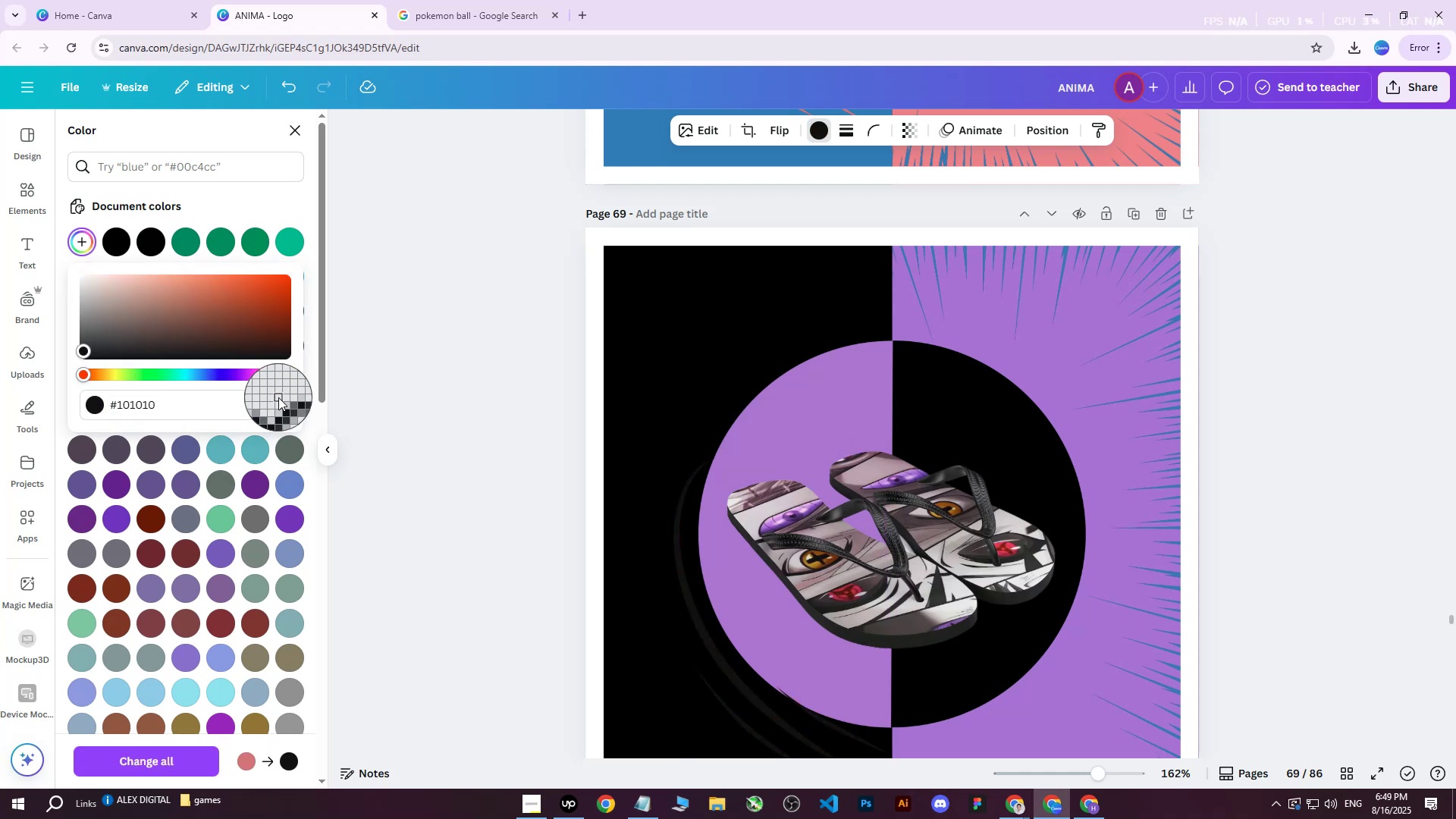 
left_click([981, 344])
 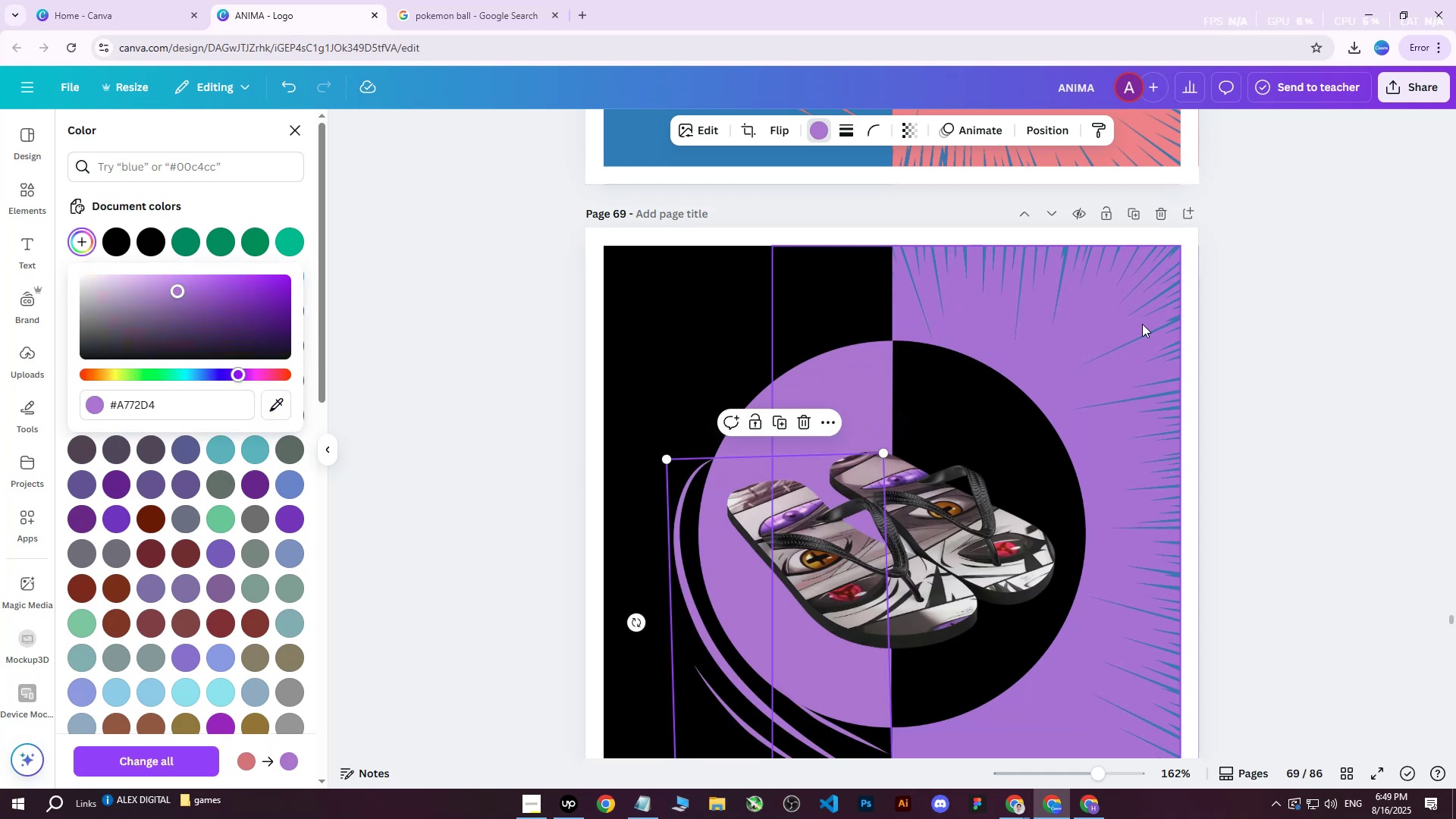 
left_click([1100, 297])
 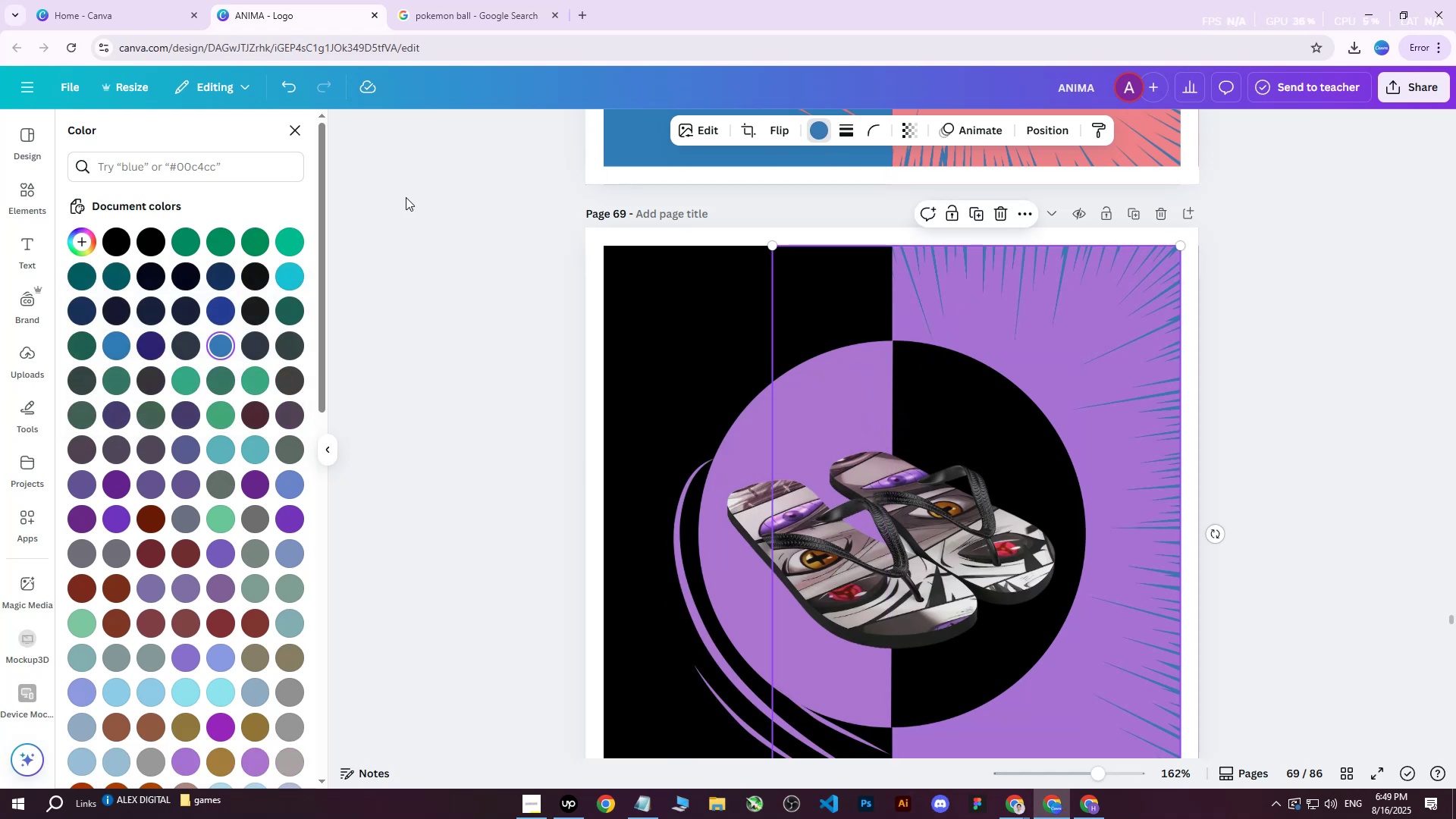 
mouse_move([246, 252])
 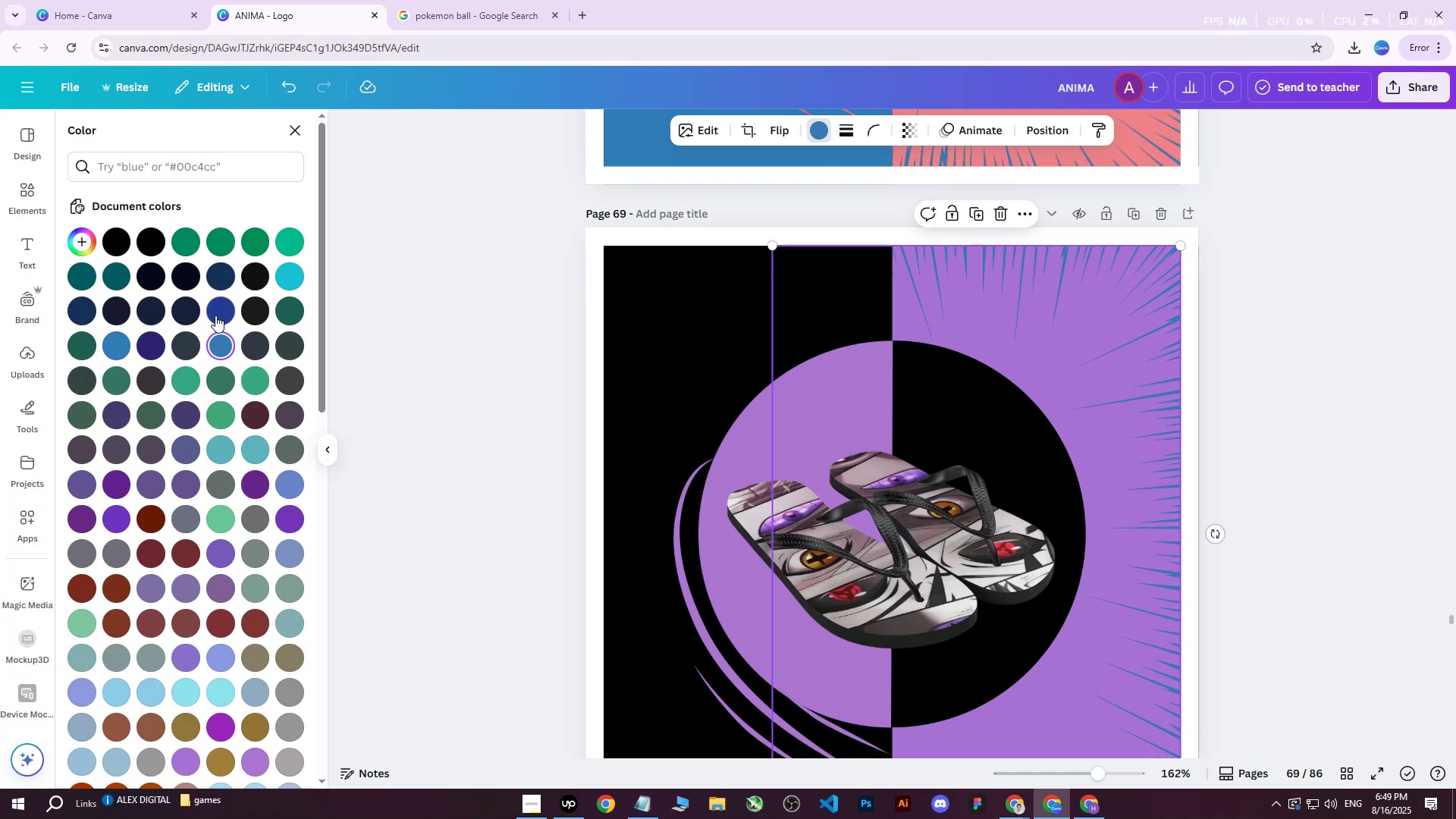 
left_click([221, 345])
 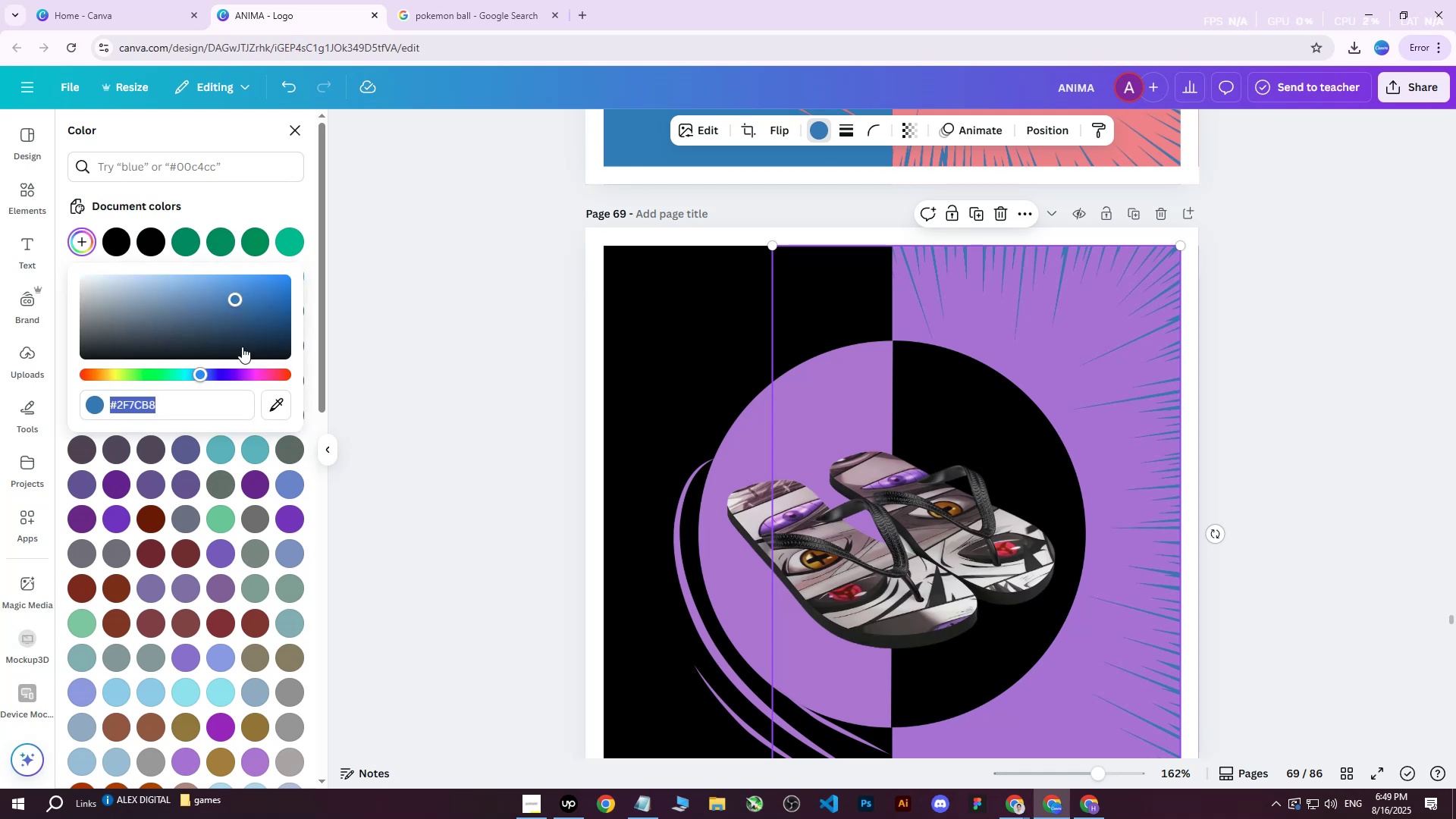 
left_click([1288, 303])
 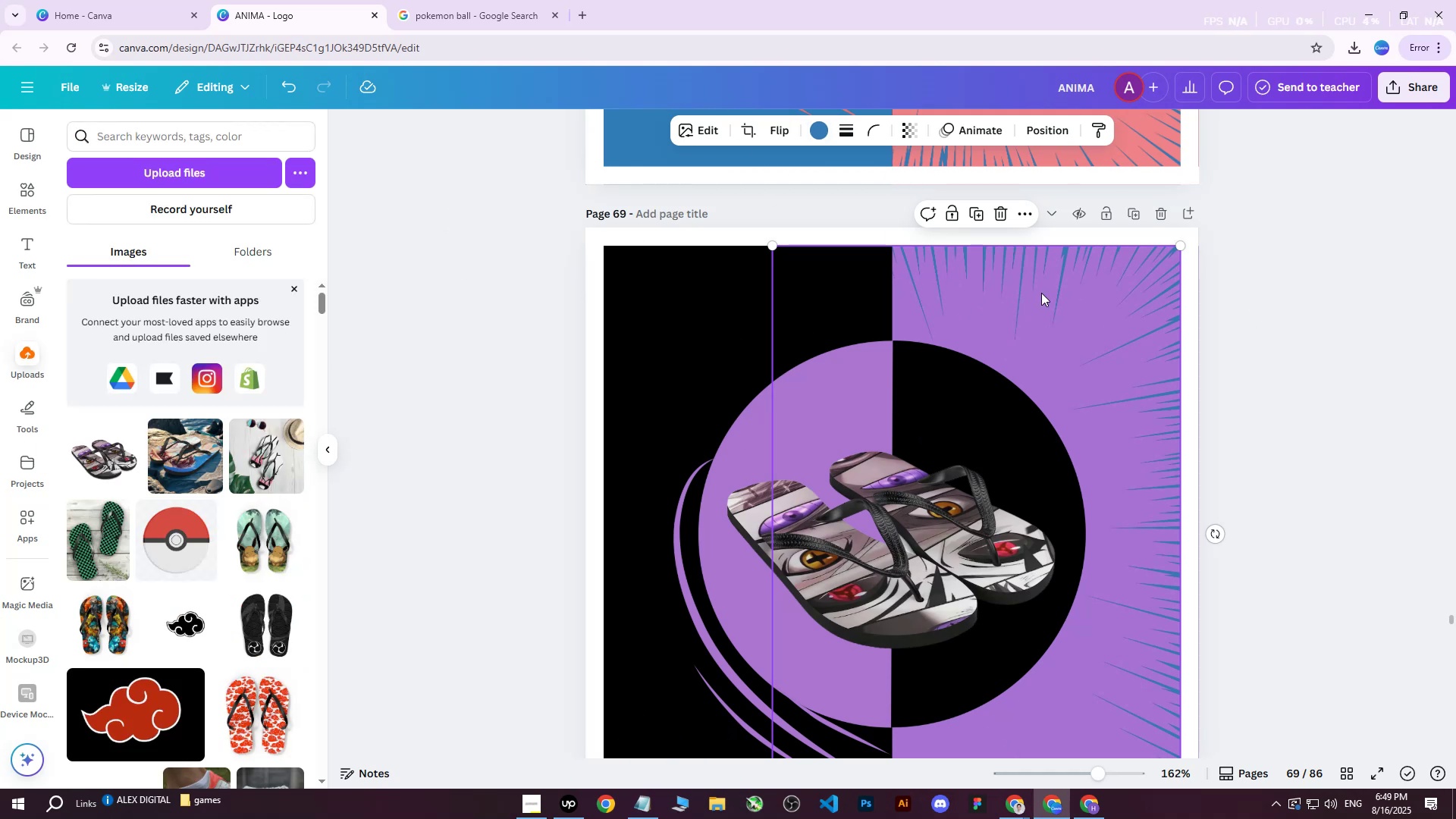 
double_click([1347, 271])
 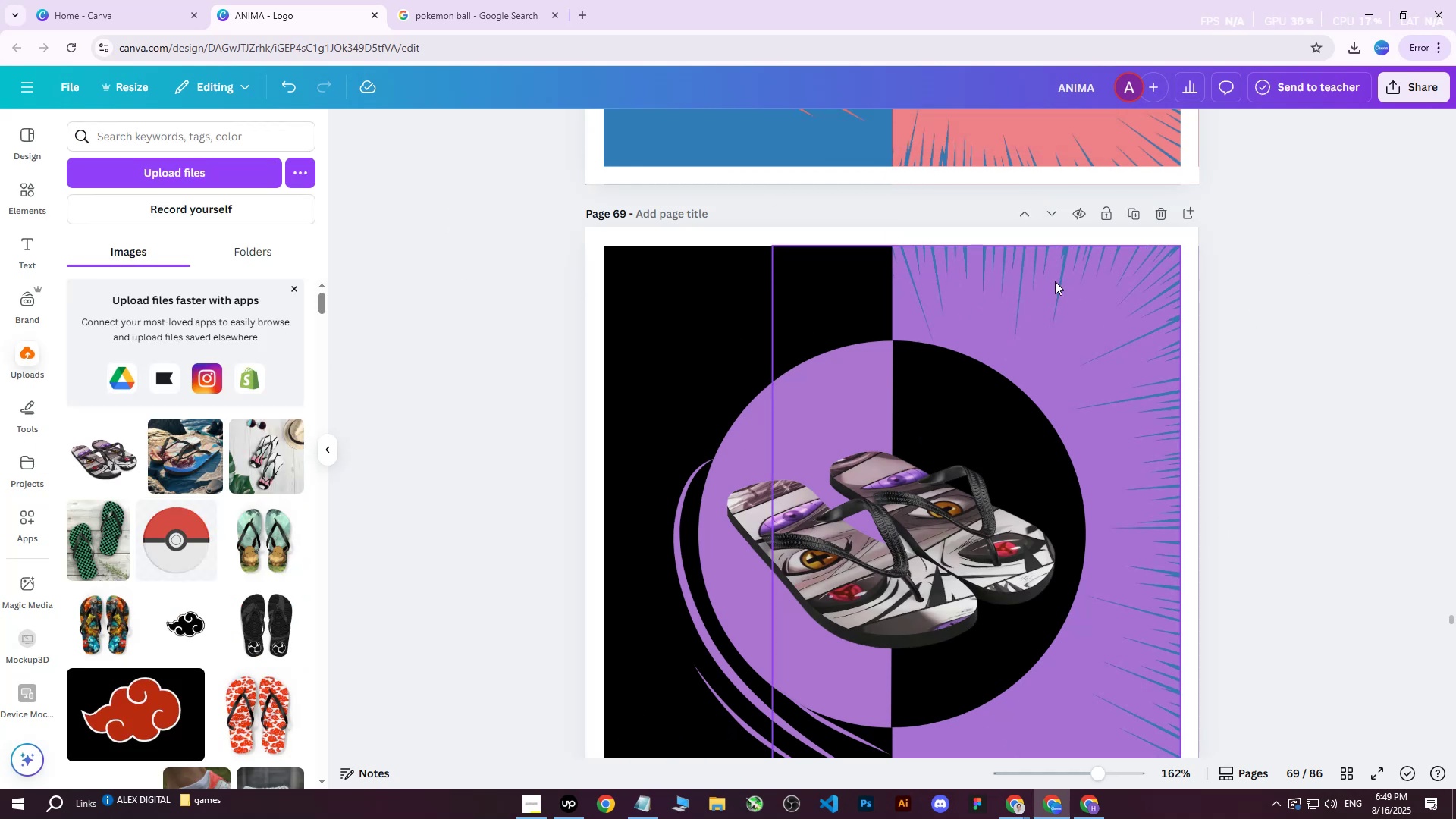 
triple_click([1050, 282])
 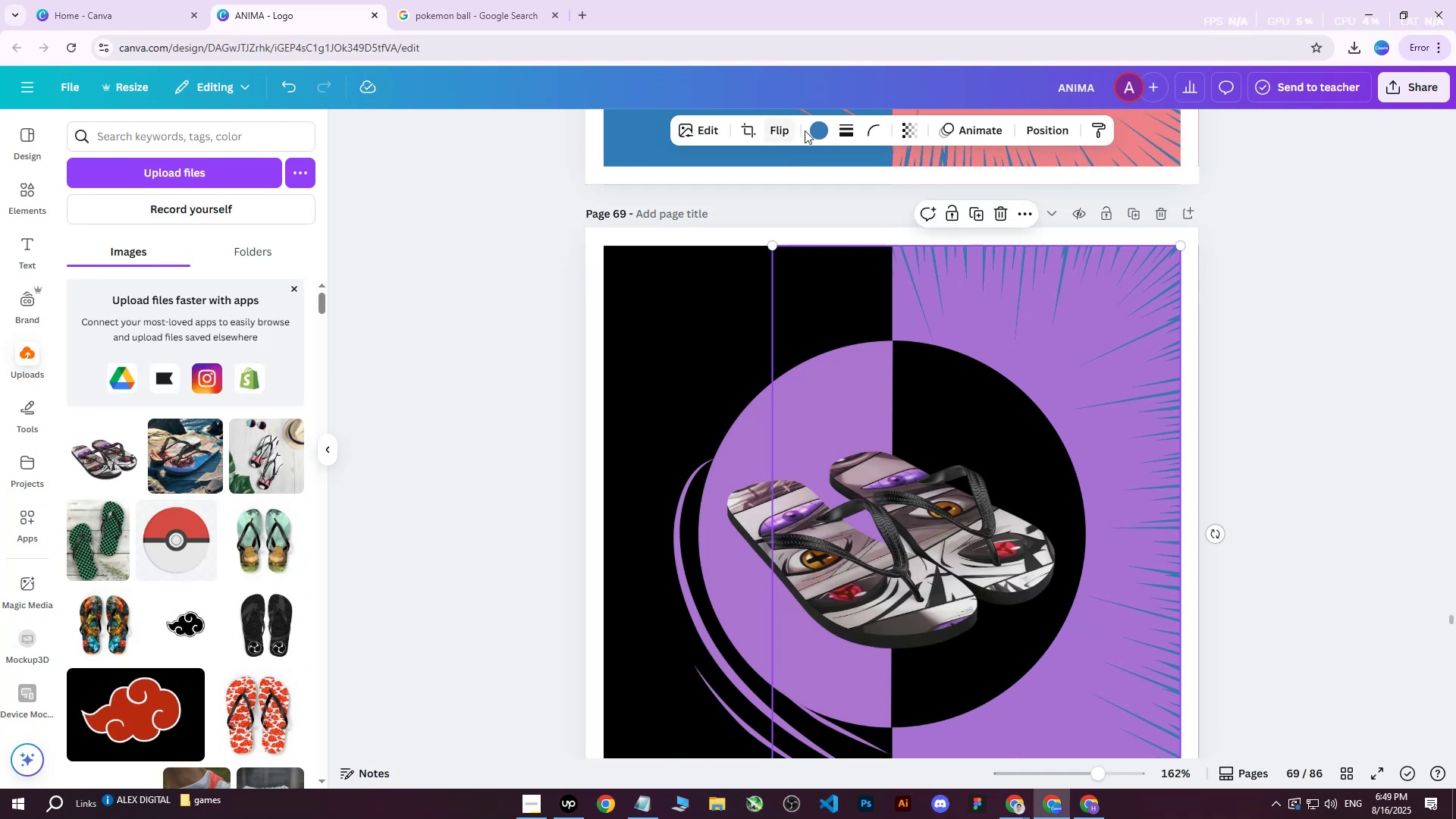 
left_click([829, 130])
 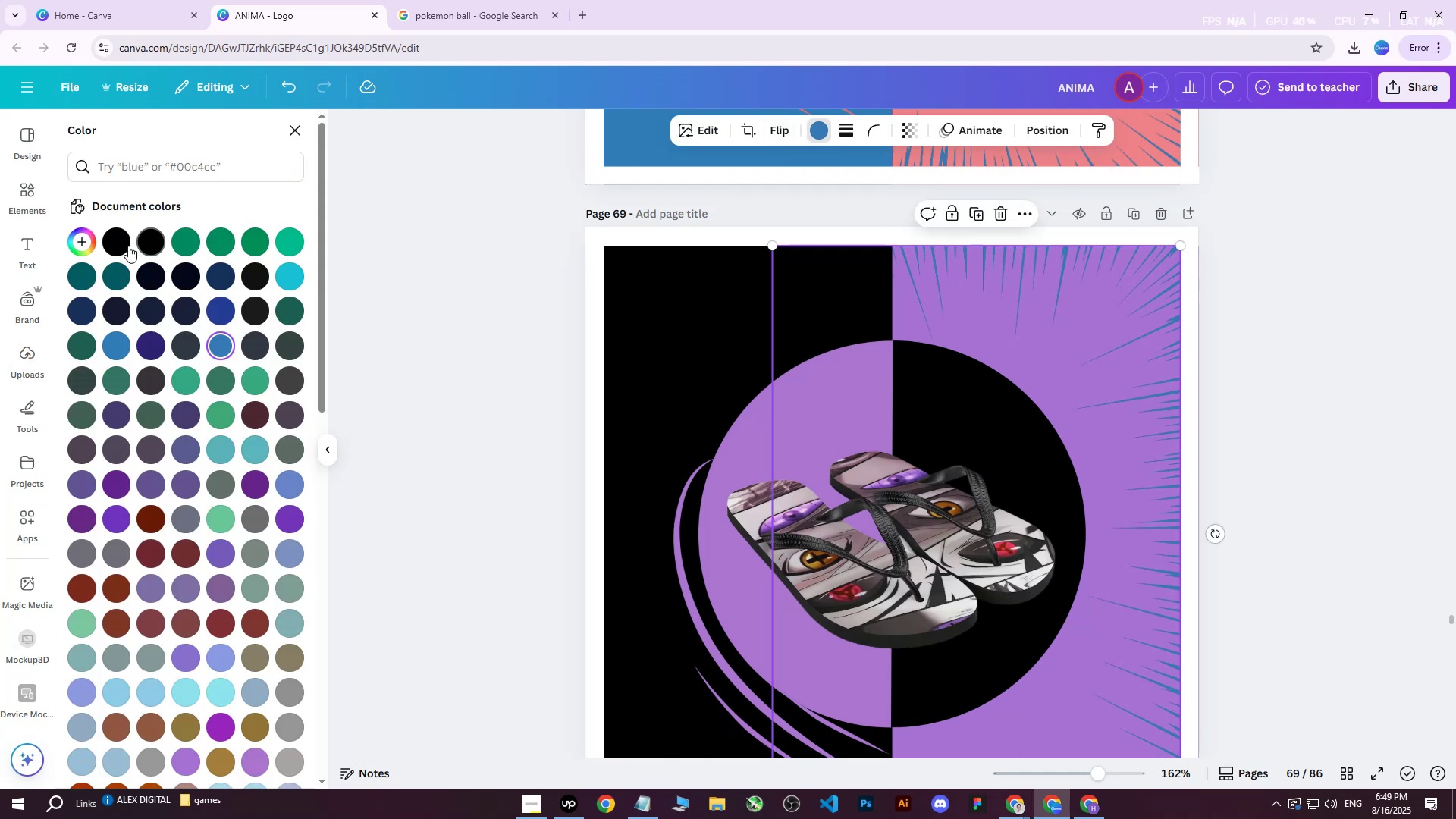 
left_click([118, 241])
 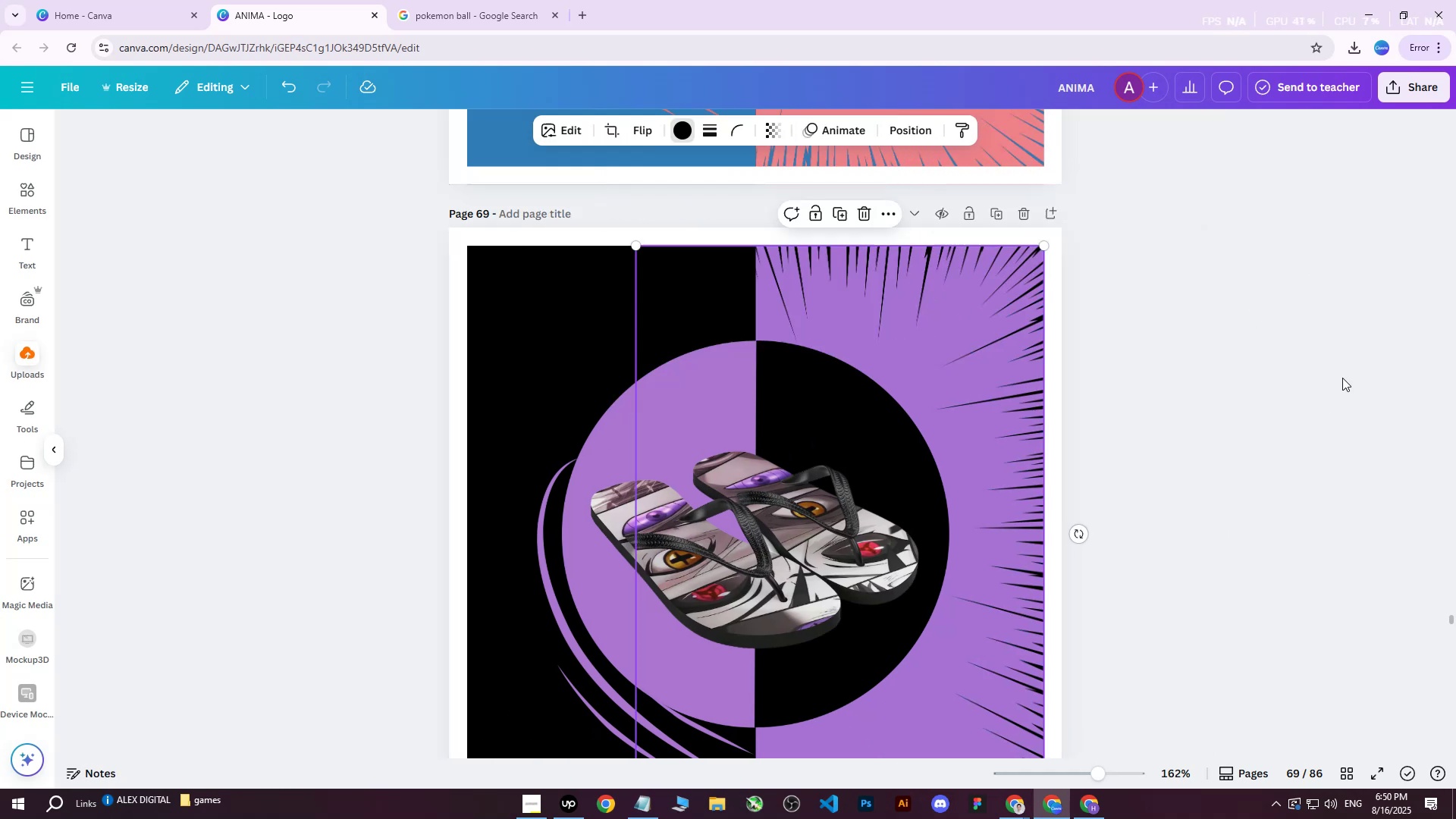 
double_click([1342, 378])
 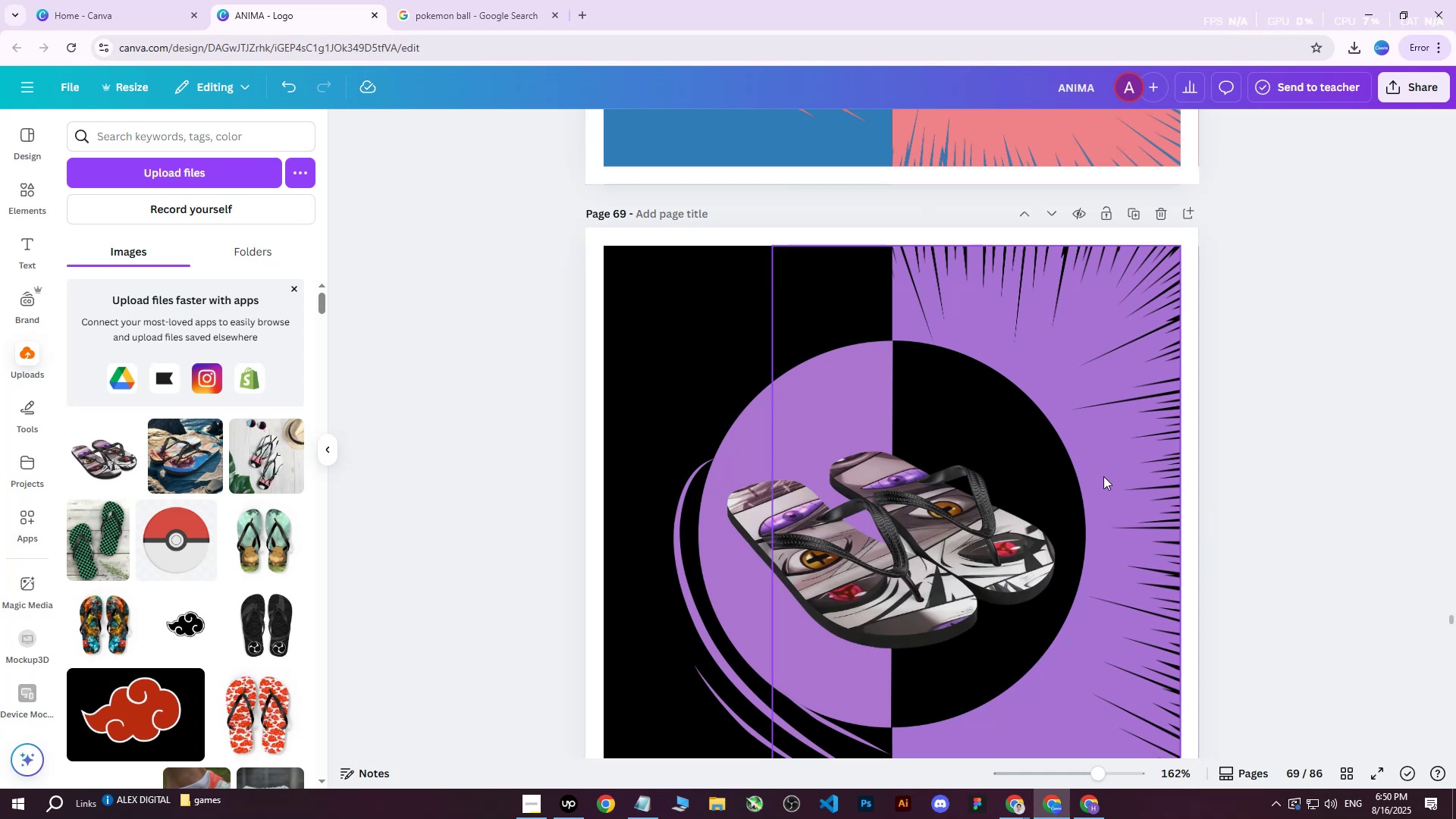 
scroll: coordinate [1100, 476], scroll_direction: down, amount: 1.0
 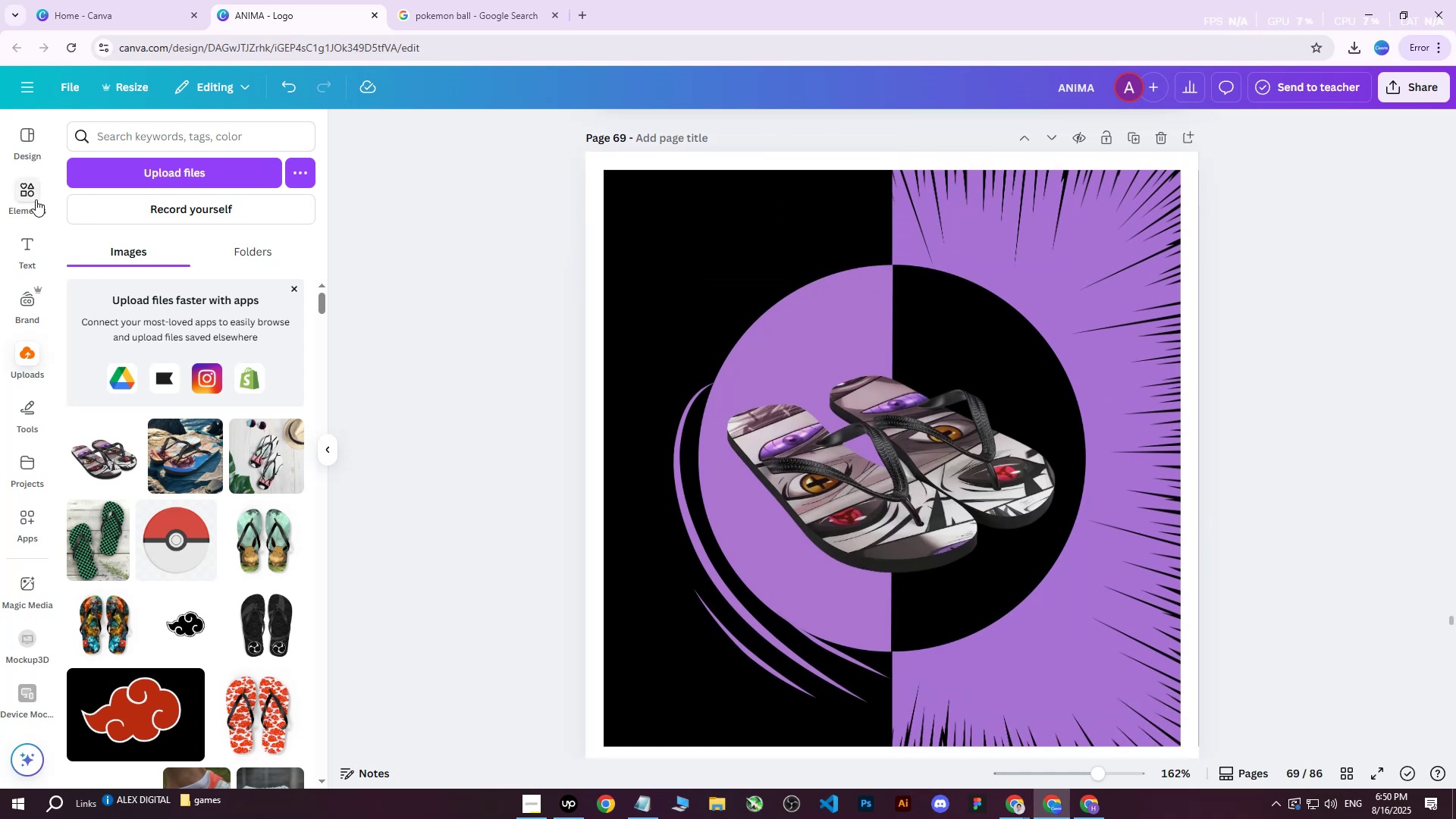 
left_click([36, 199])
 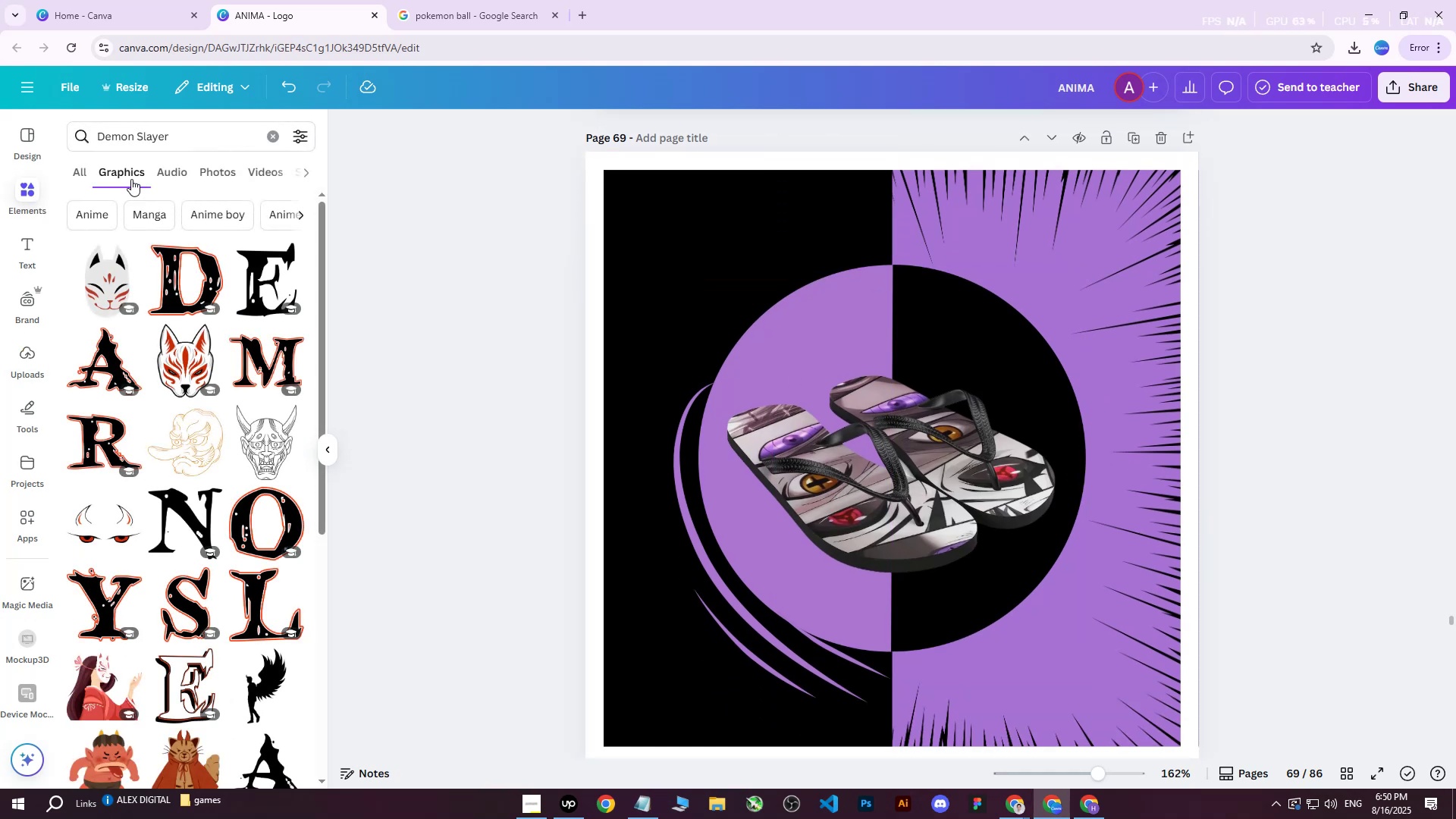 
left_click([485, 5])
 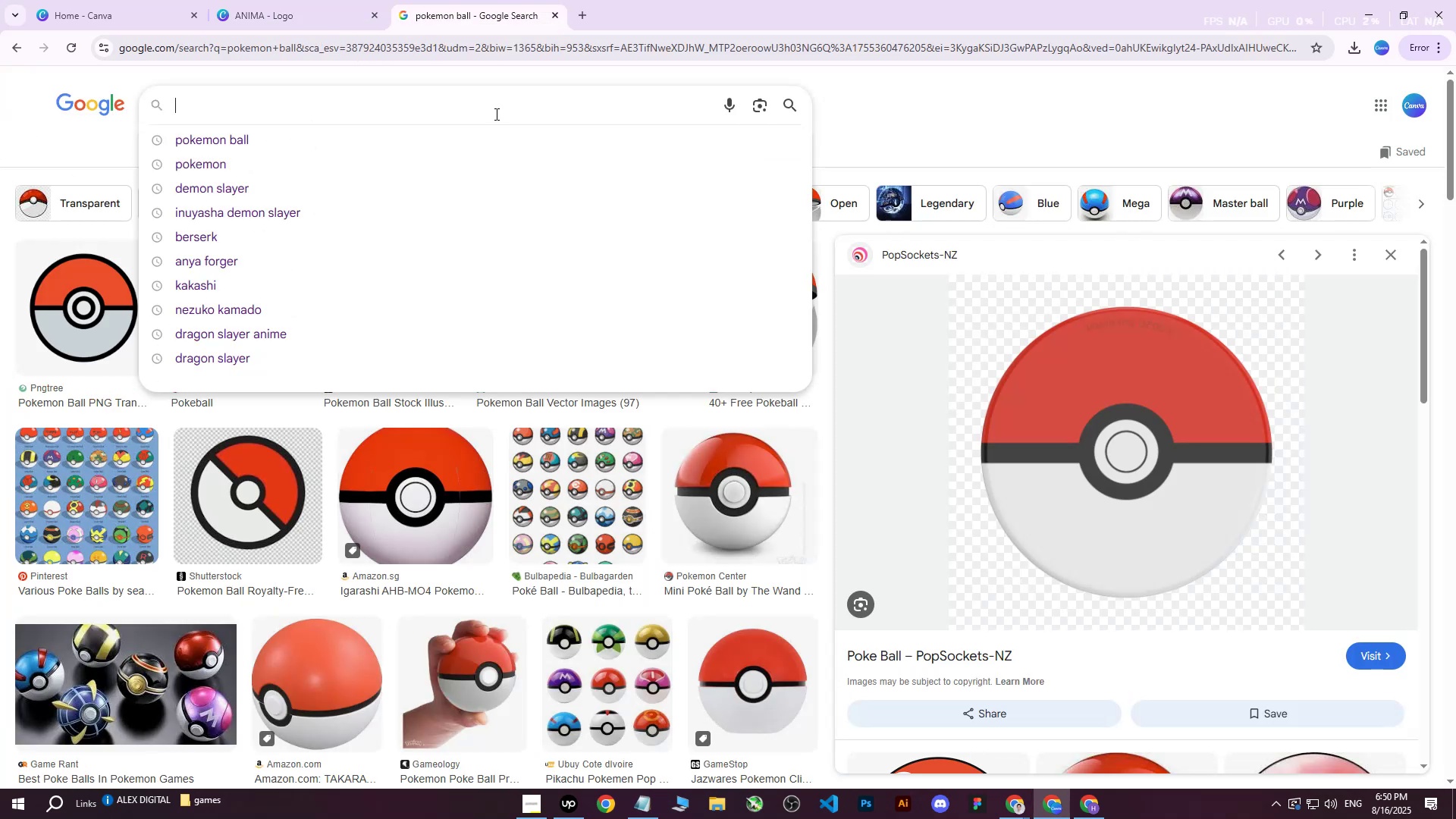 
left_click_drag(start_coordinate=[503, 97], to_coordinate=[193, 102])
 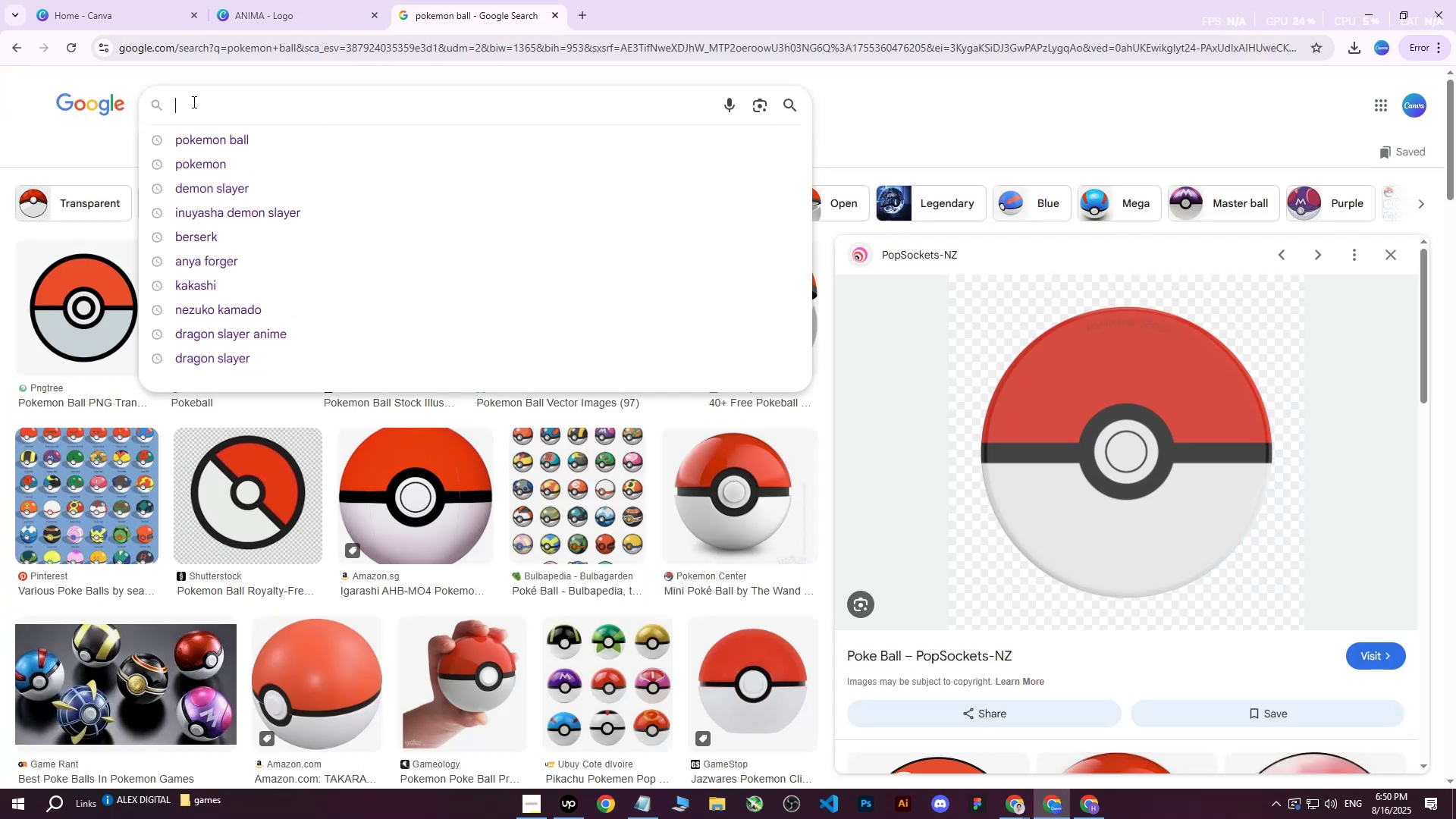 
double_click([193, 102])
 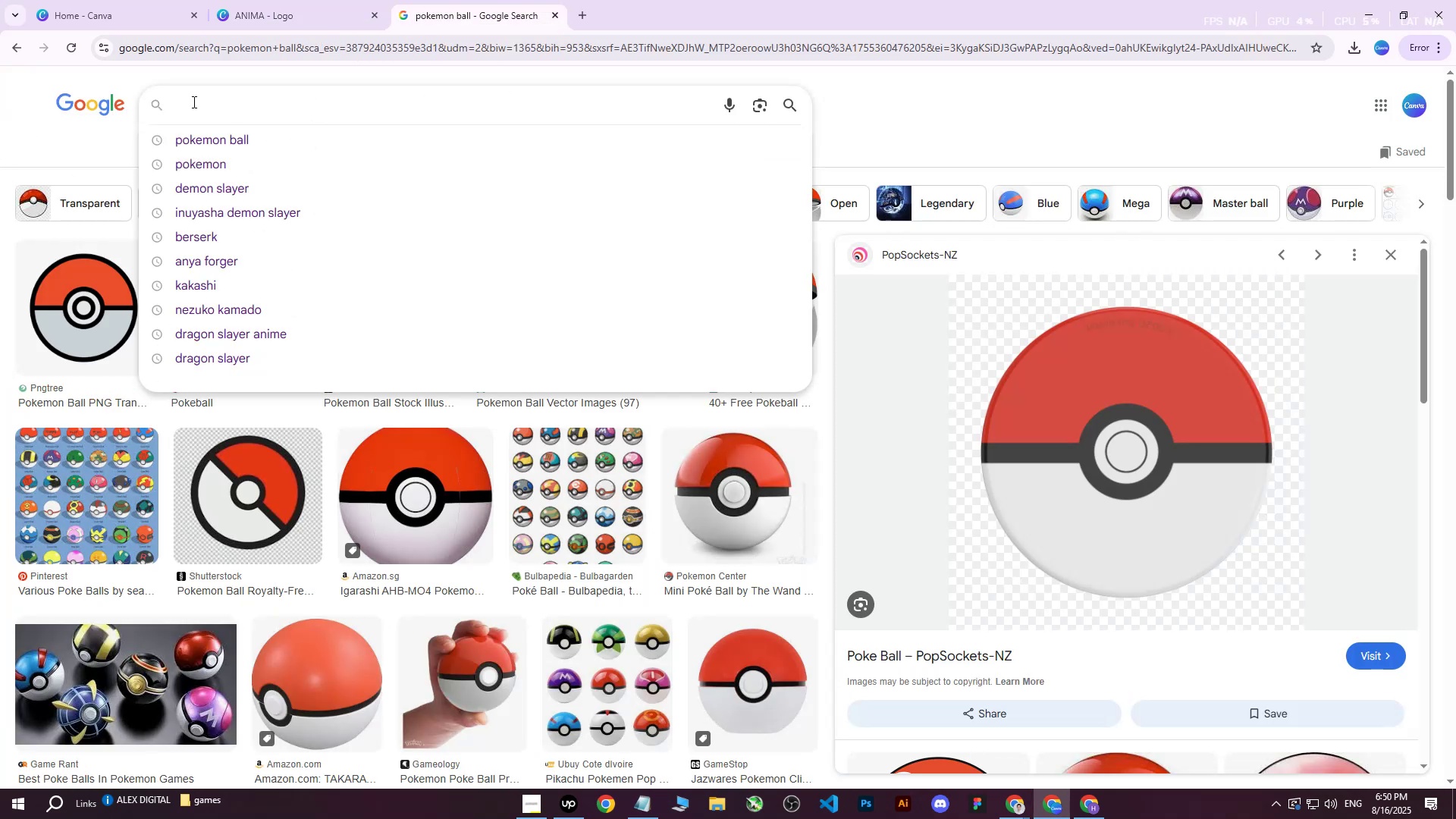 
type(itachi)
 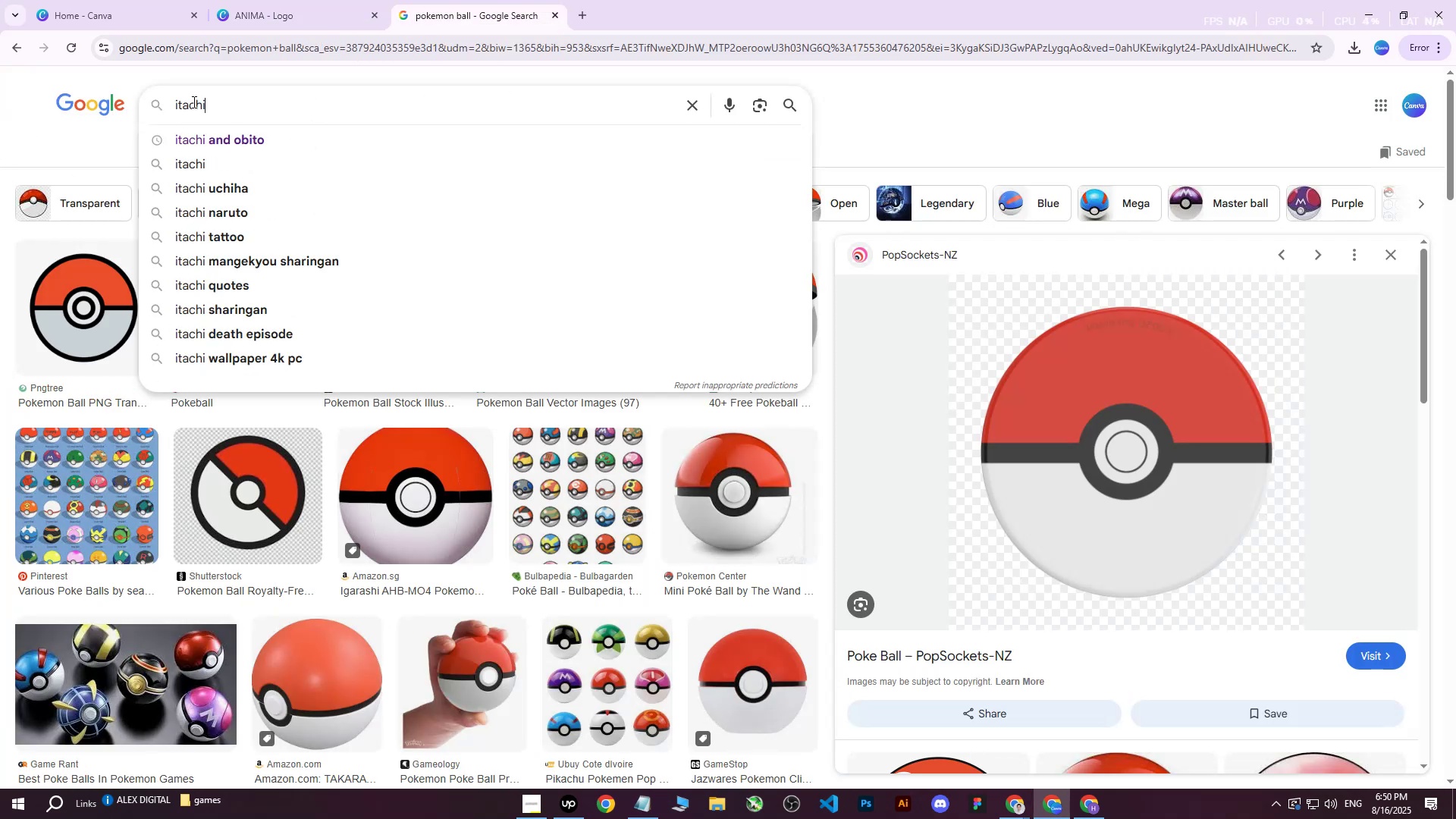 
key(Enter)
 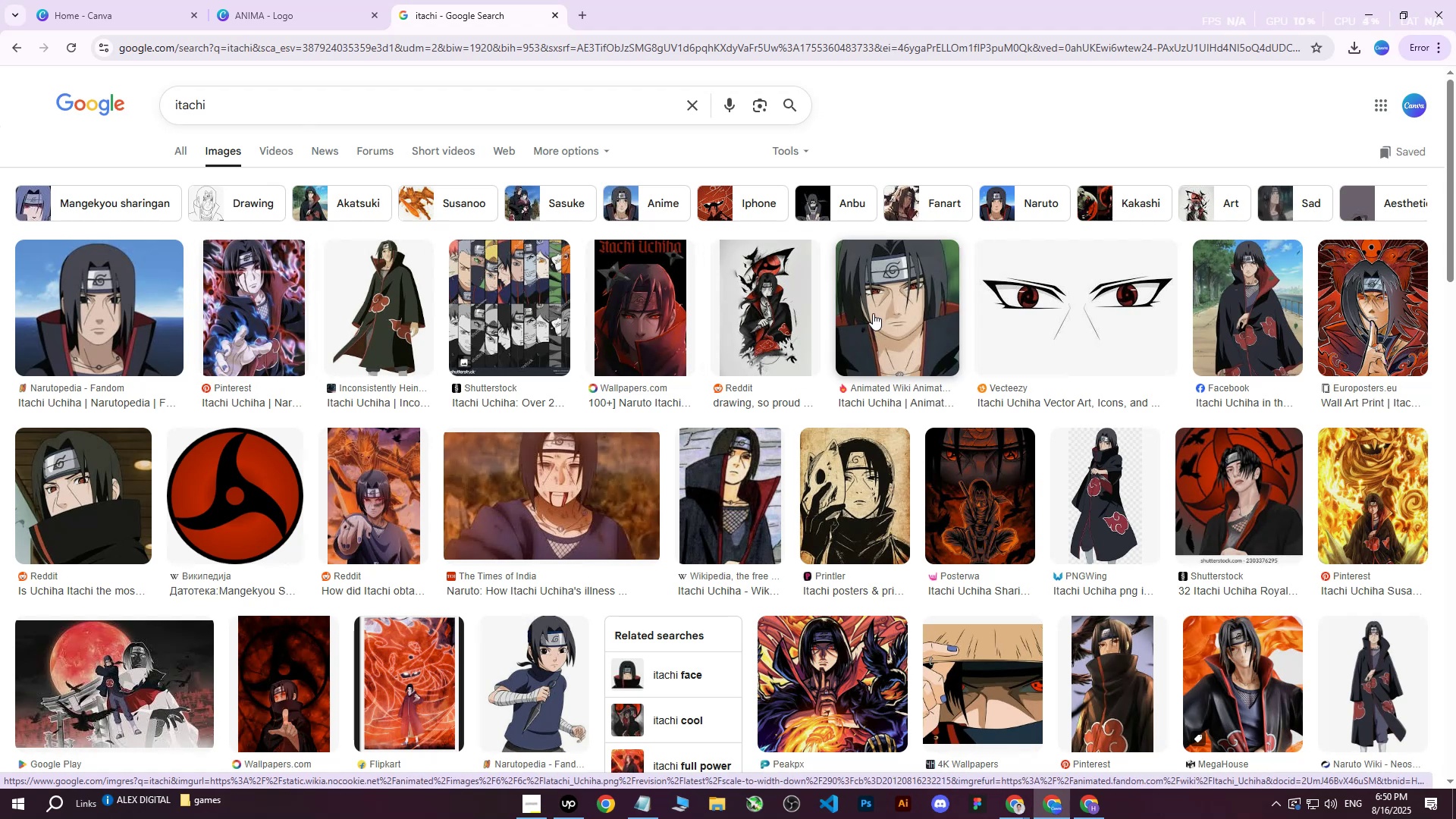 
wait(6.12)
 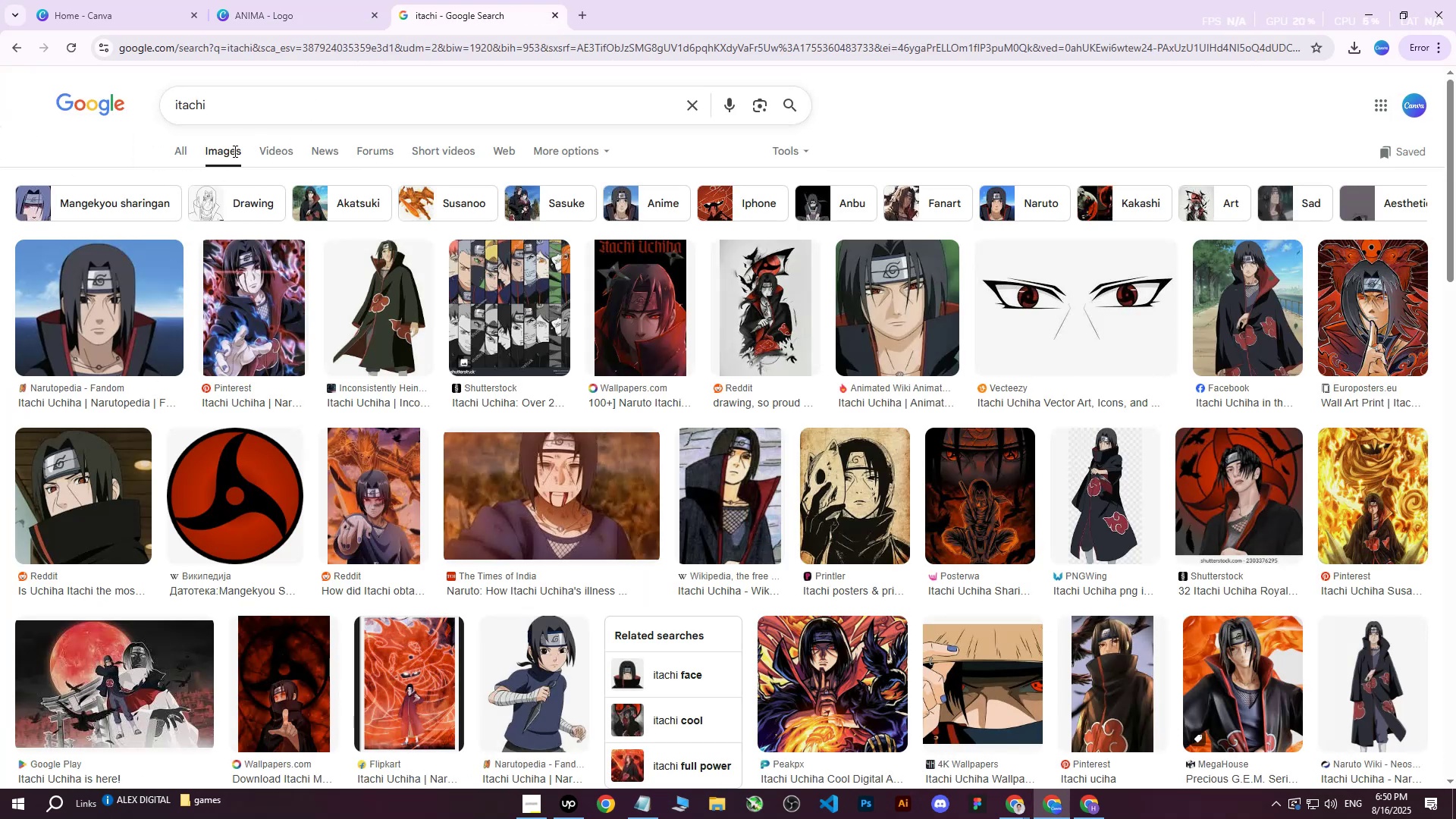 
left_click([1085, 293])
 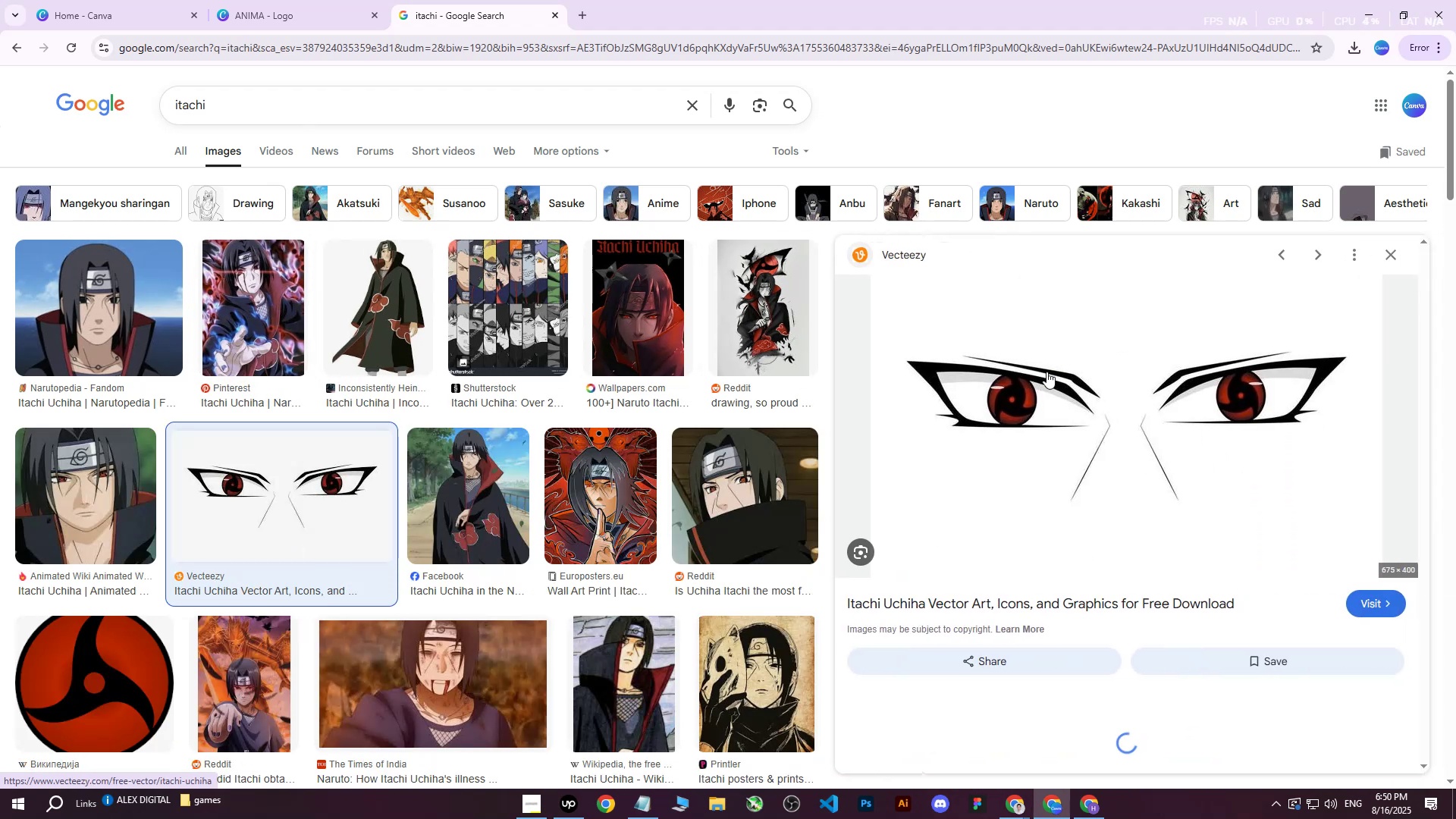 
right_click([1044, 376])
 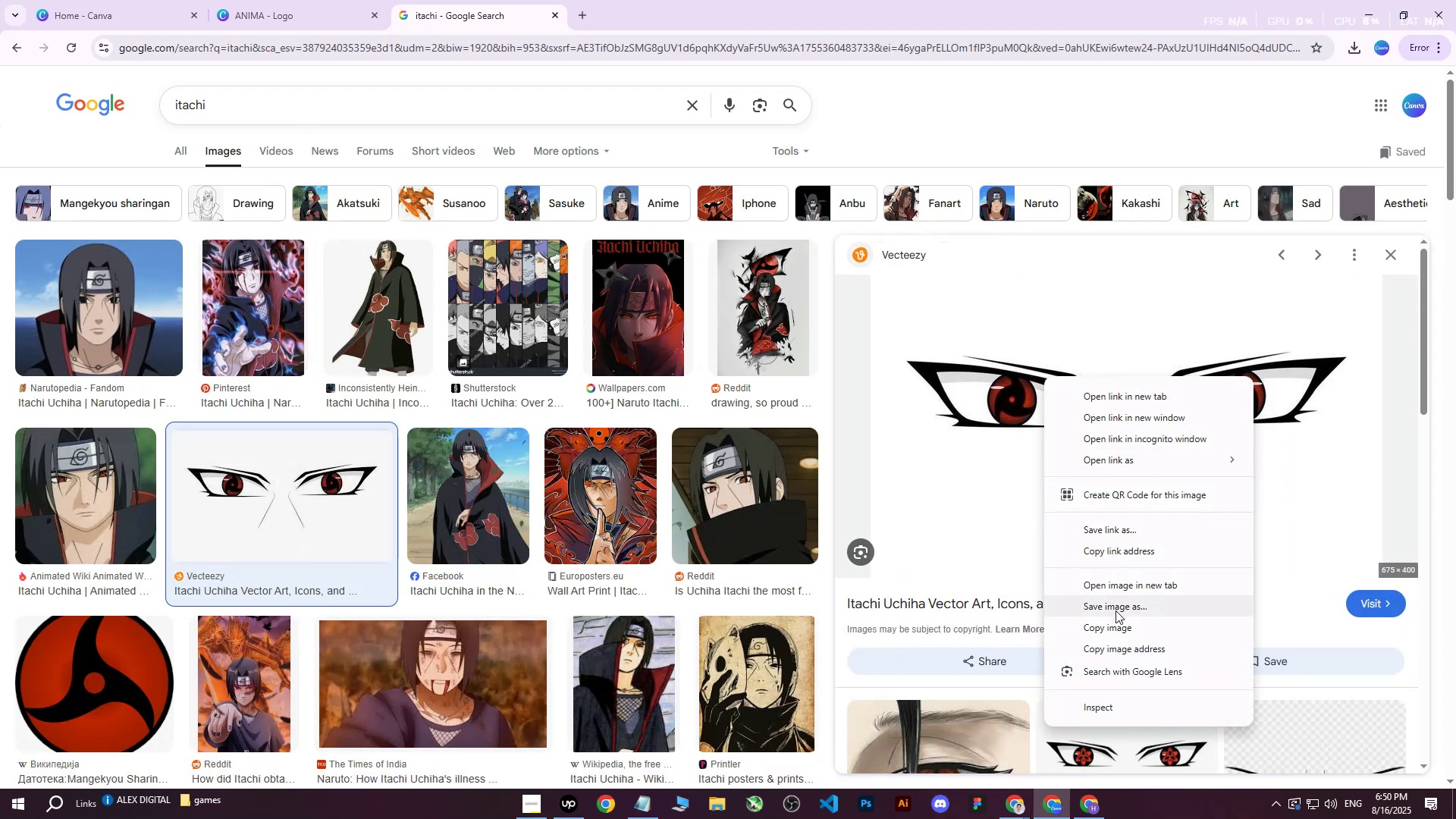 
left_click([1116, 610])
 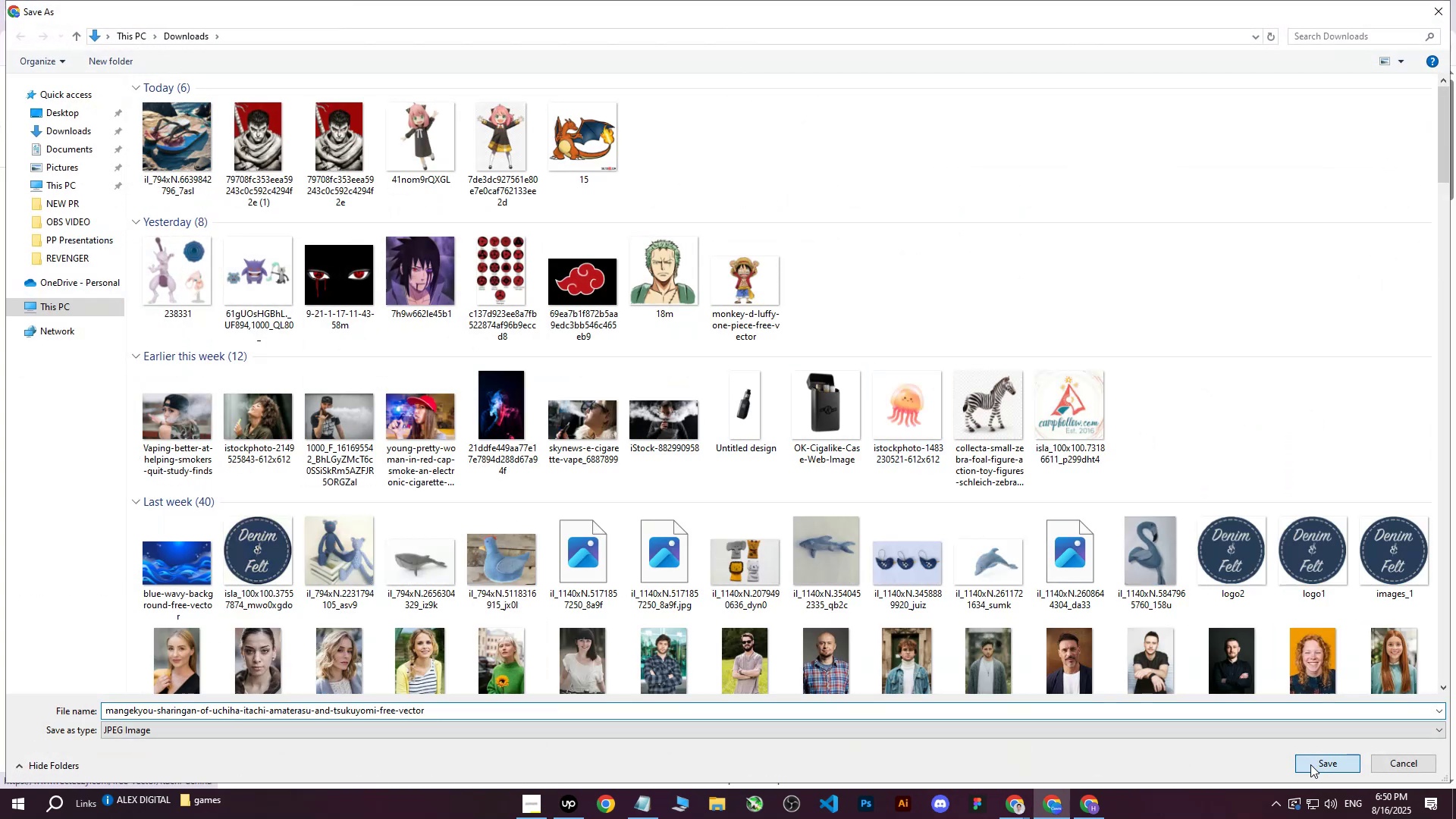 
left_click([1310, 764])
 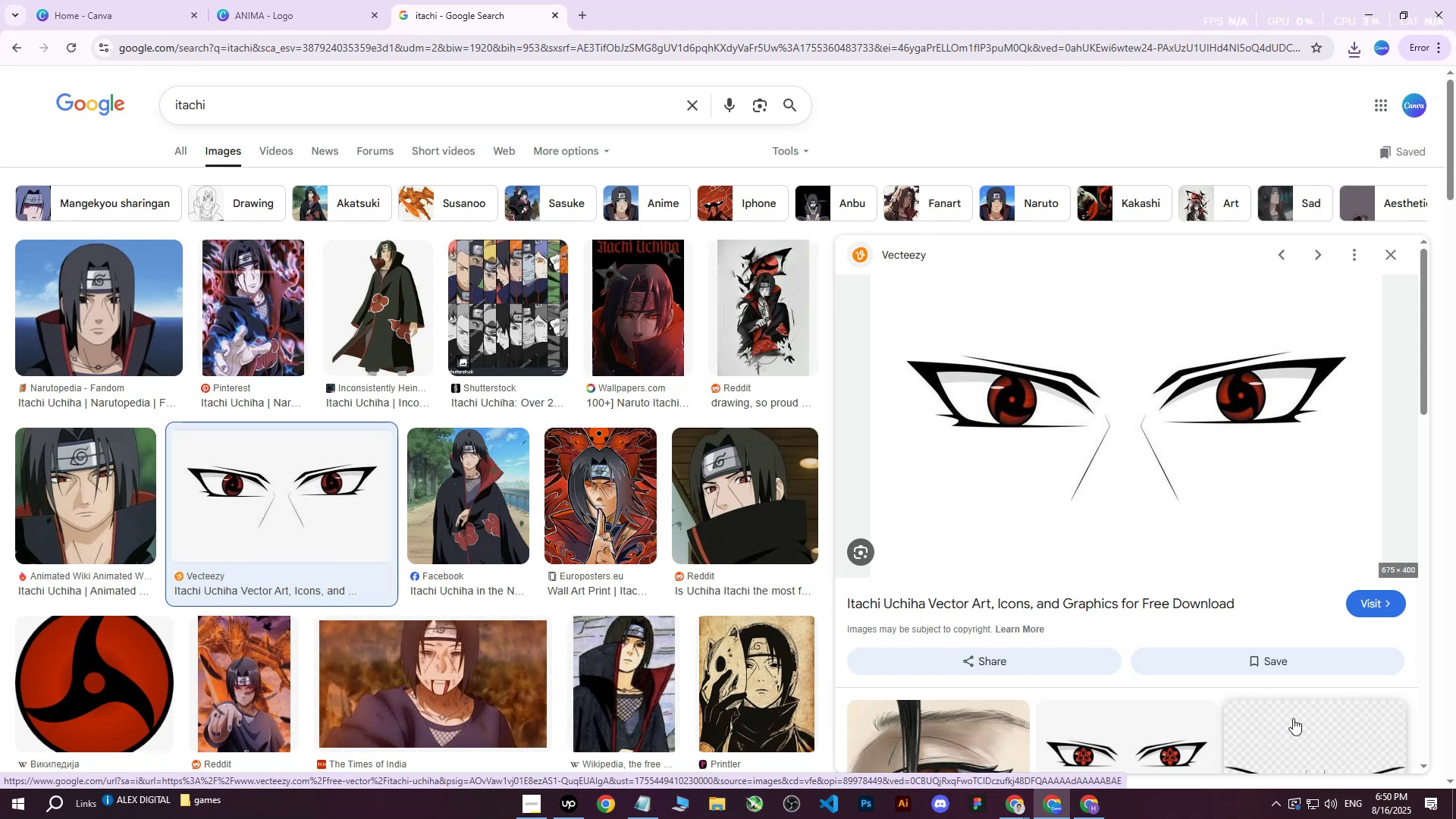 
wait(39.74)
 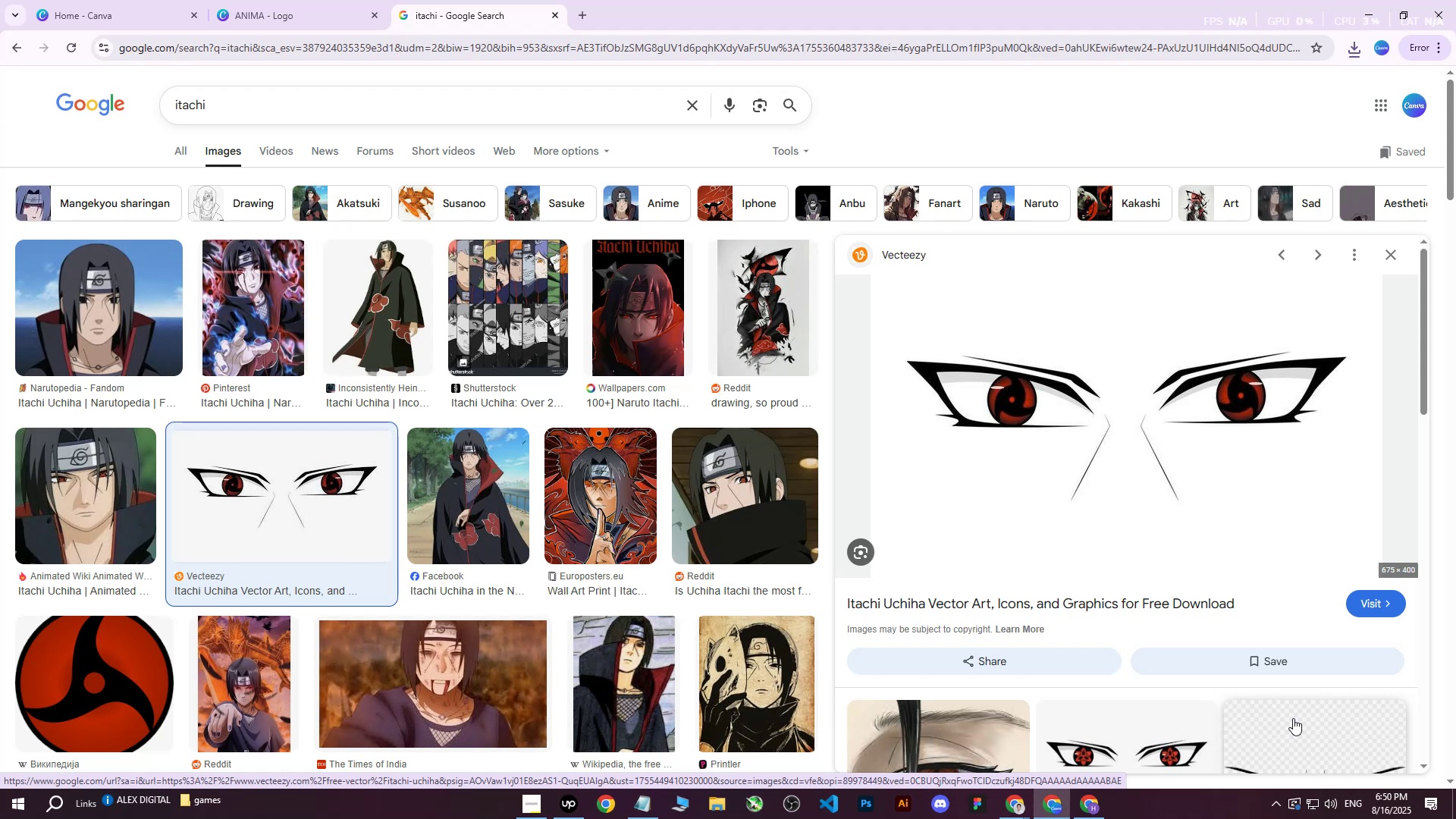 
left_click([319, 0])
 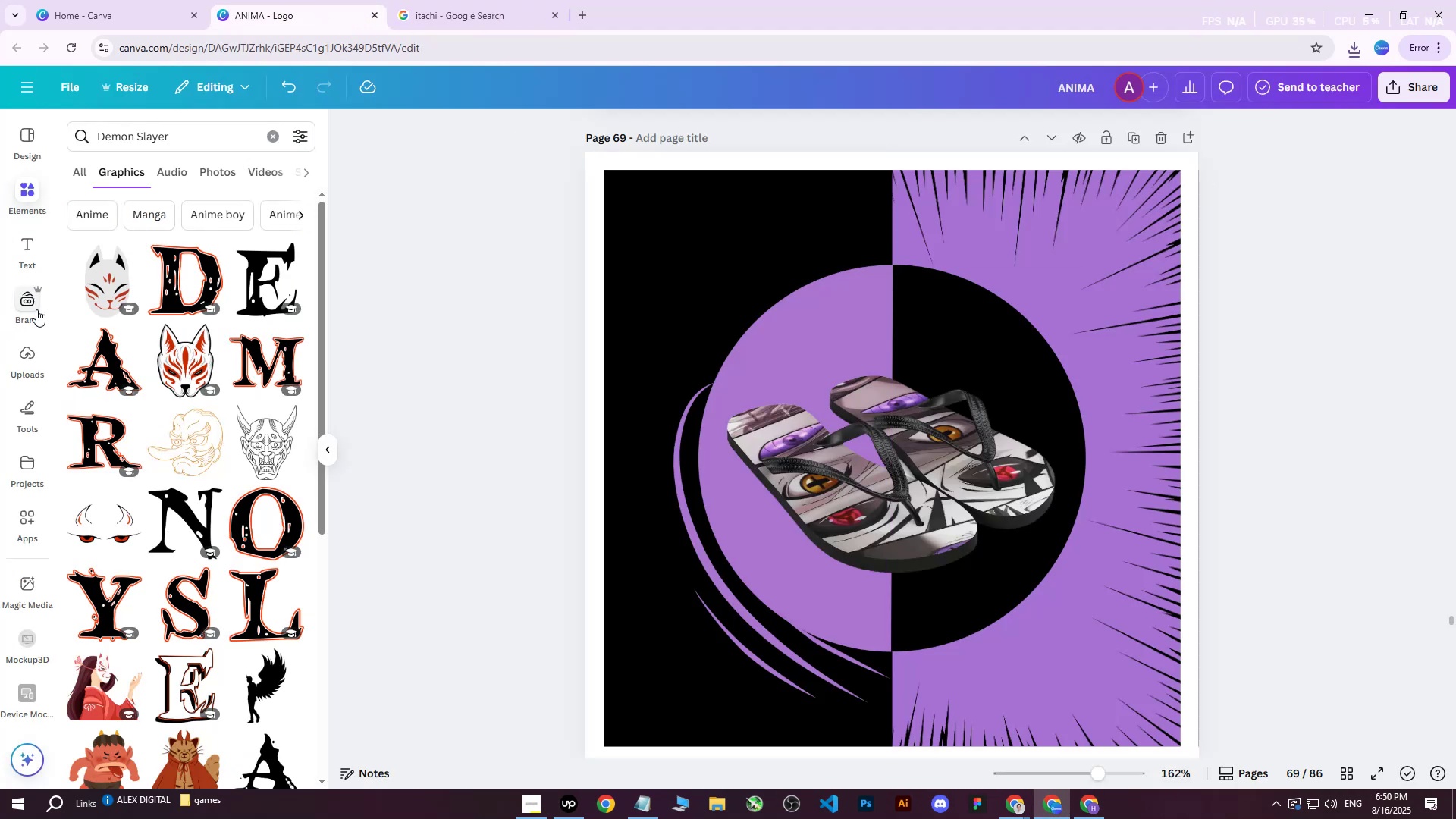 
left_click([12, 357])
 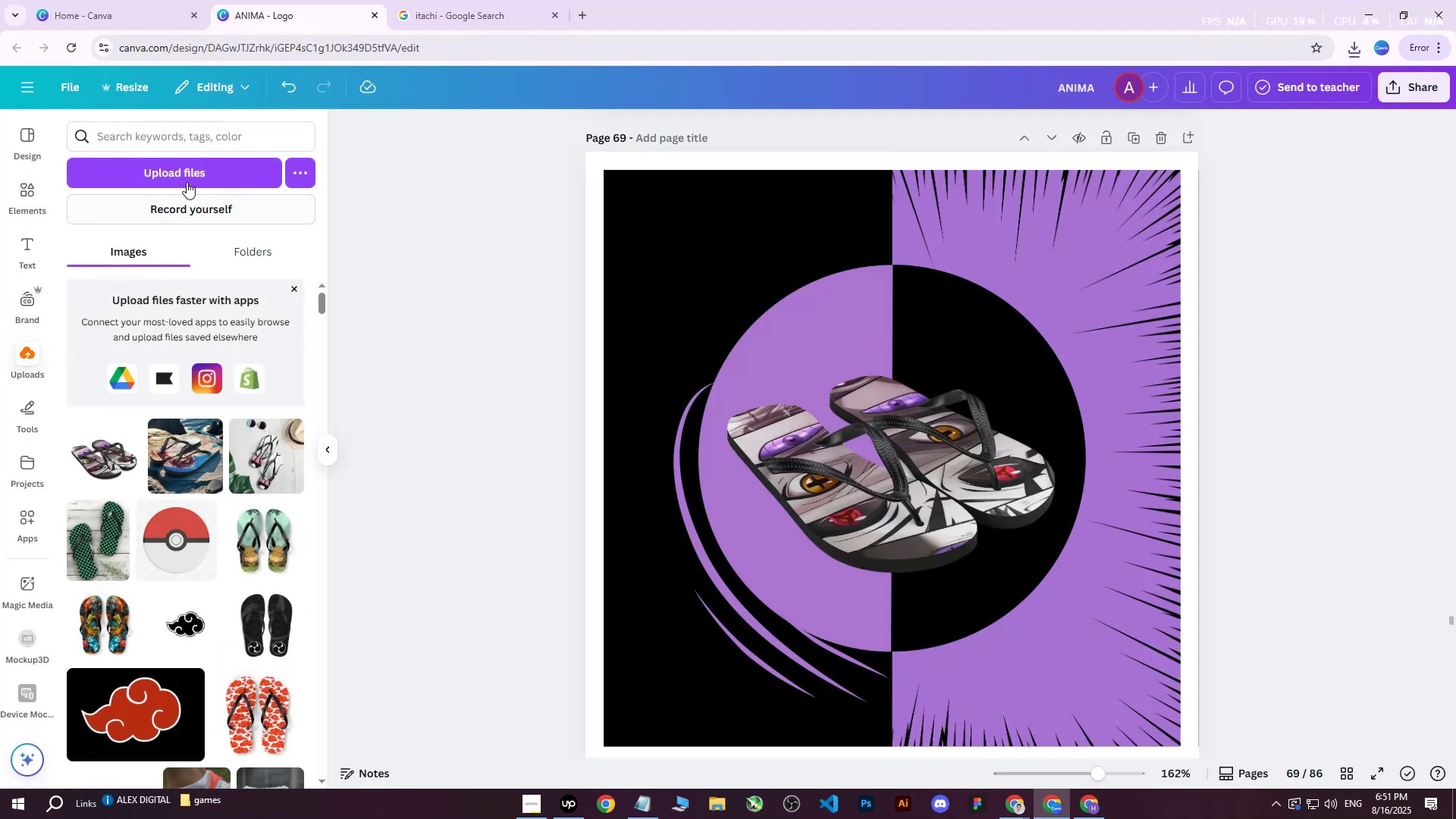 
left_click([188, 179])
 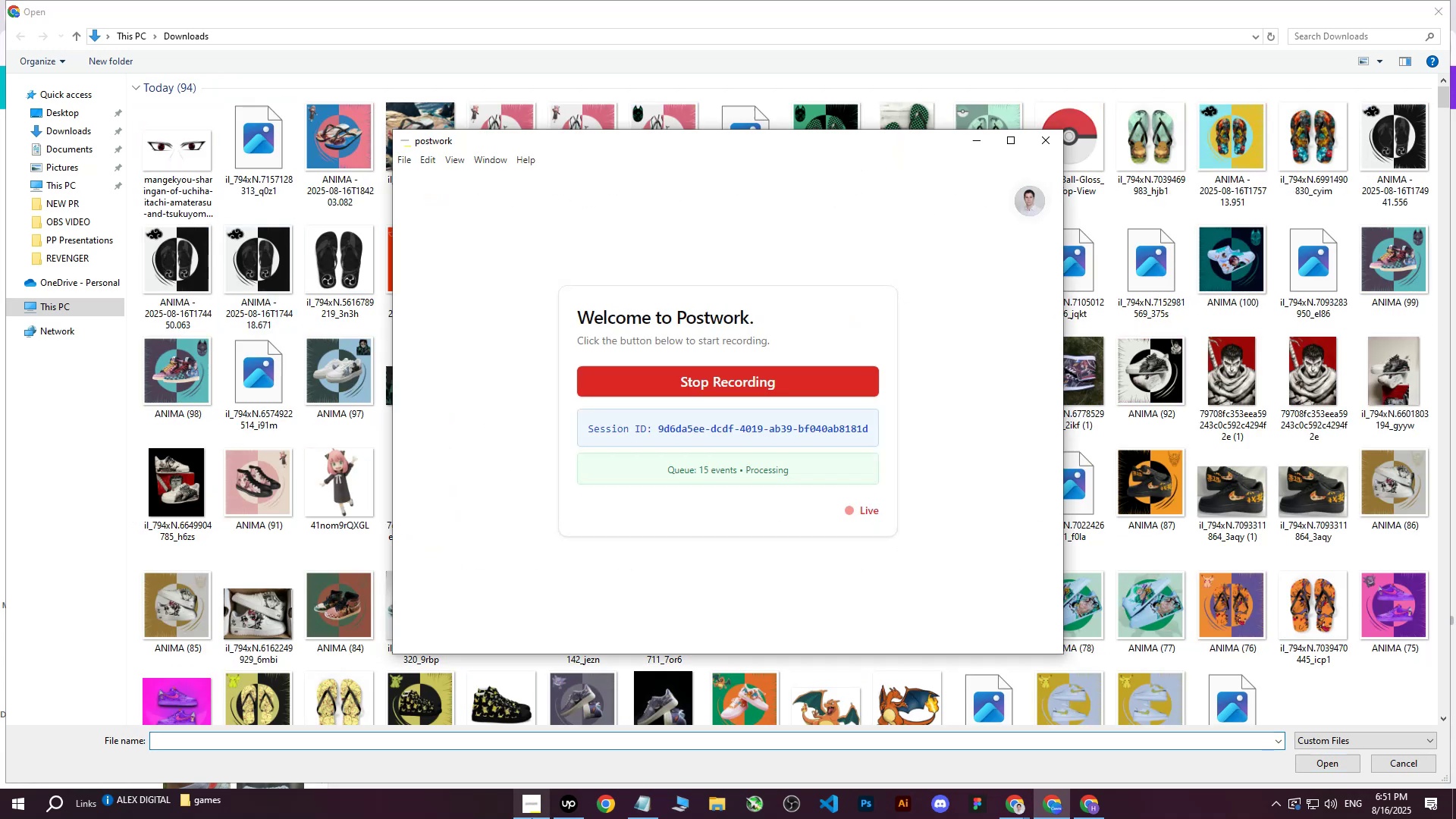 
left_click([532, 818])
 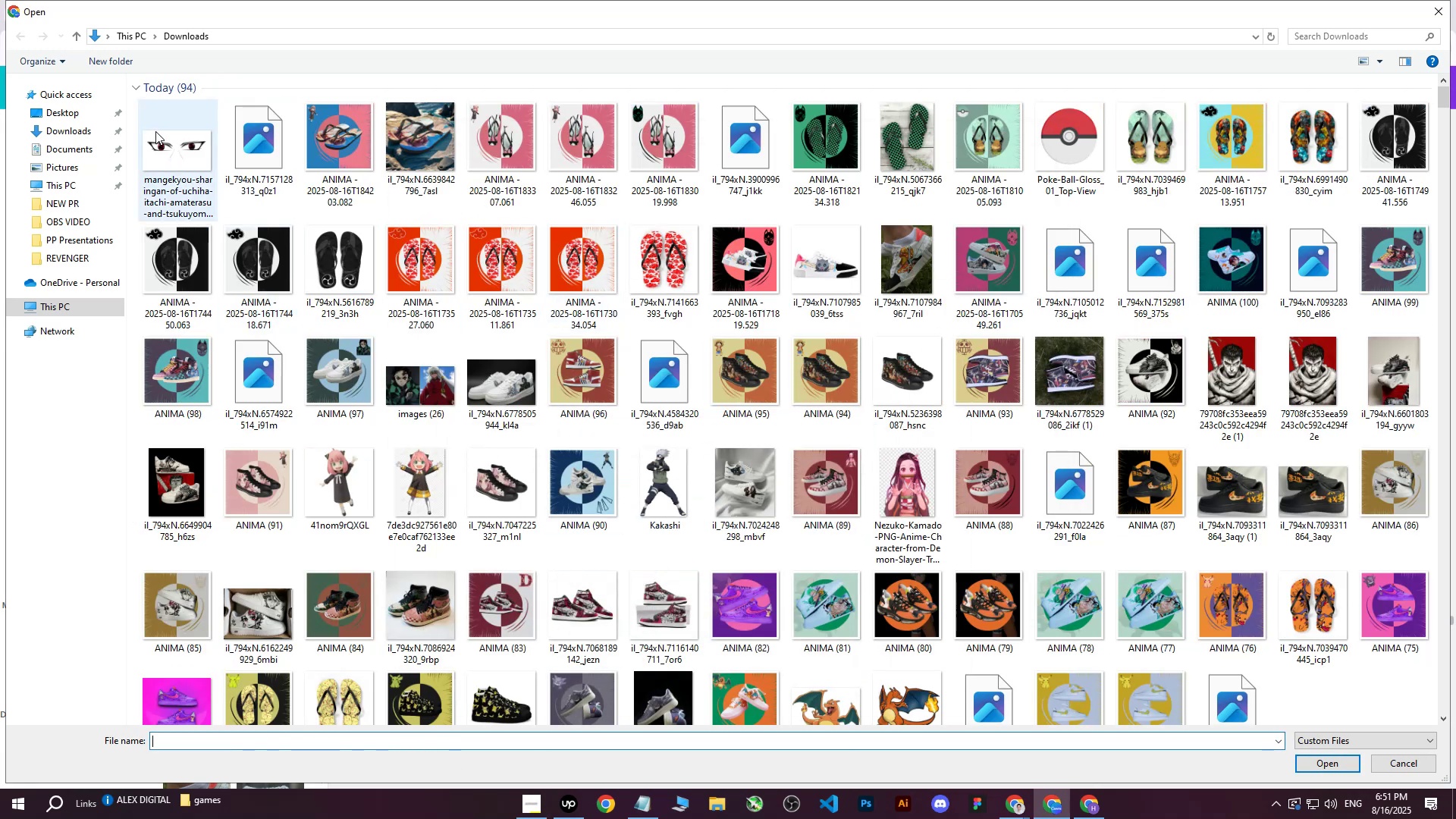 
left_click([155, 131])
 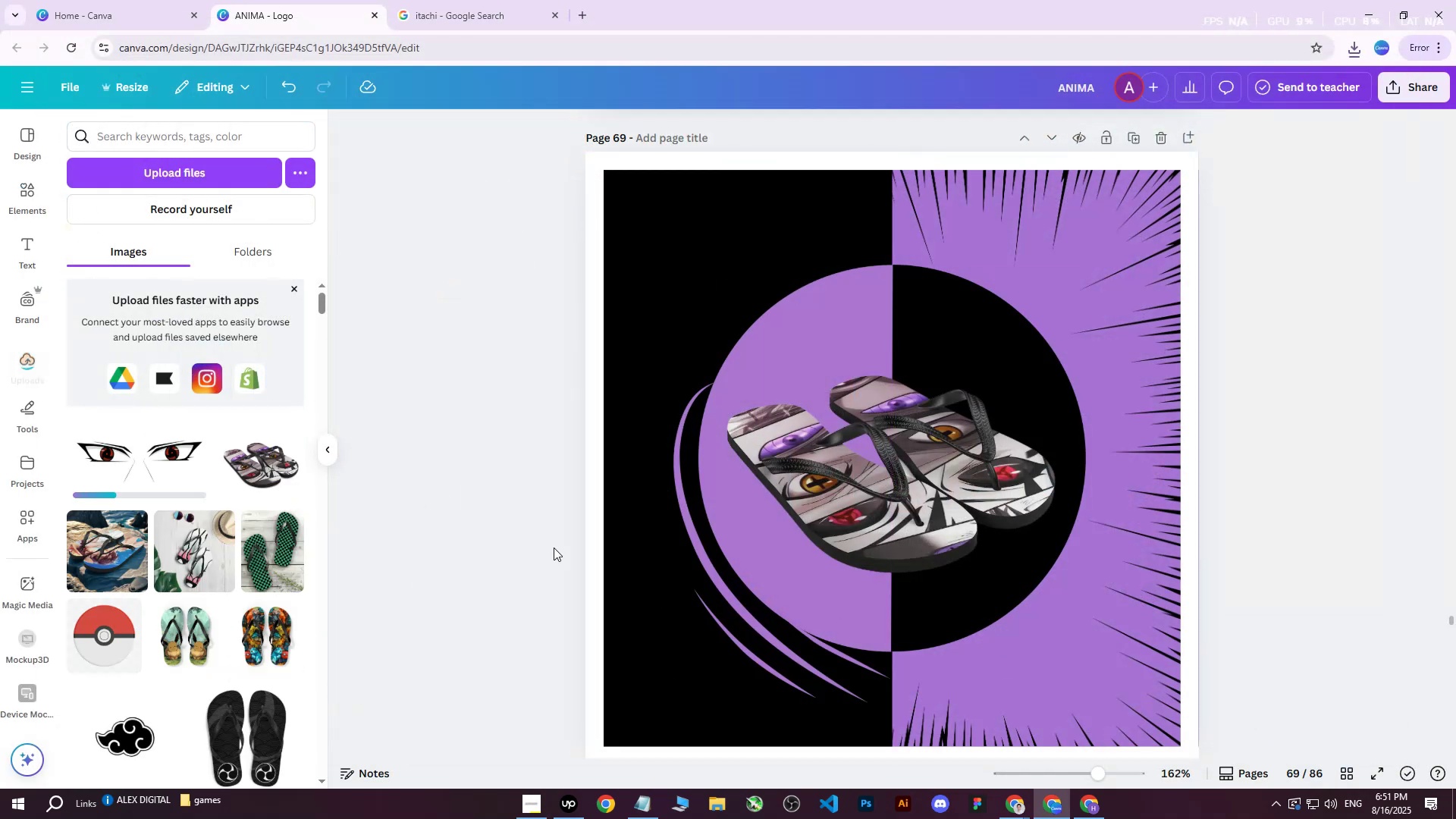 
left_click([162, 472])
 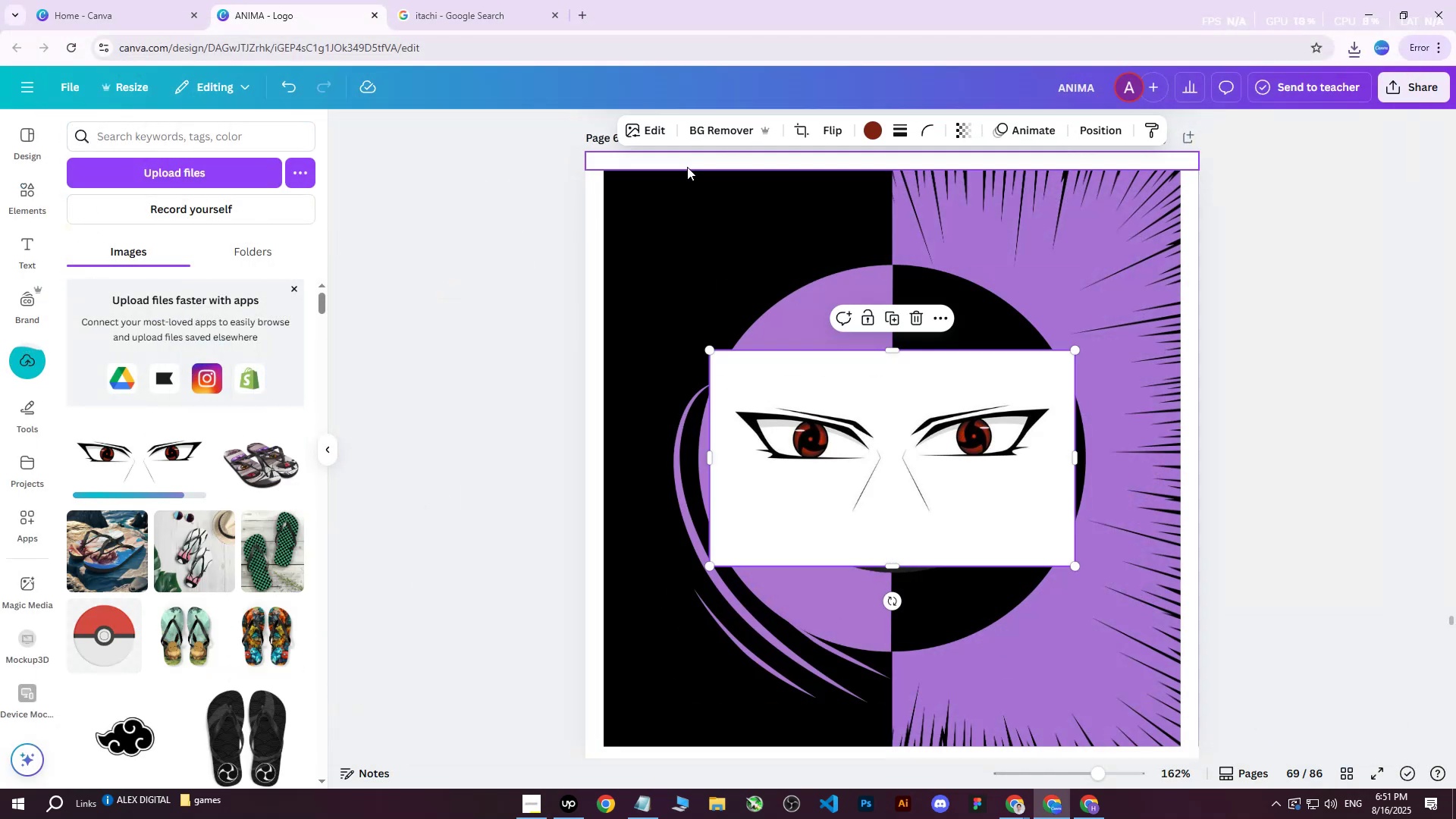 
left_click([697, 133])
 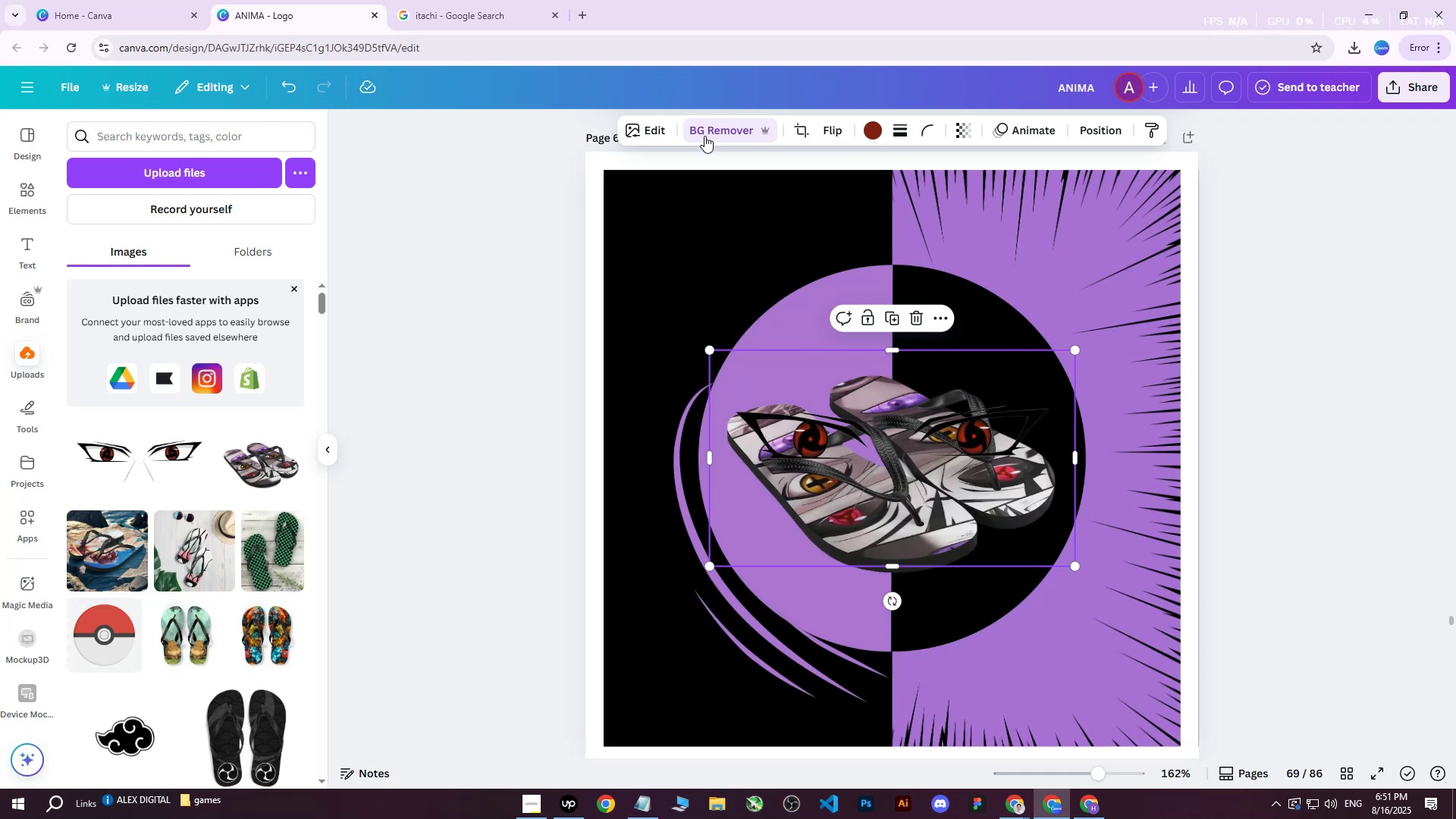 
wait(16.87)
 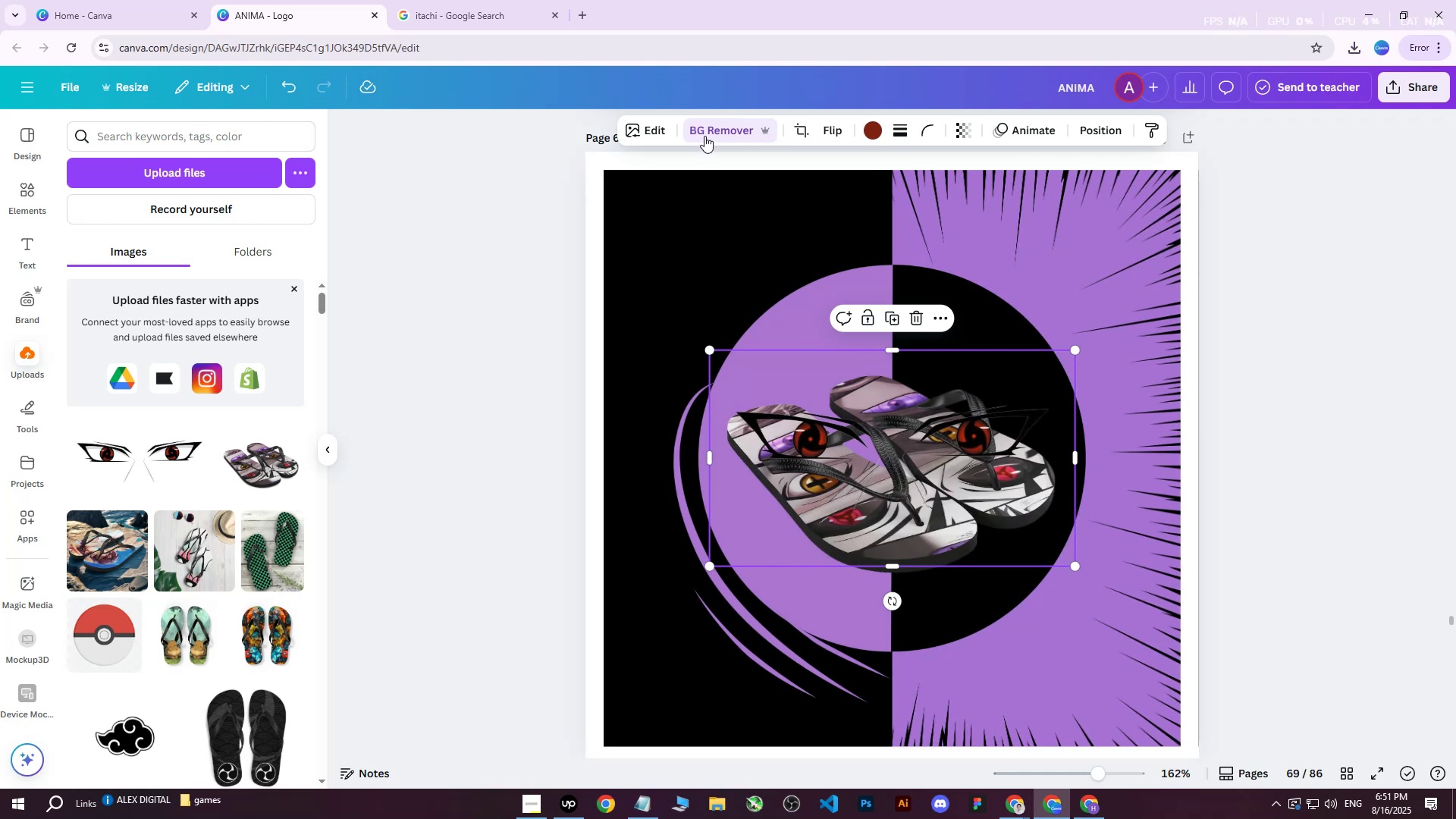 
left_click([134, 444])
 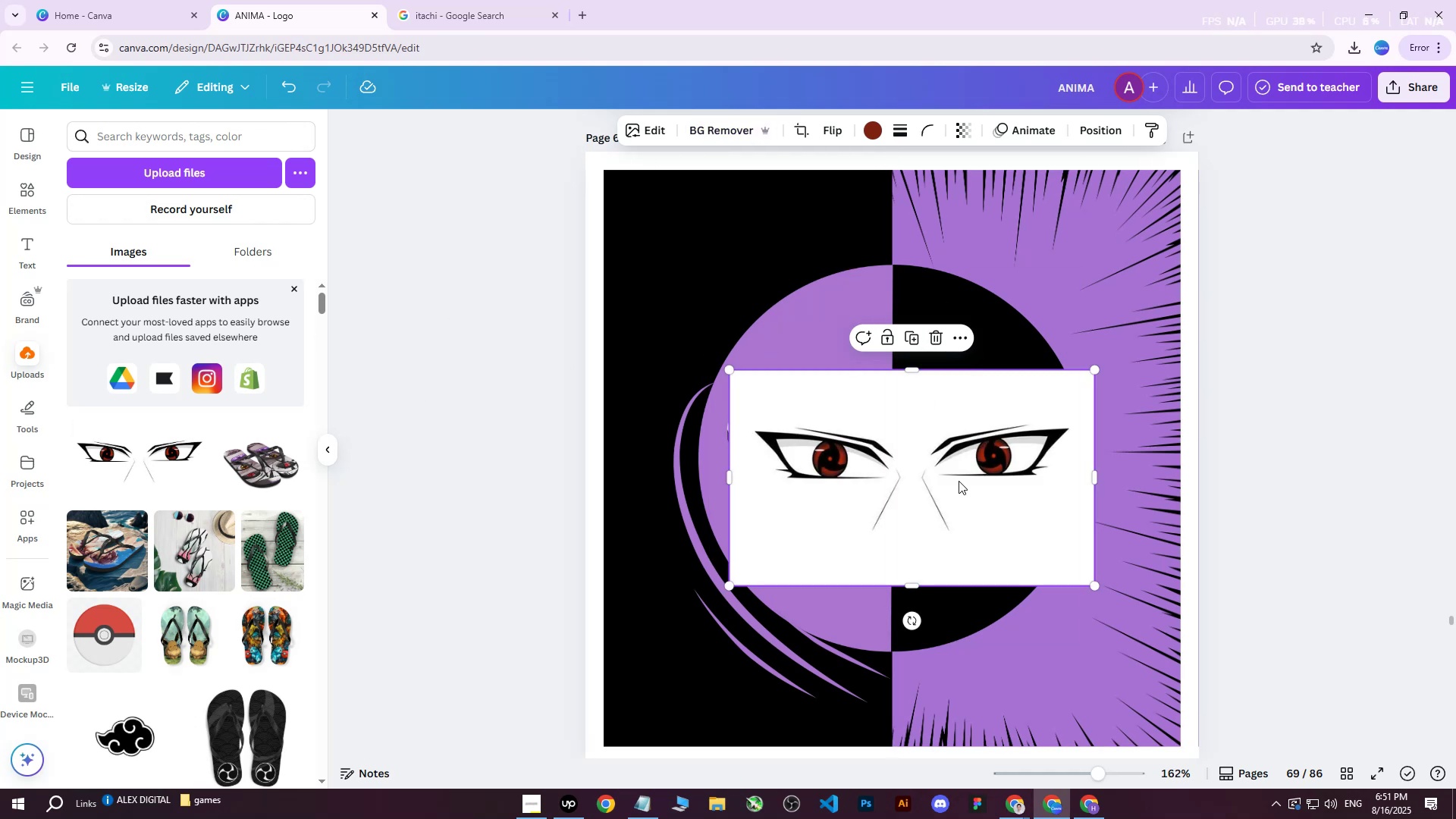 
left_click_drag(start_coordinate=[937, 485], to_coordinate=[760, 300])
 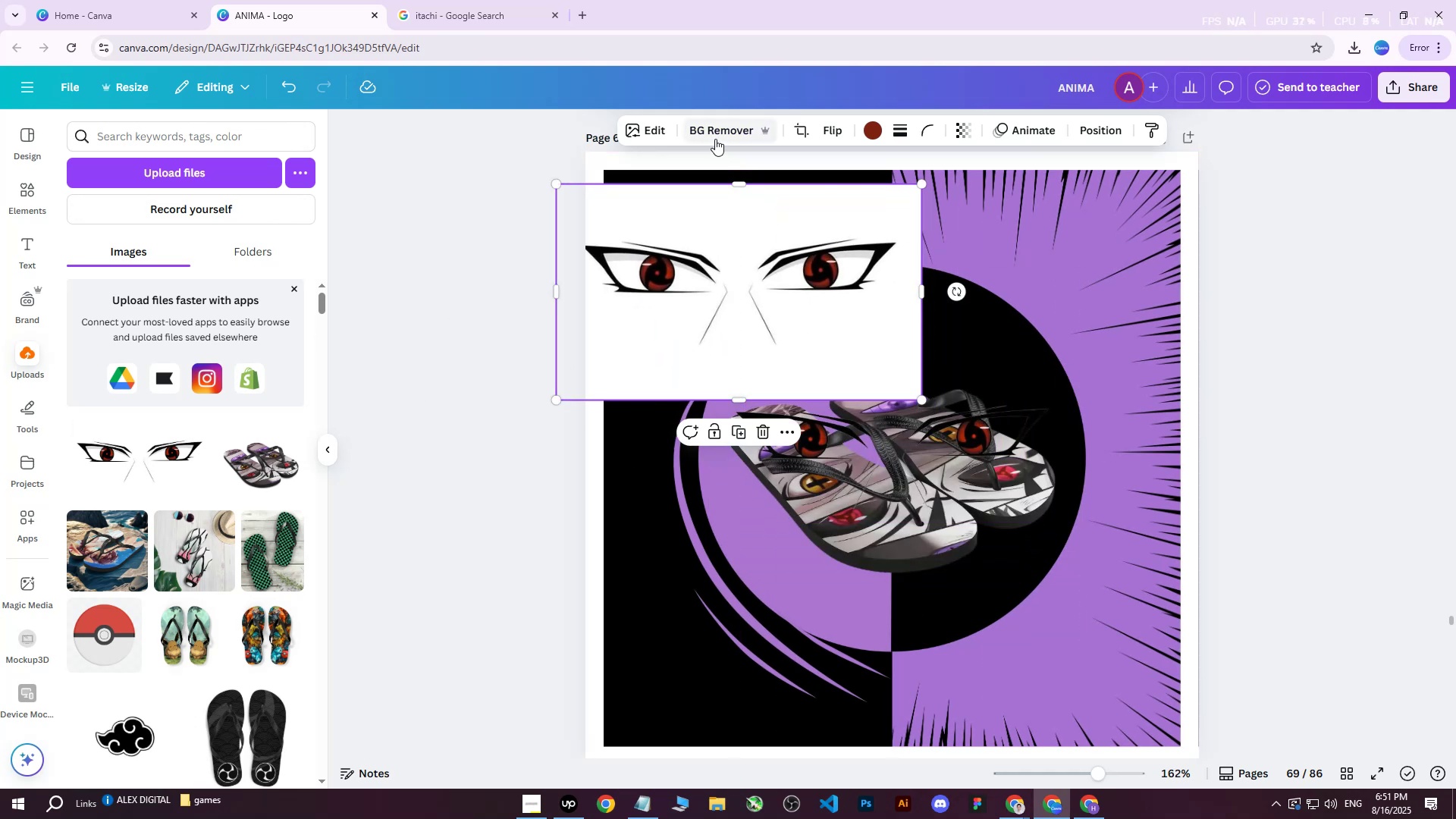 
left_click([715, 139])
 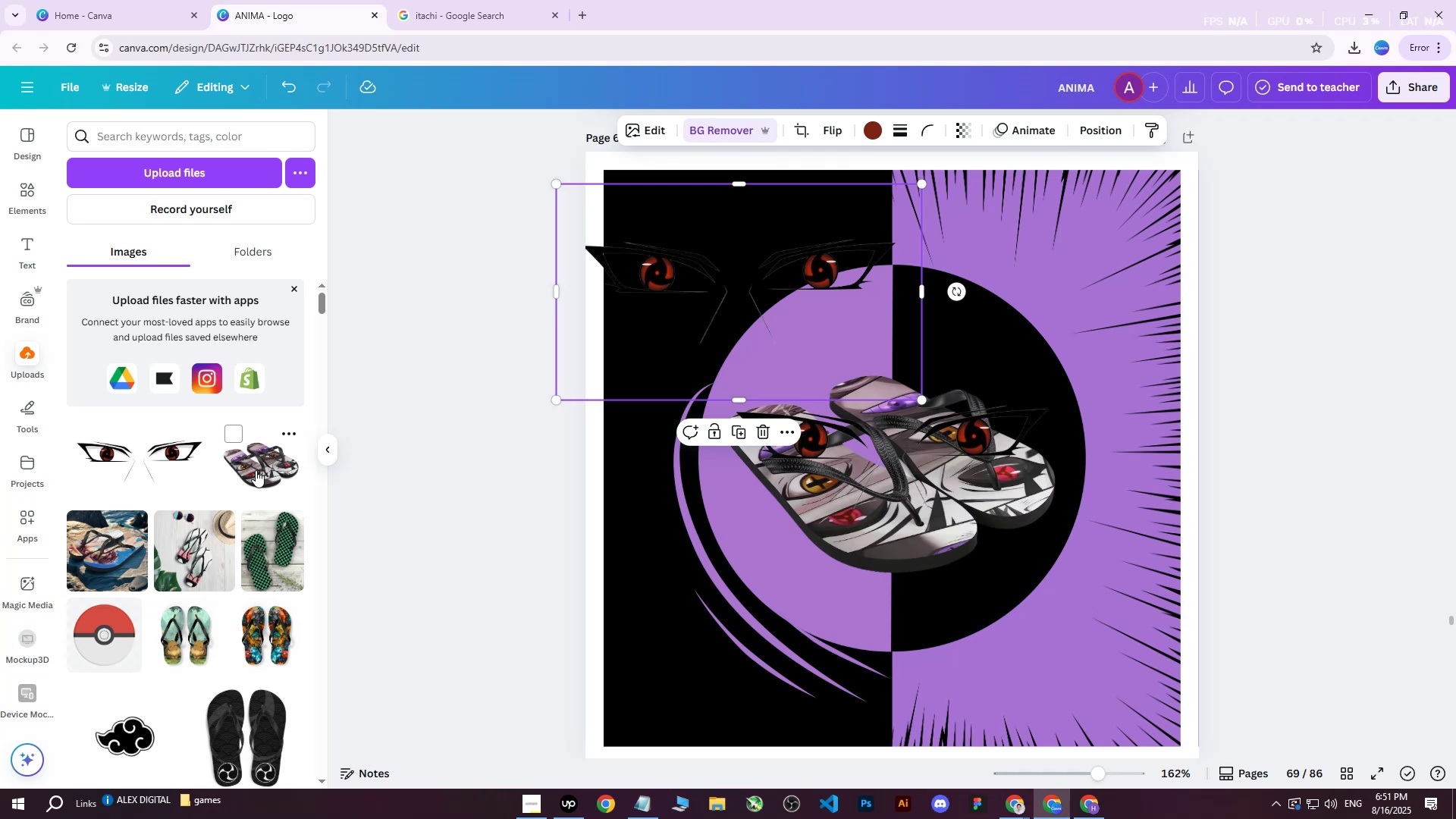 
wait(7.39)
 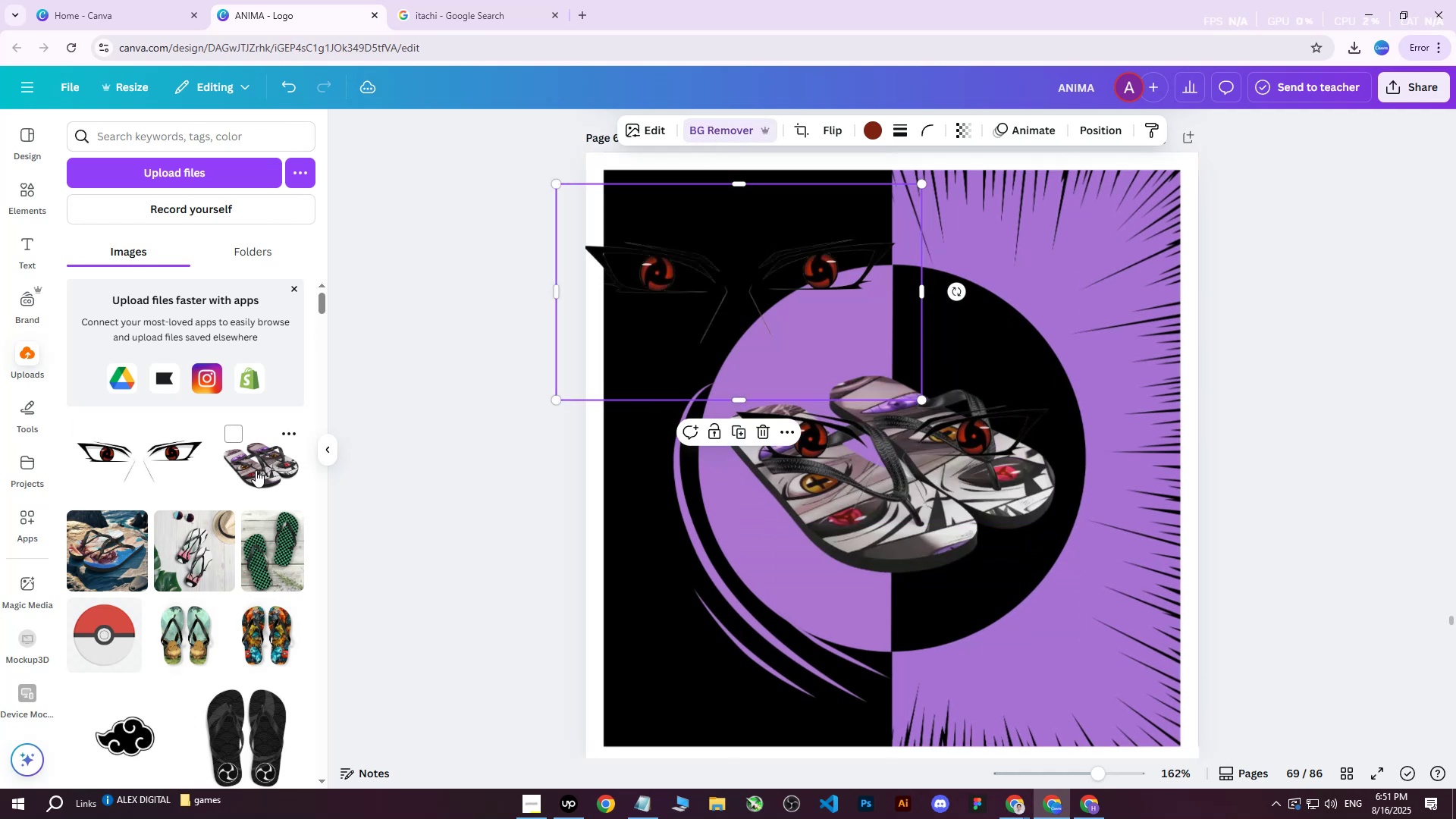 
left_click_drag(start_coordinate=[807, 271], to_coordinate=[672, 228])
 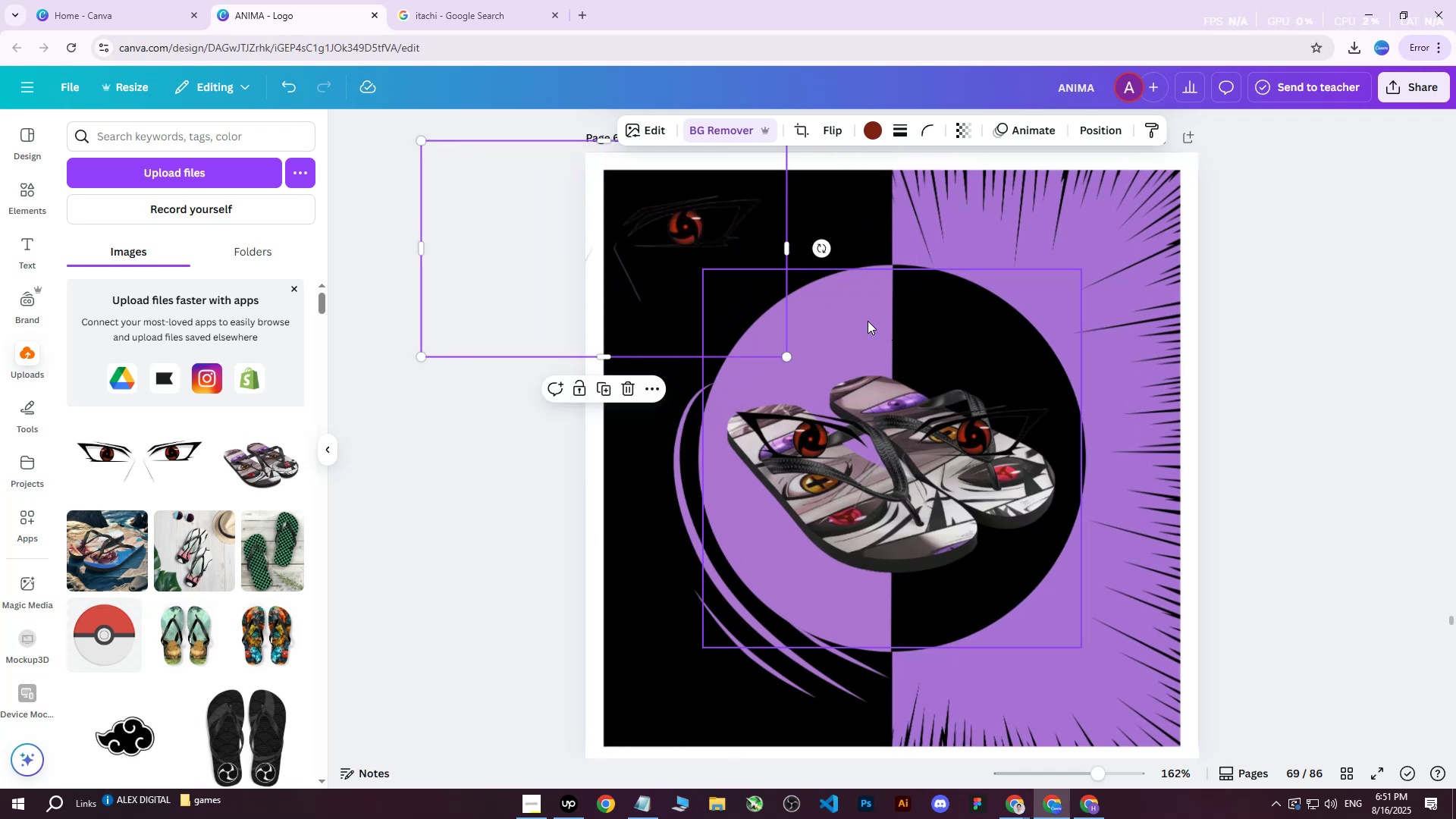 
left_click_drag(start_coordinate=[683, 250], to_coordinate=[817, 331])
 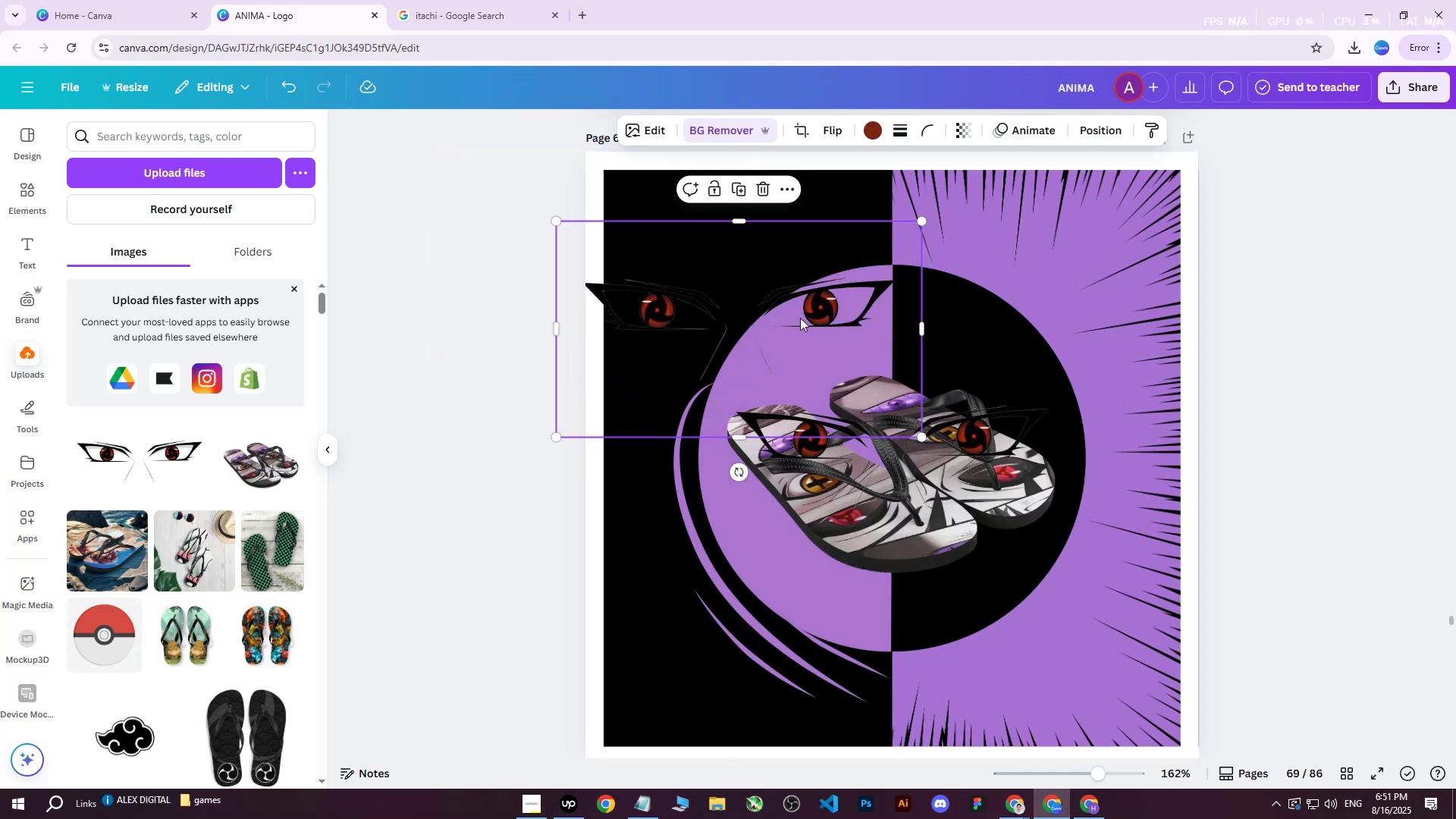 
key(Delete)
 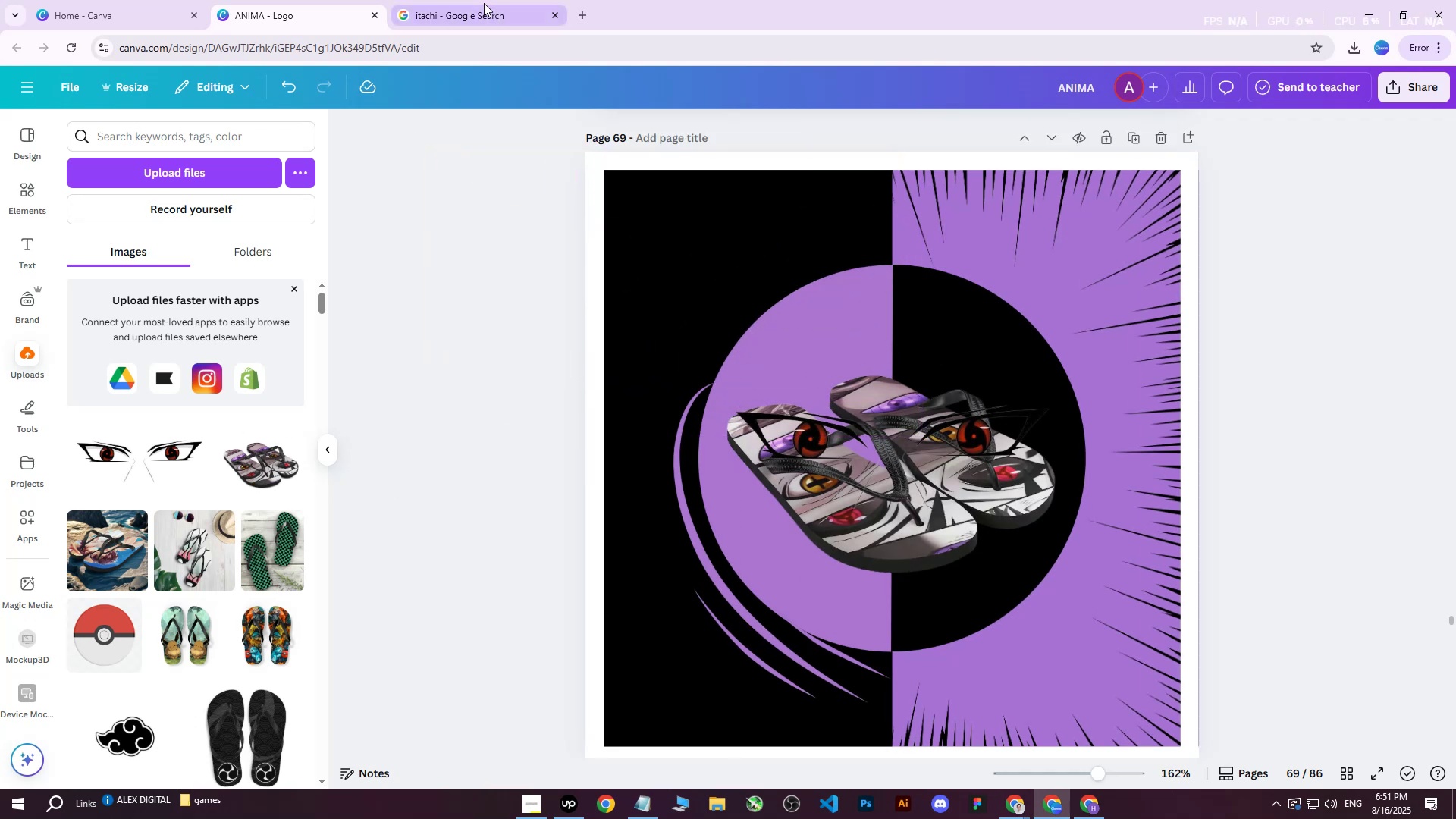 
left_click([483, 3])
 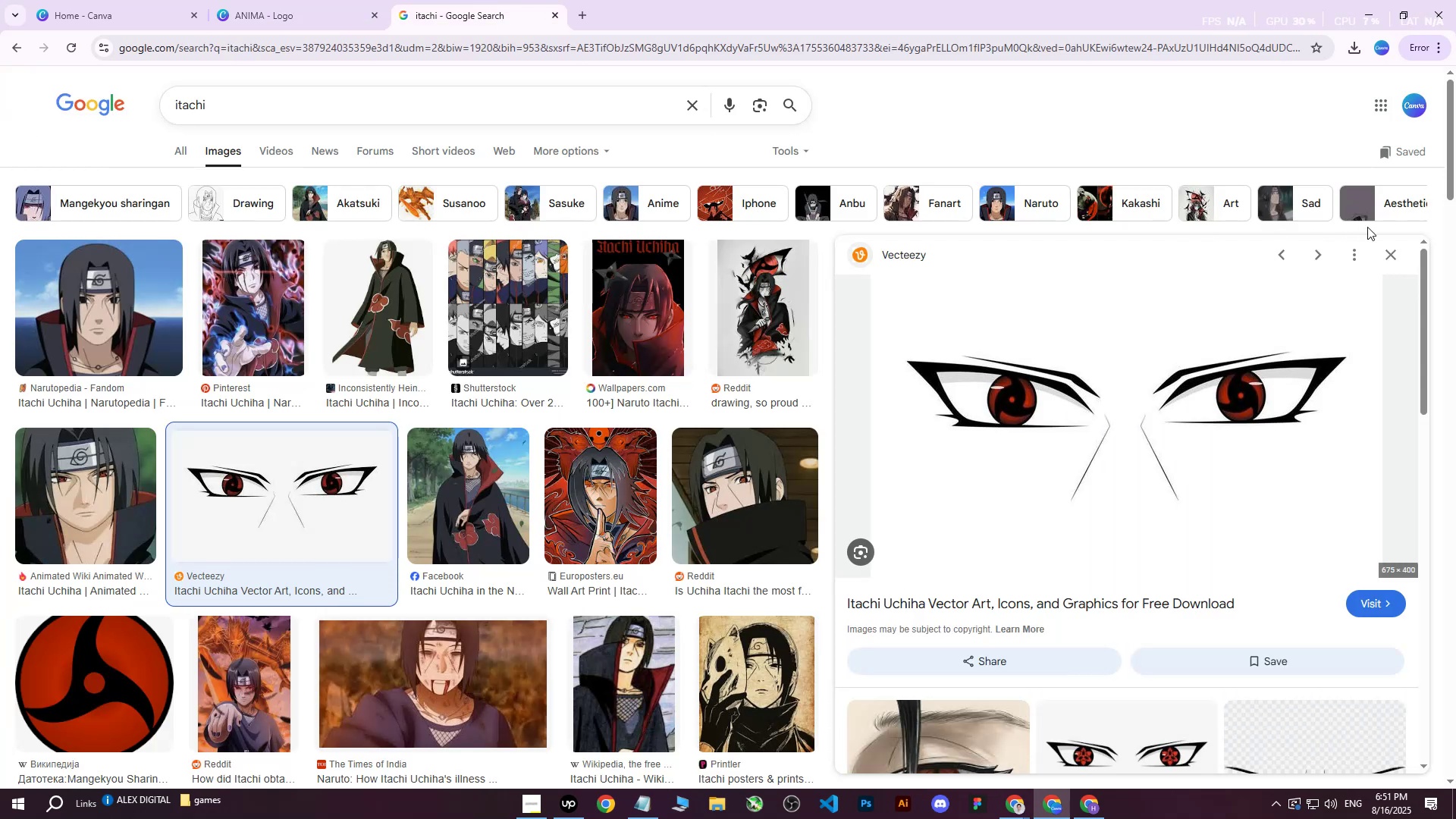 
left_click([1395, 256])
 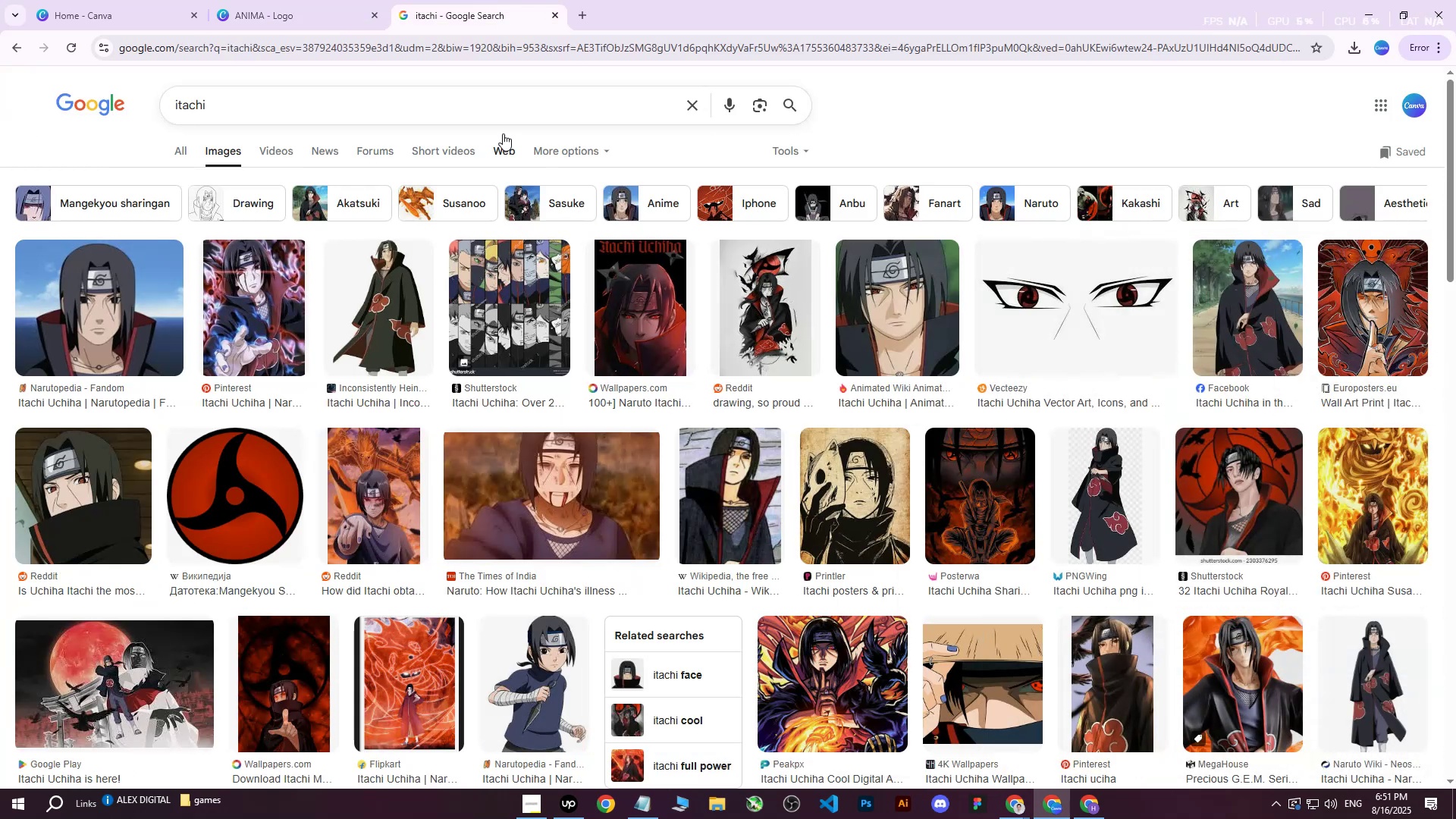 
left_click_drag(start_coordinate=[446, 110], to_coordinate=[45, 112])
 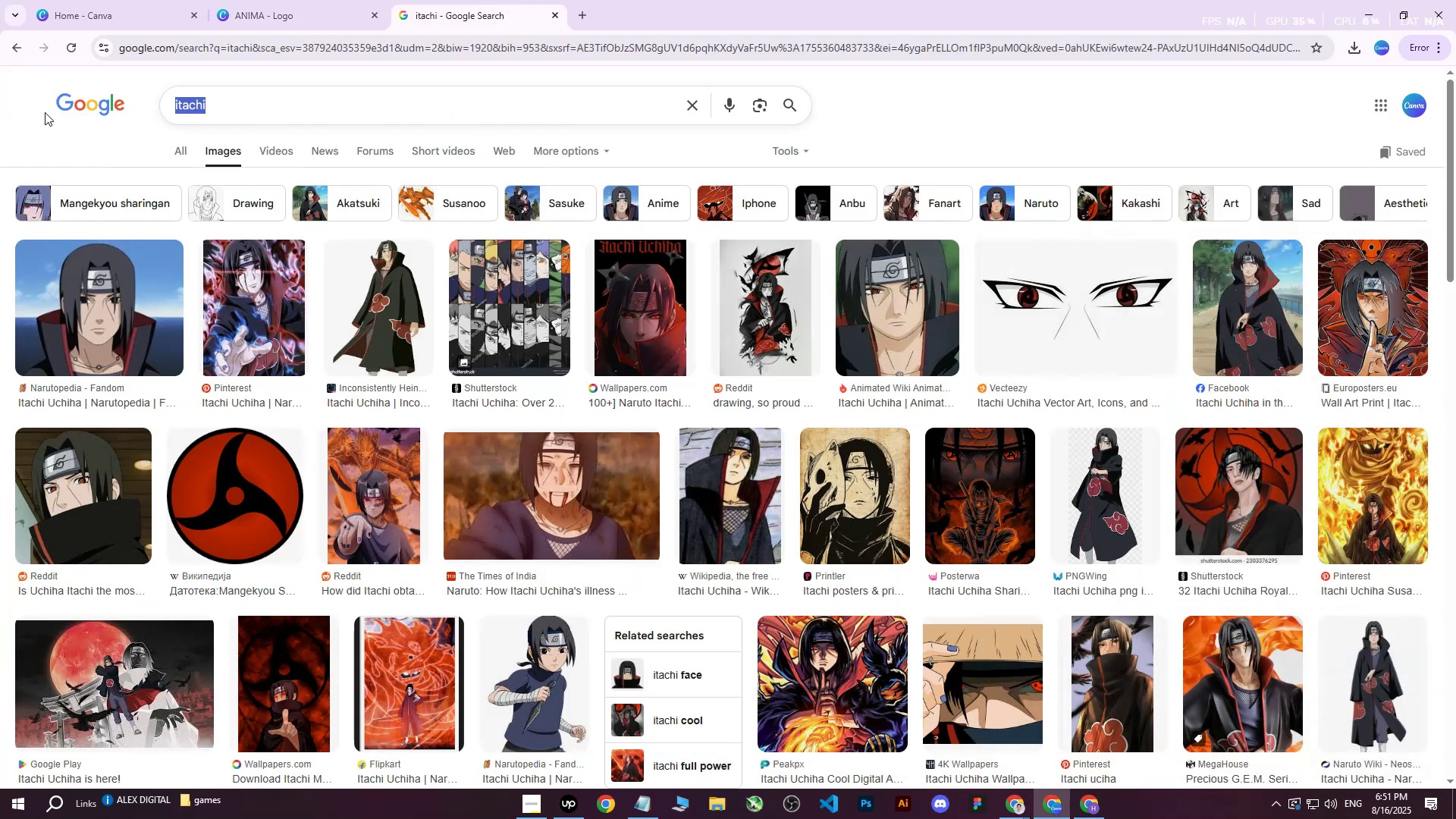 
type(sharingun eye)
 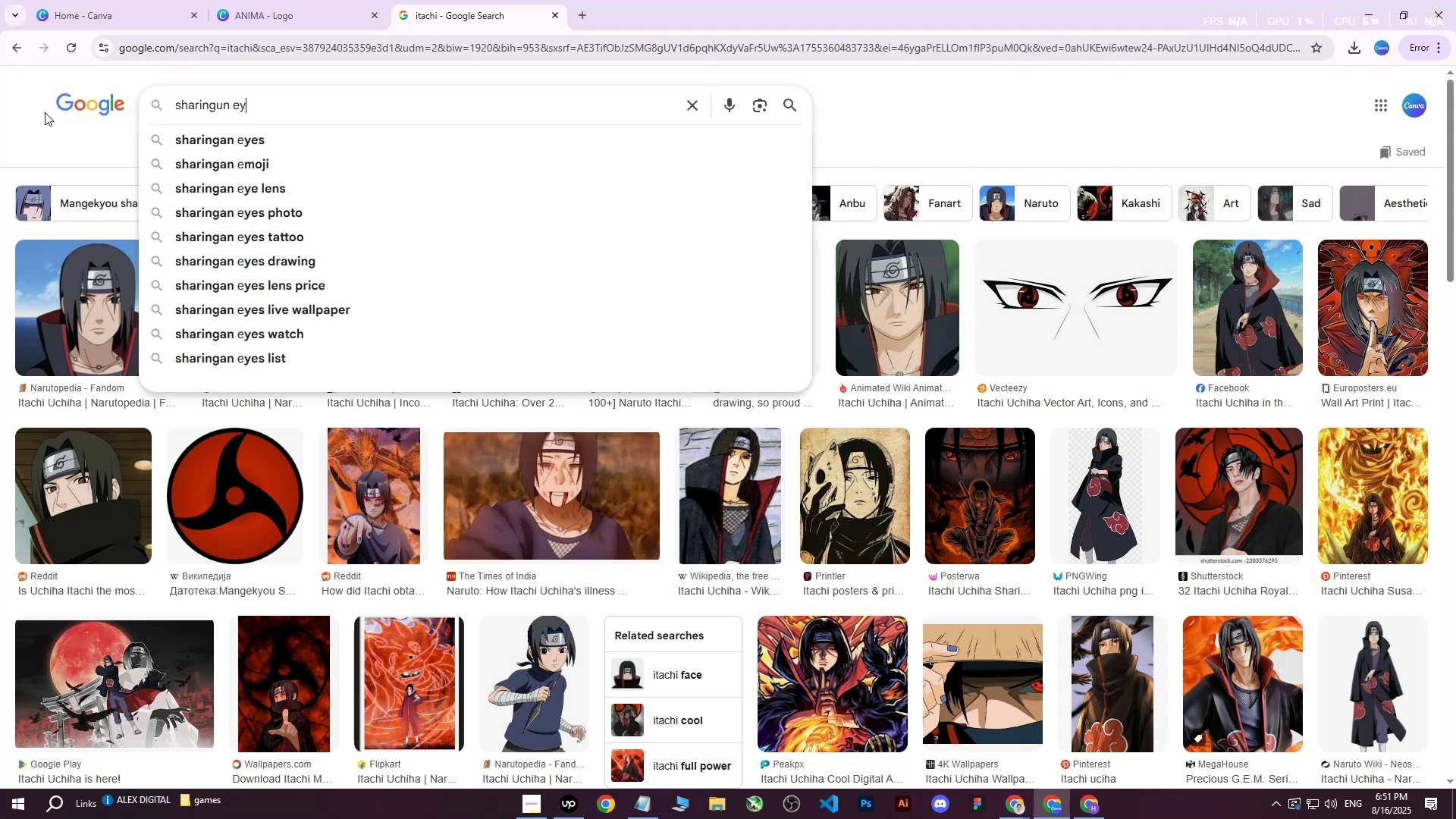 
key(Enter)
 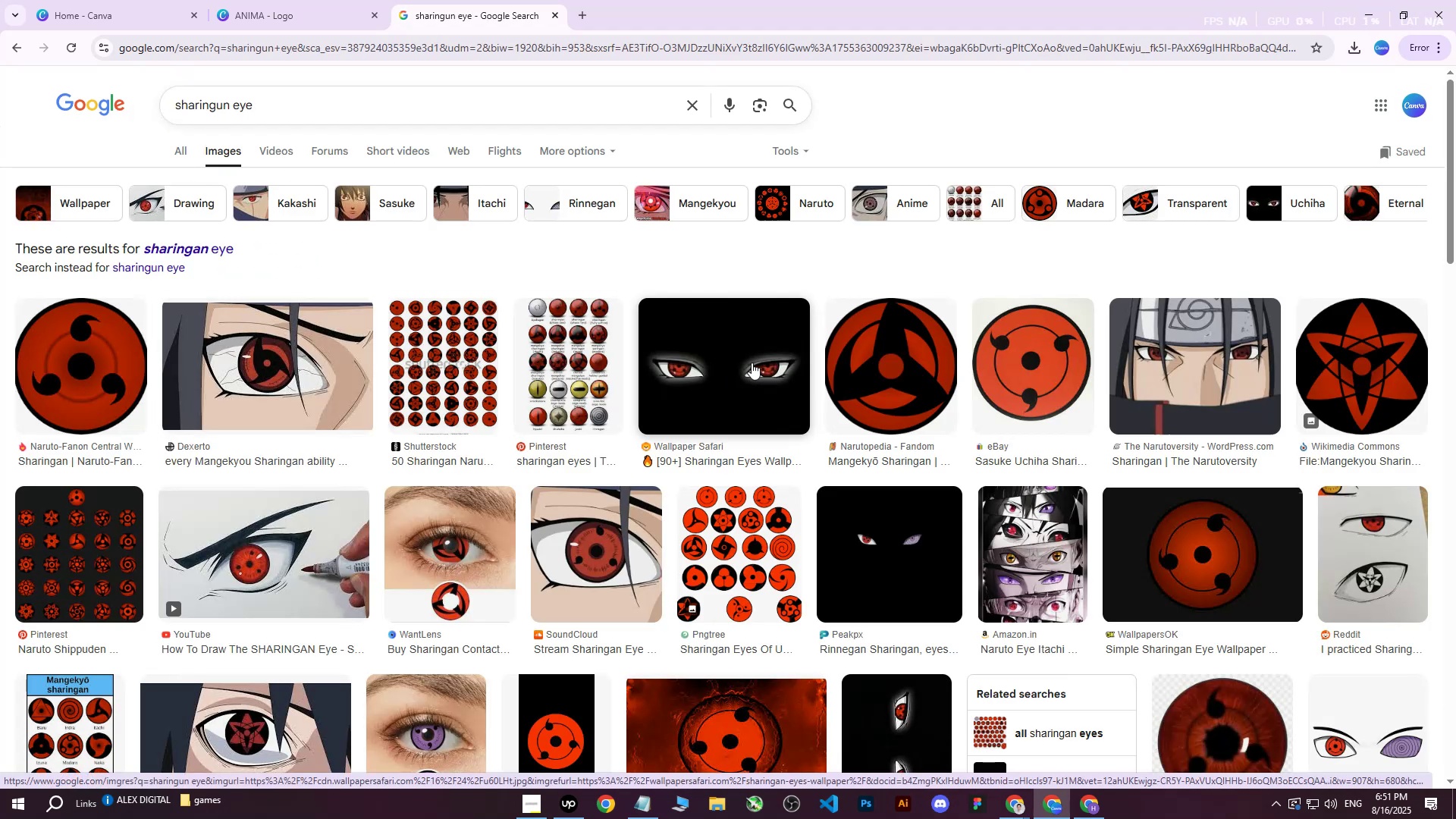 
wait(7.32)
 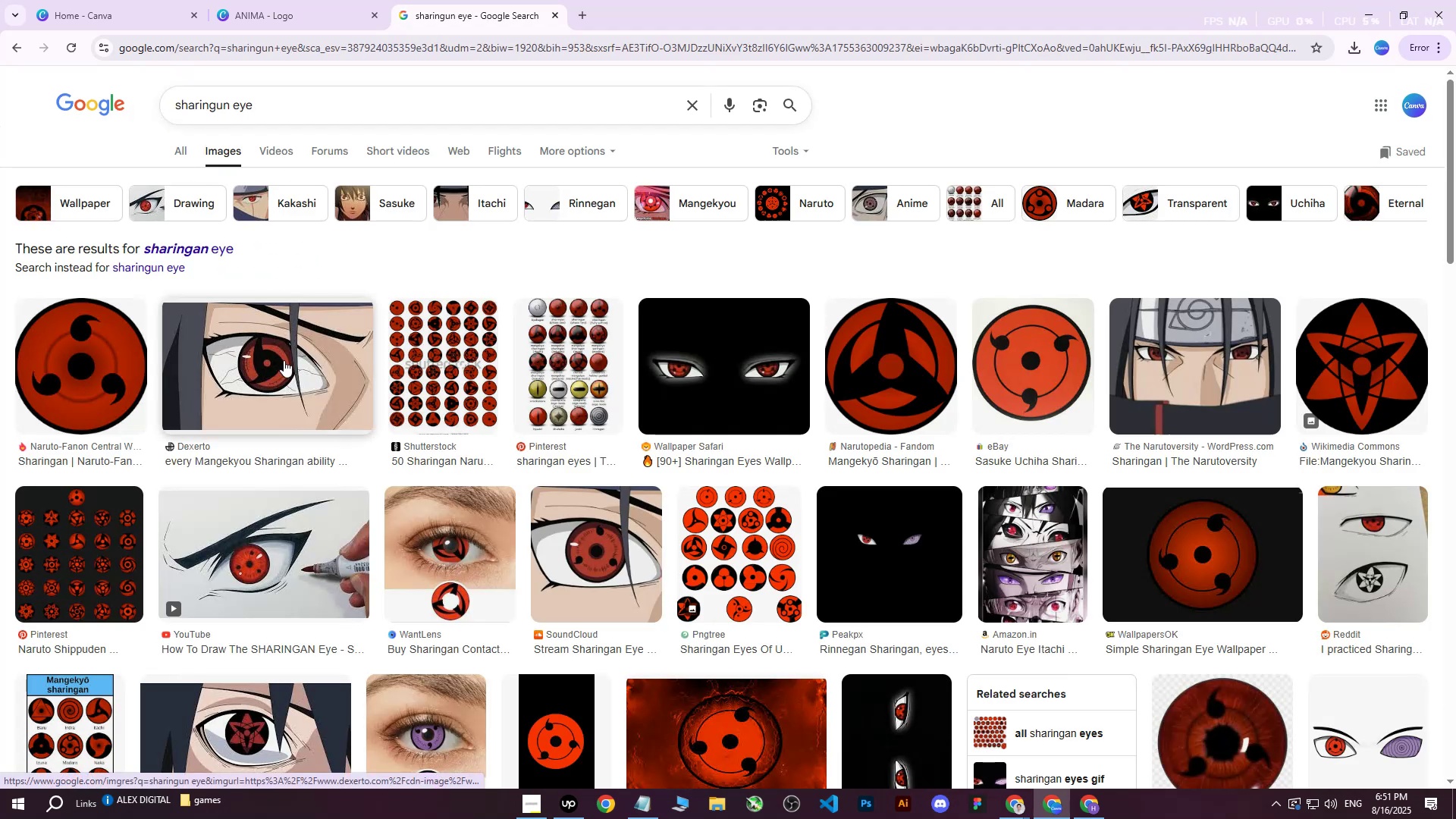 
scroll: coordinate [914, 358], scroll_direction: down, amount: 1.0
 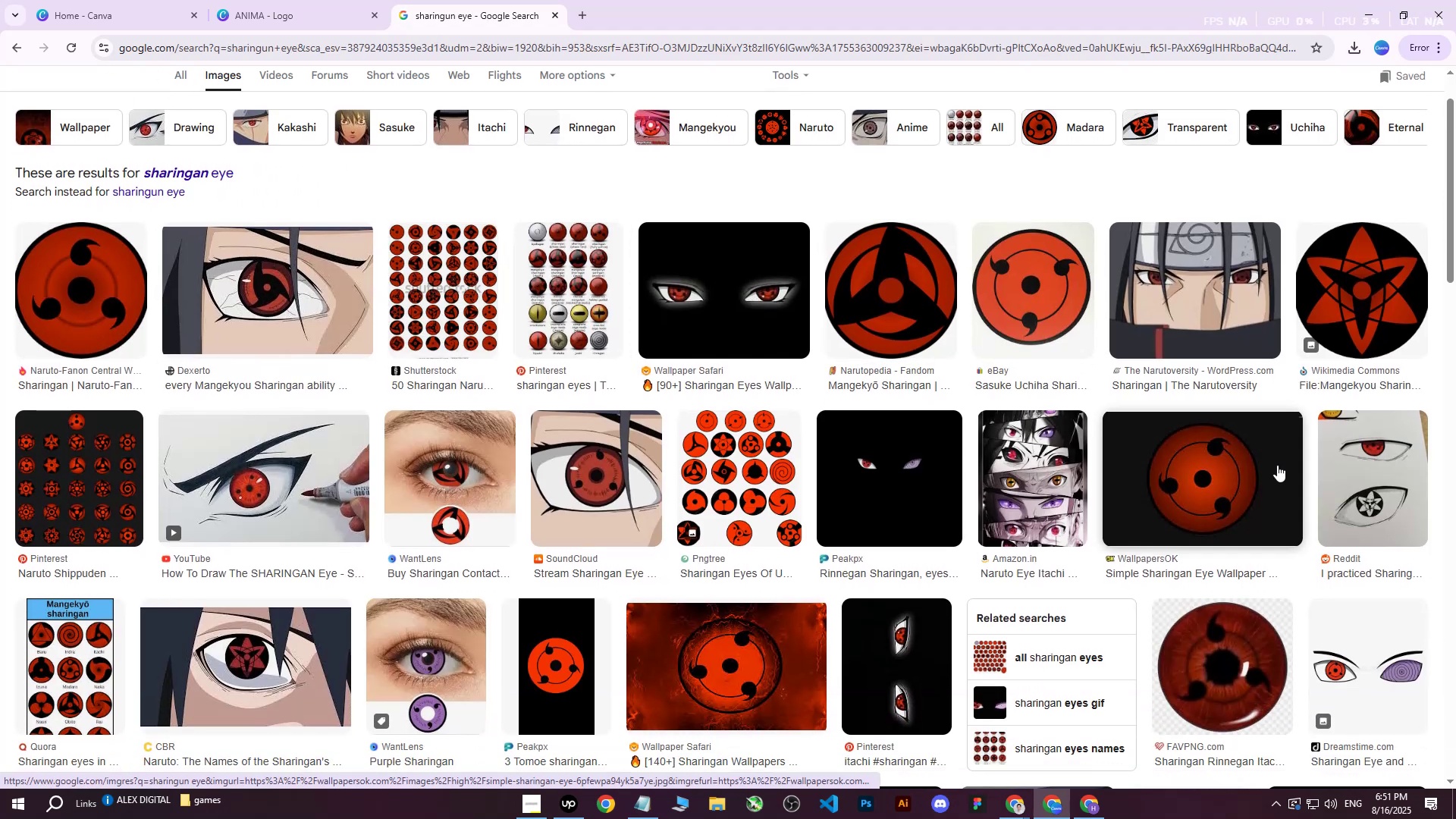 
left_click([1279, 472])
 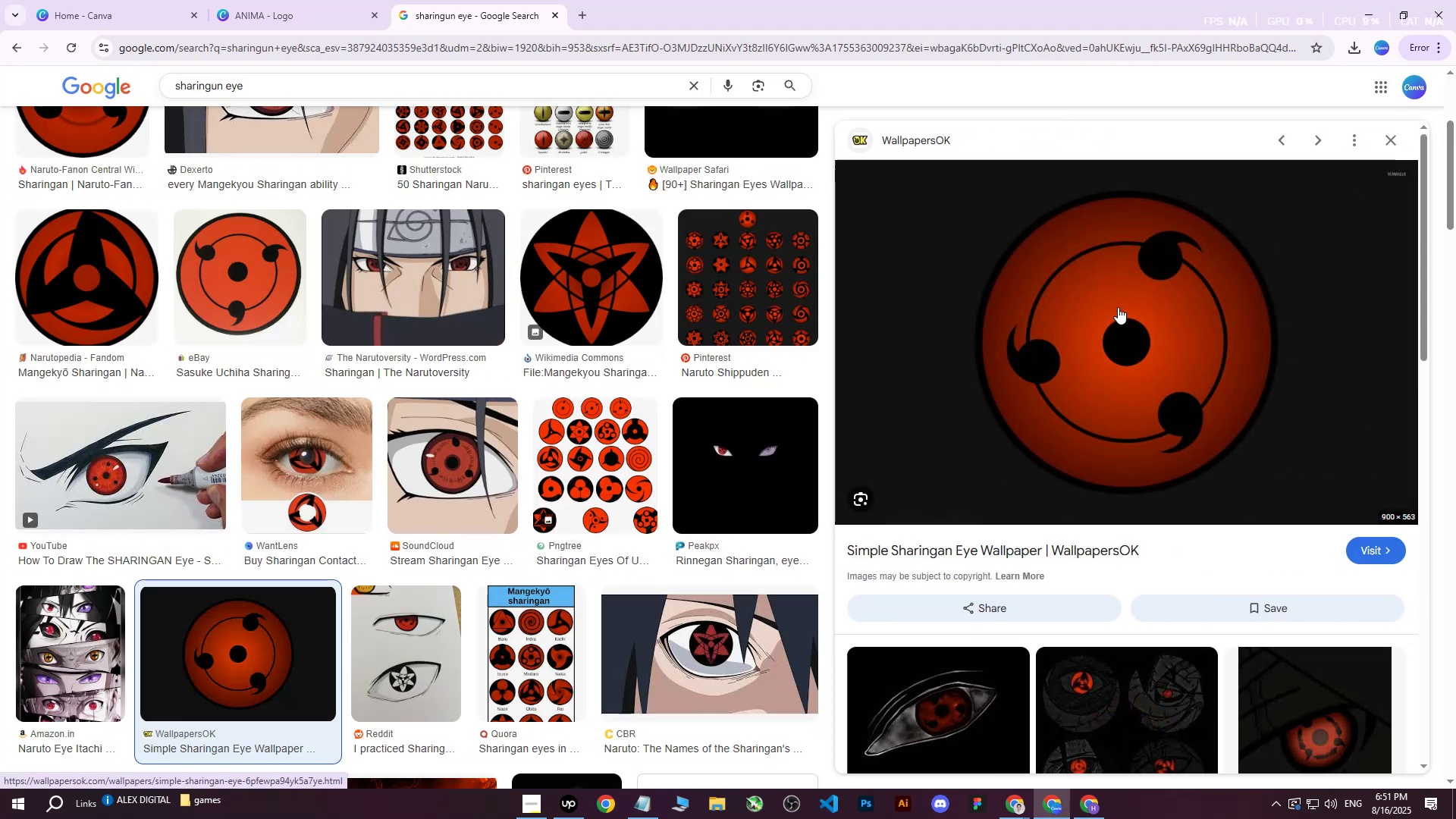 
right_click([1118, 307])
 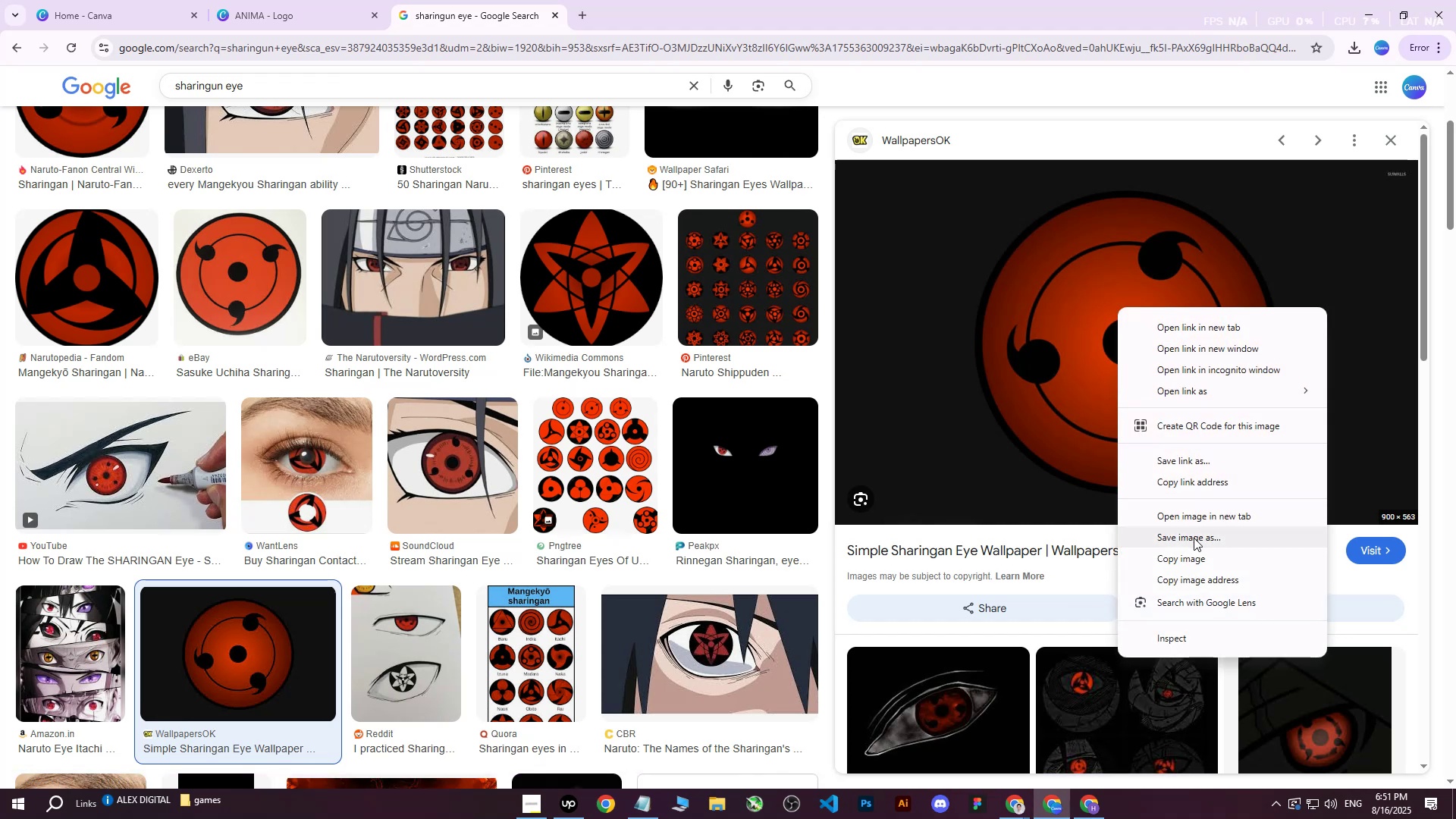 
left_click_drag(start_coordinate=[1194, 538], to_coordinate=[1191, 651])
 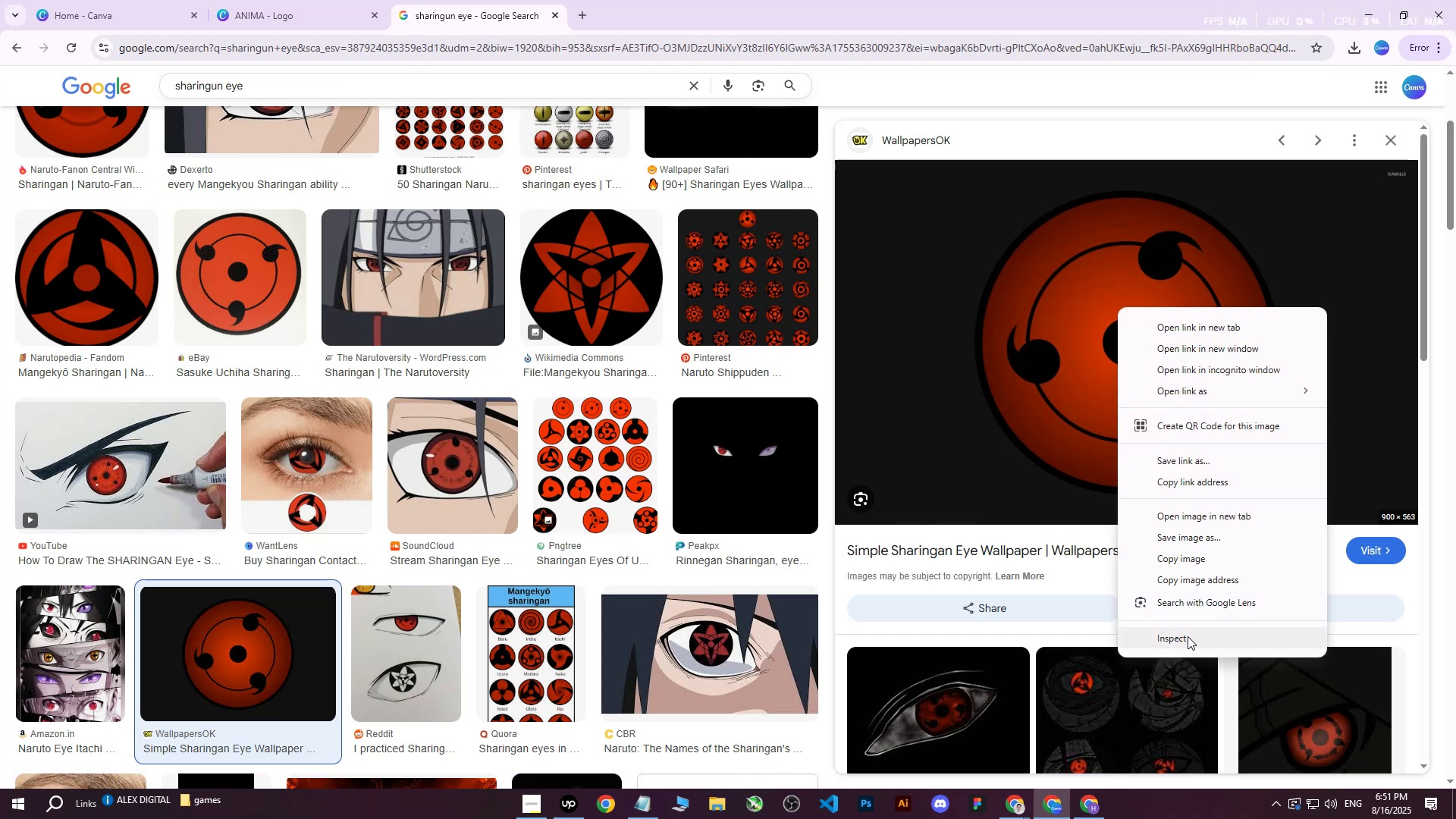 
left_click([1188, 636])
 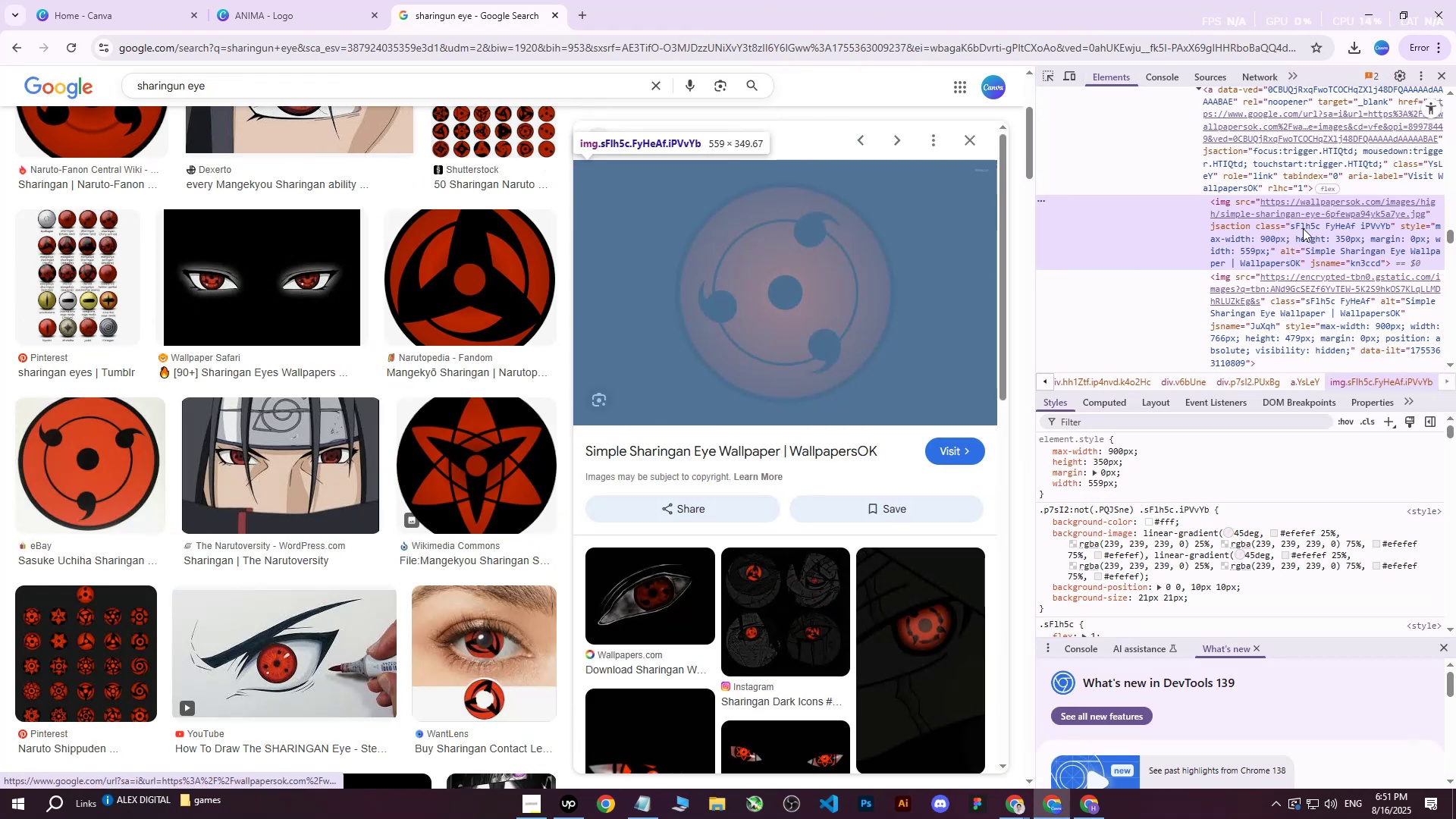 
double_click([1316, 215])
 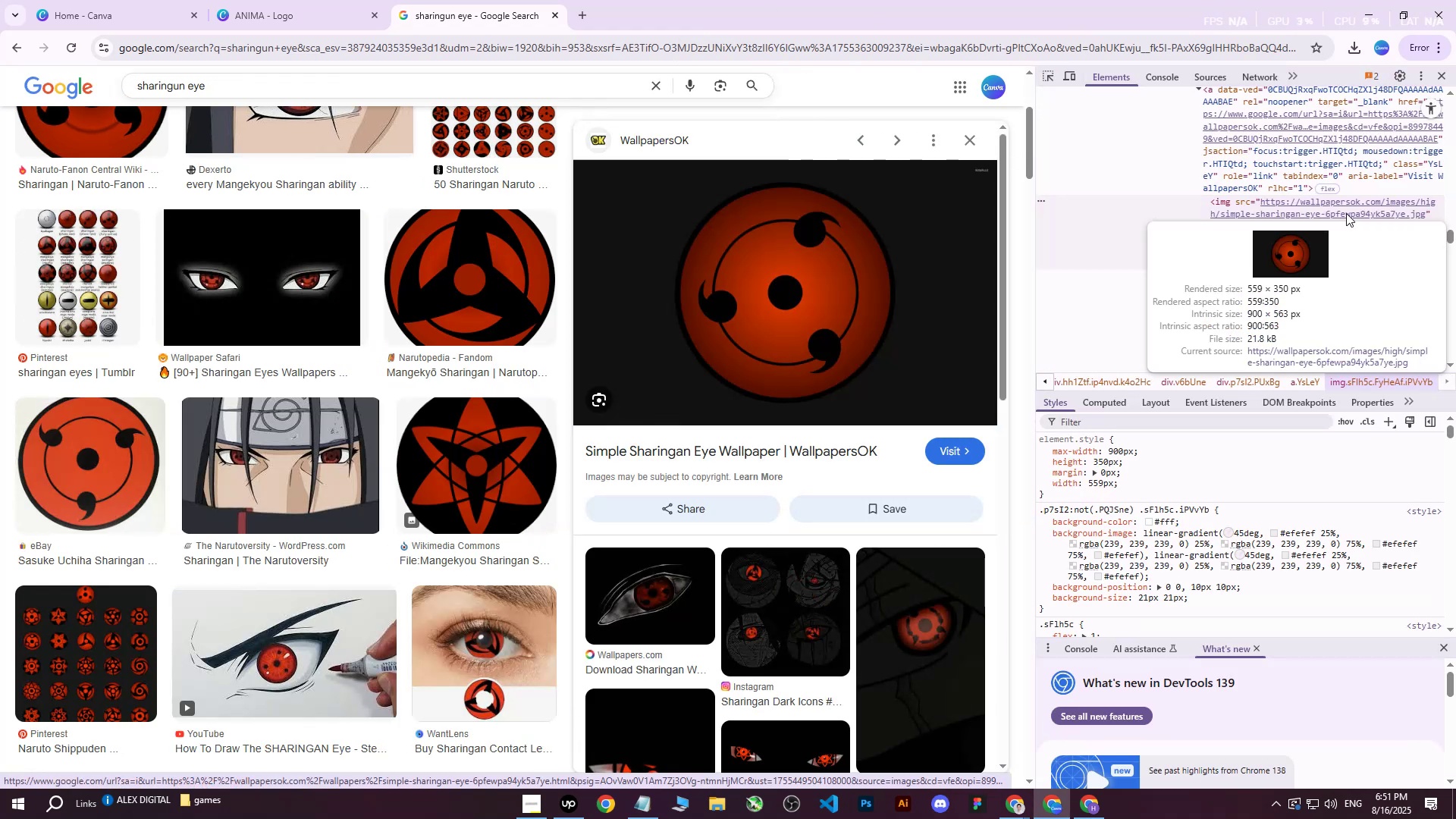 
left_click([1358, 352])
 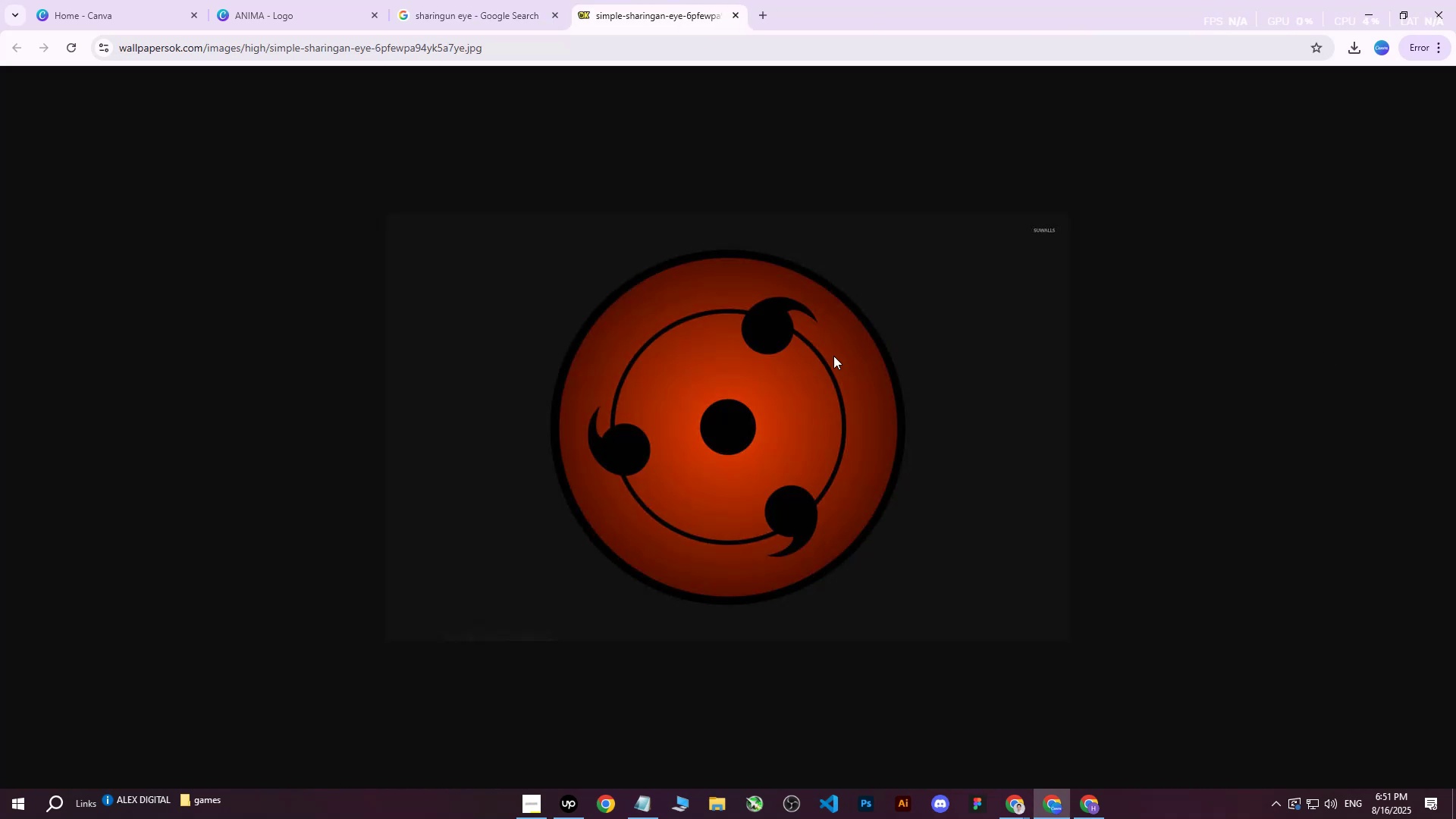 
right_click([802, 354])
 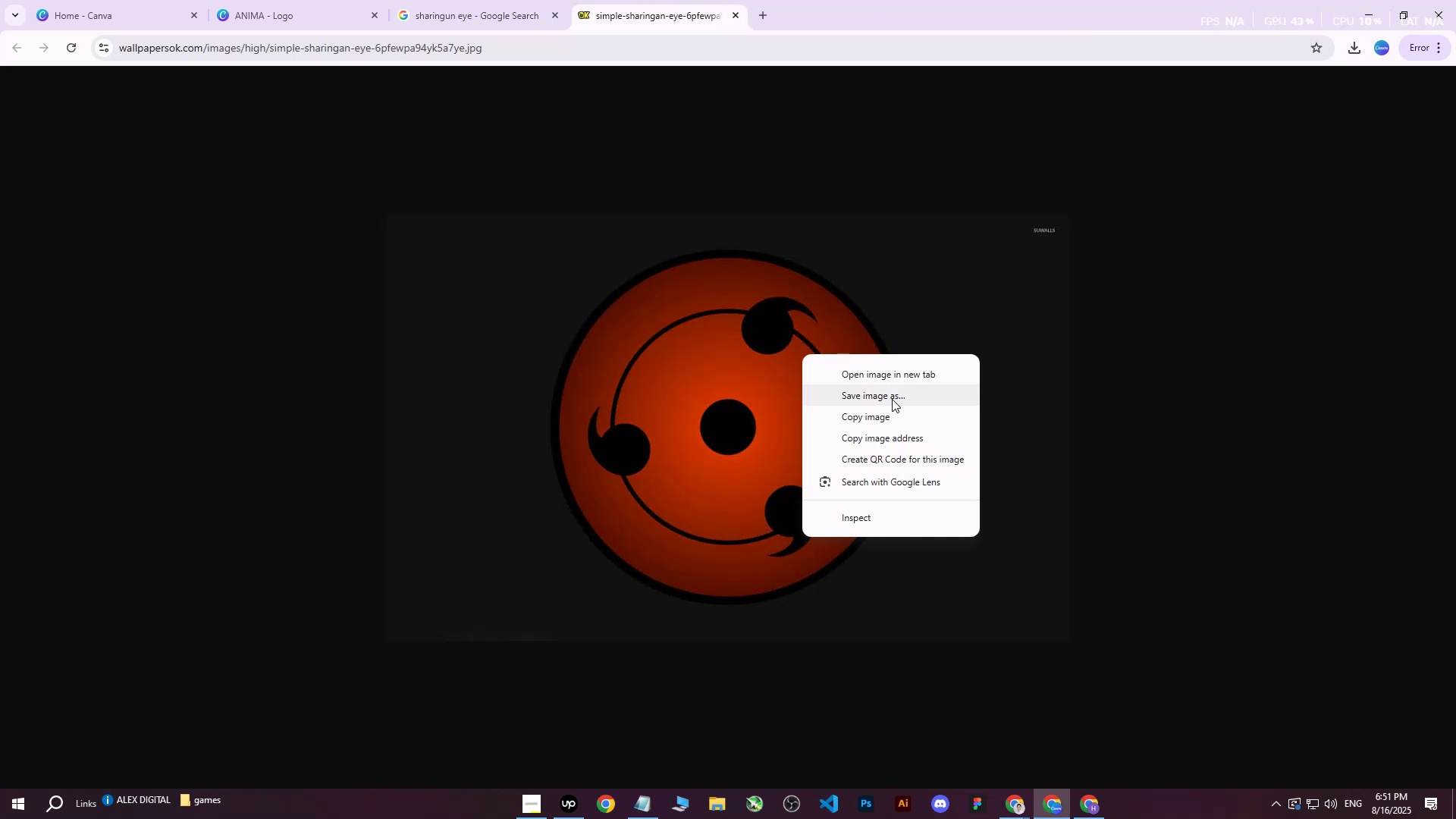 
left_click([892, 399])
 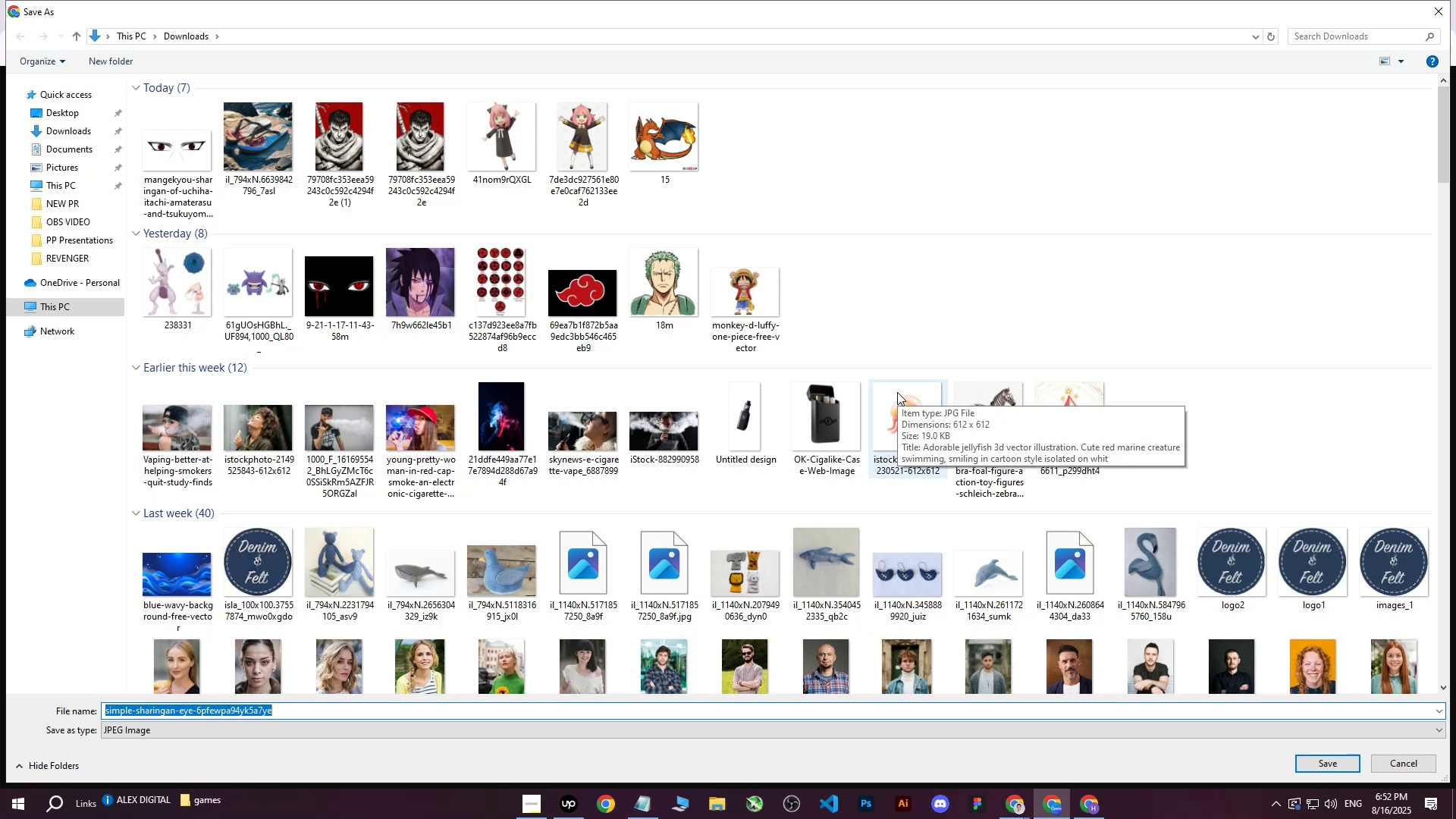 
wait(9.58)
 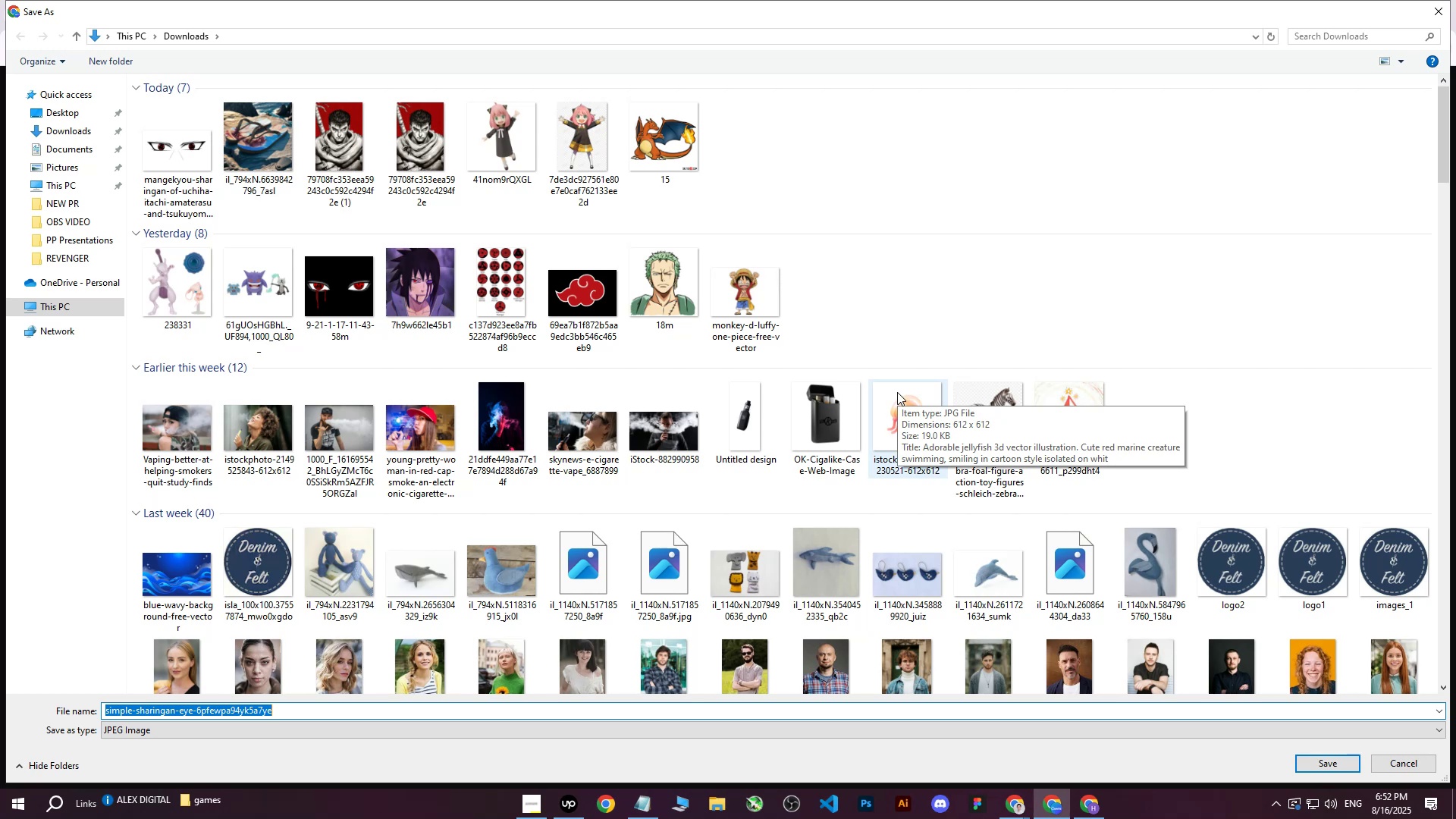 
left_click([1307, 756])
 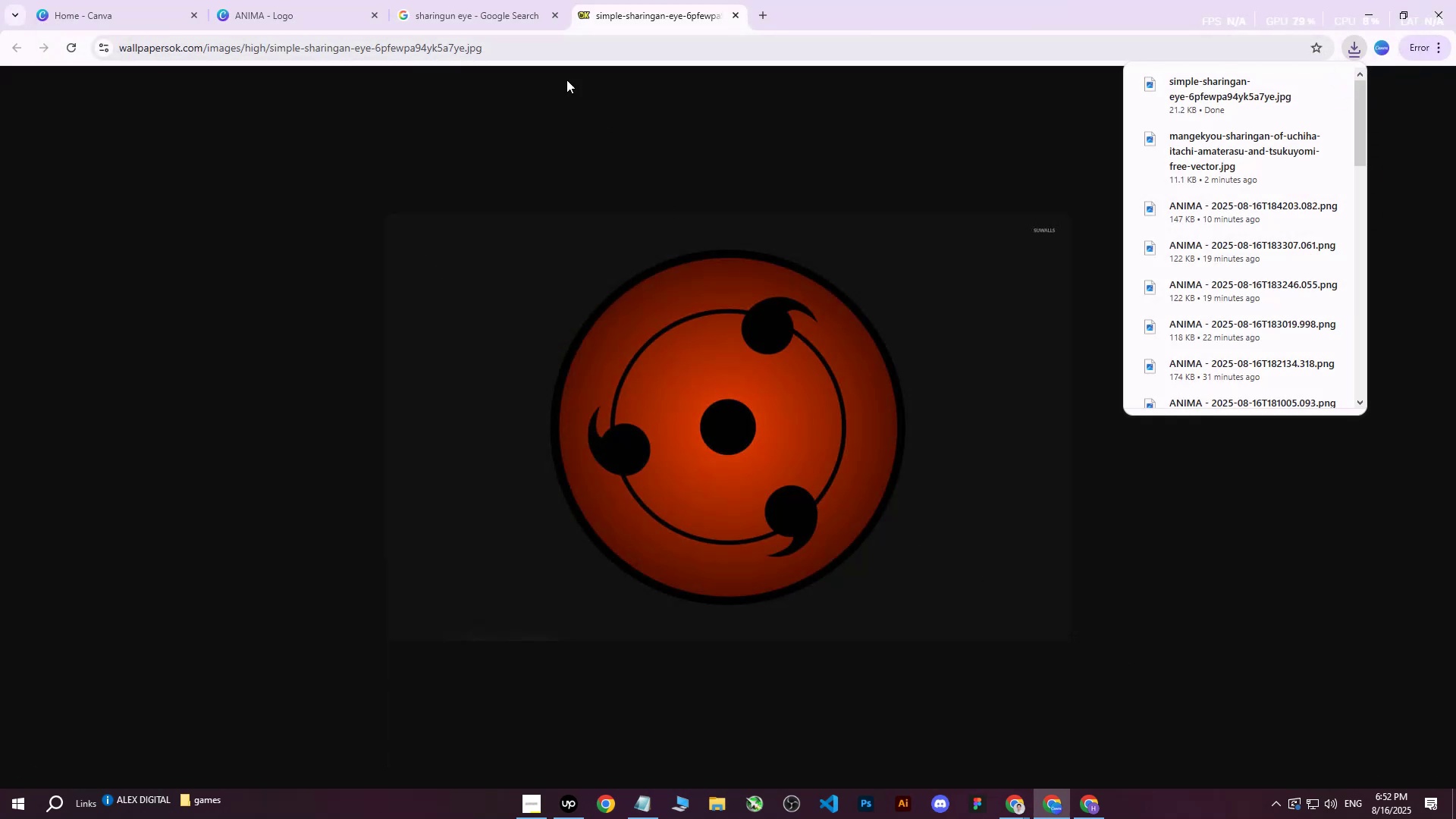 
left_click([473, 0])
 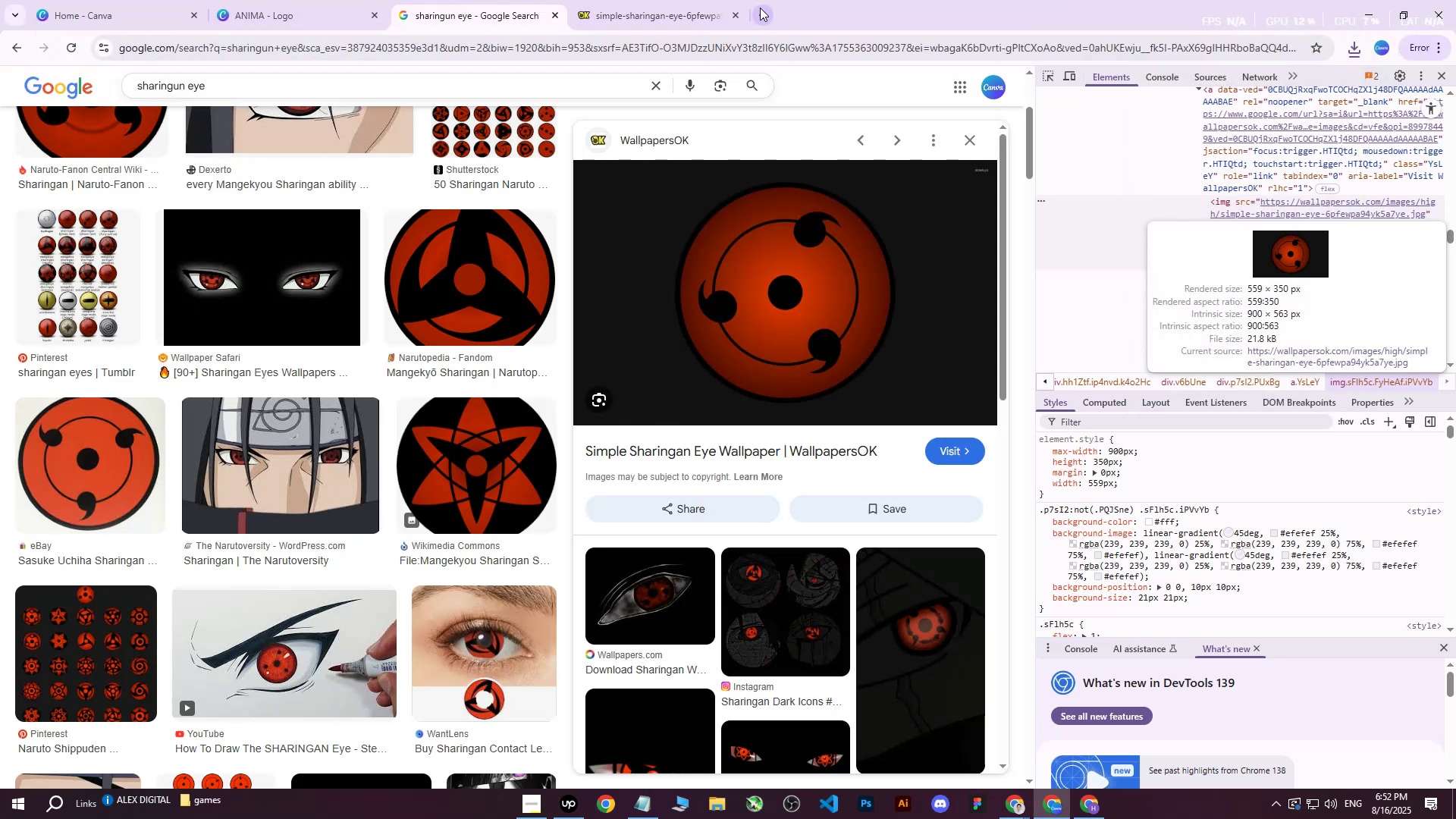 
double_click([724, 11])
 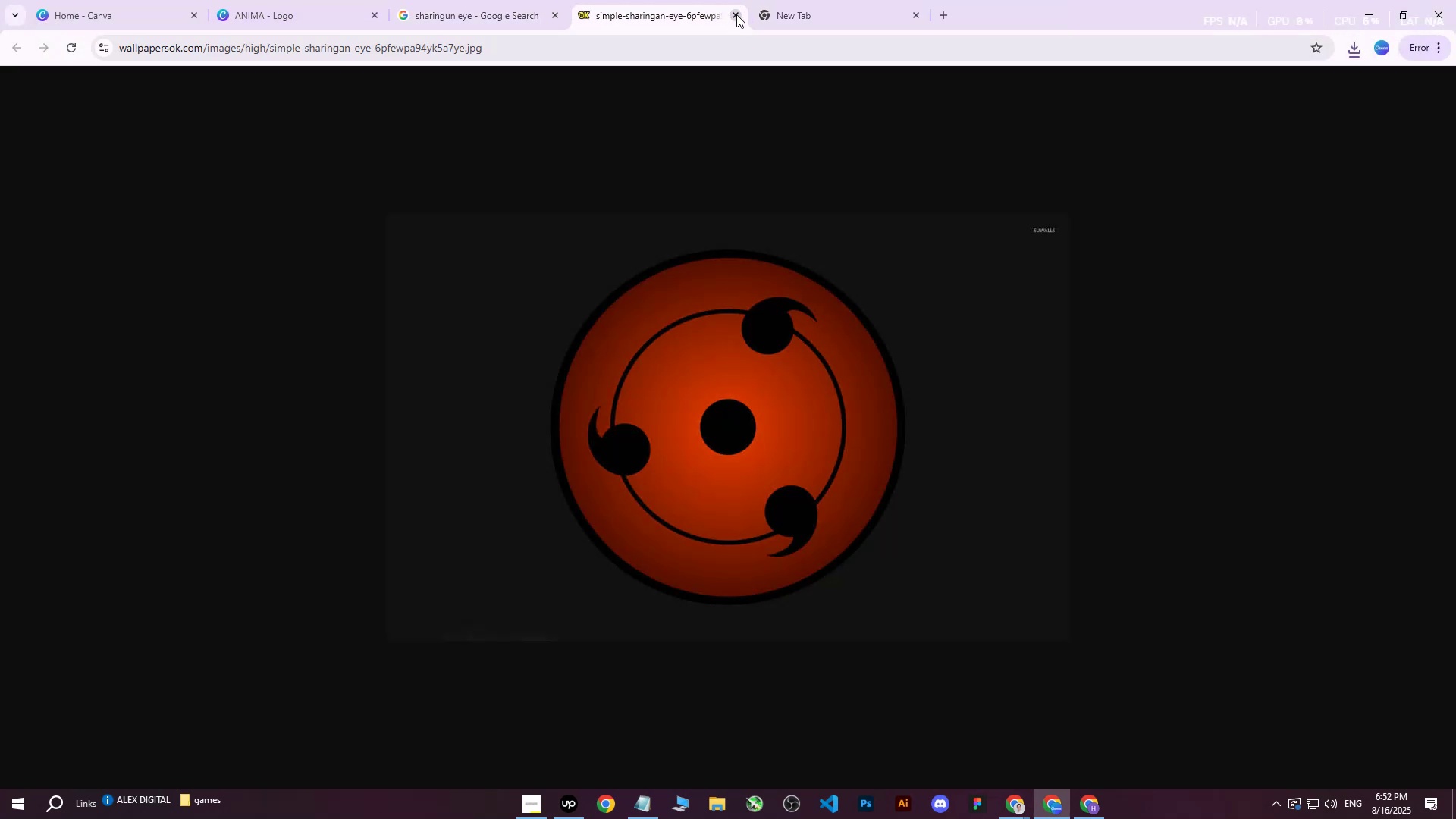 
triple_click([736, 14])
 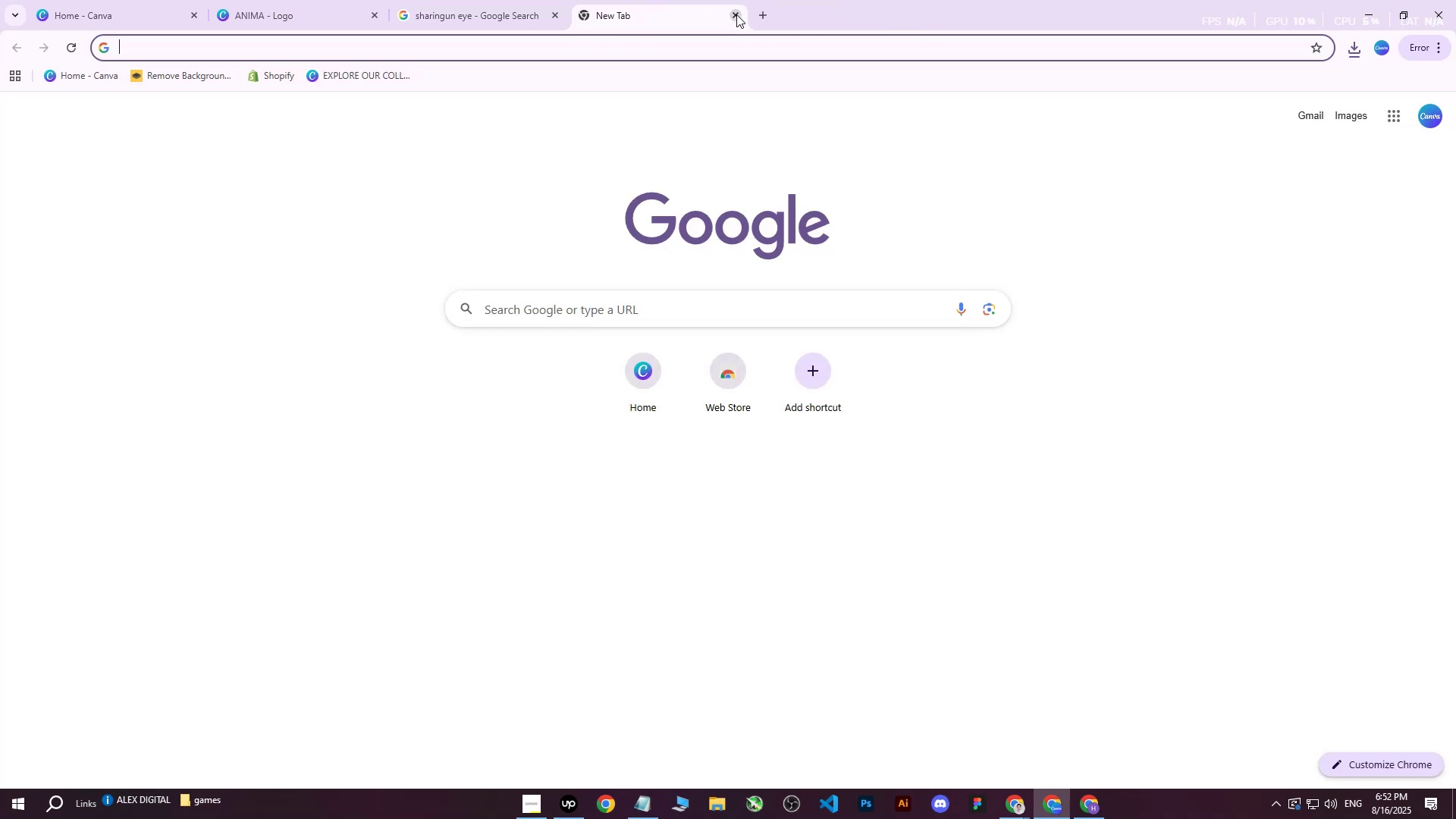 
triple_click([736, 14])
 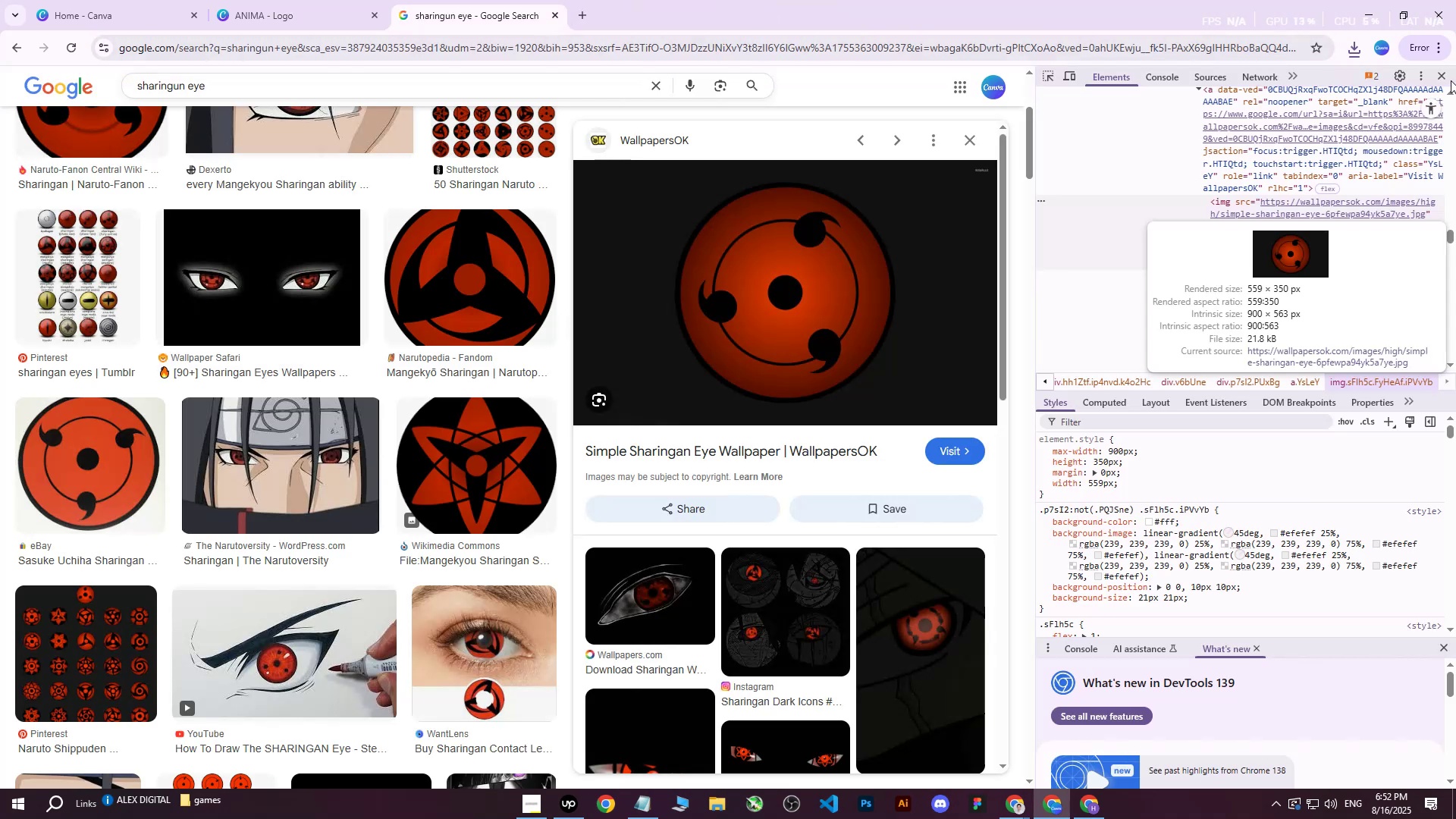 
left_click([1448, 77])
 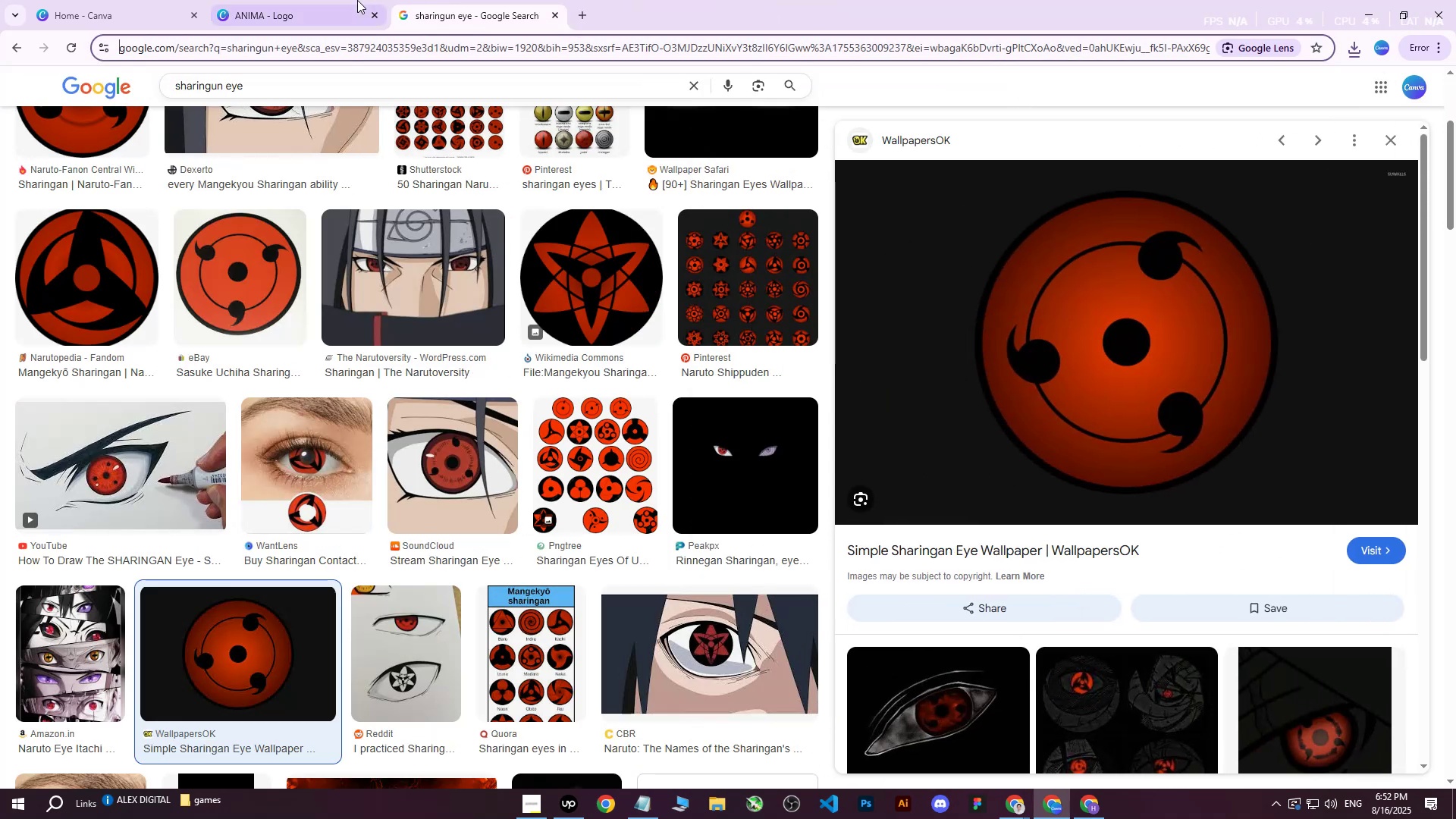 
left_click([346, 0])
 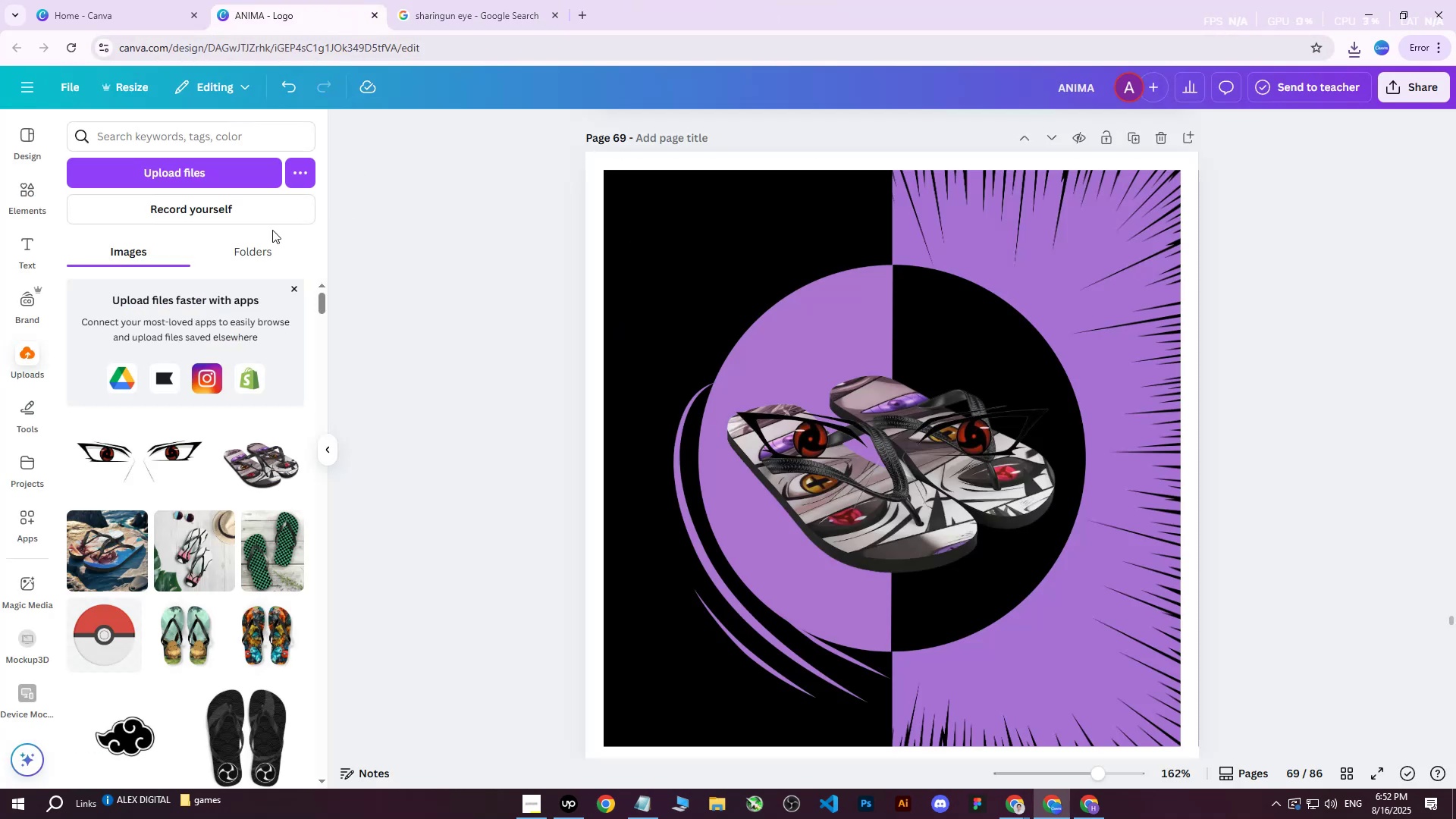 
left_click([174, 177])
 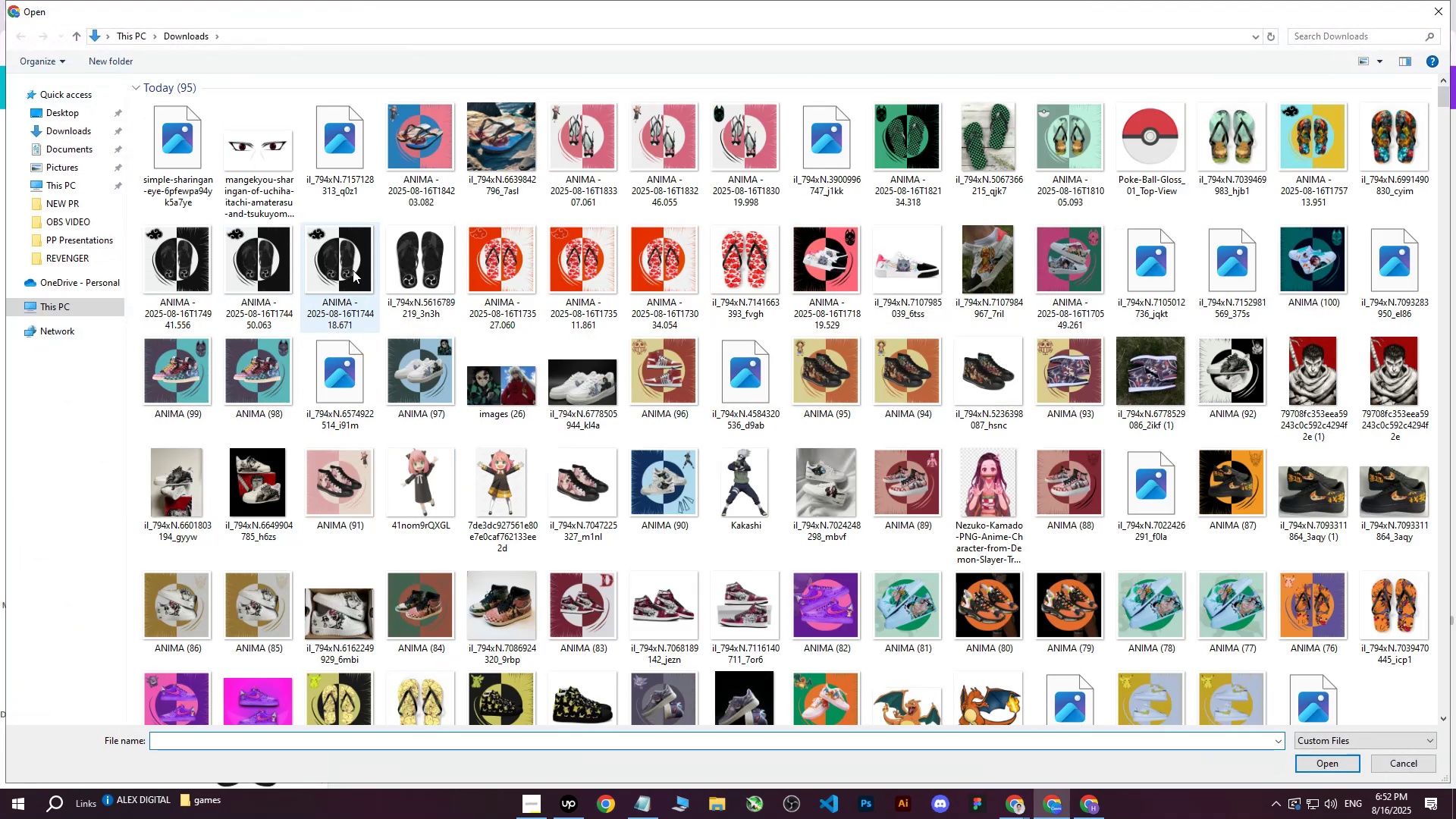 
left_click([174, 171])
 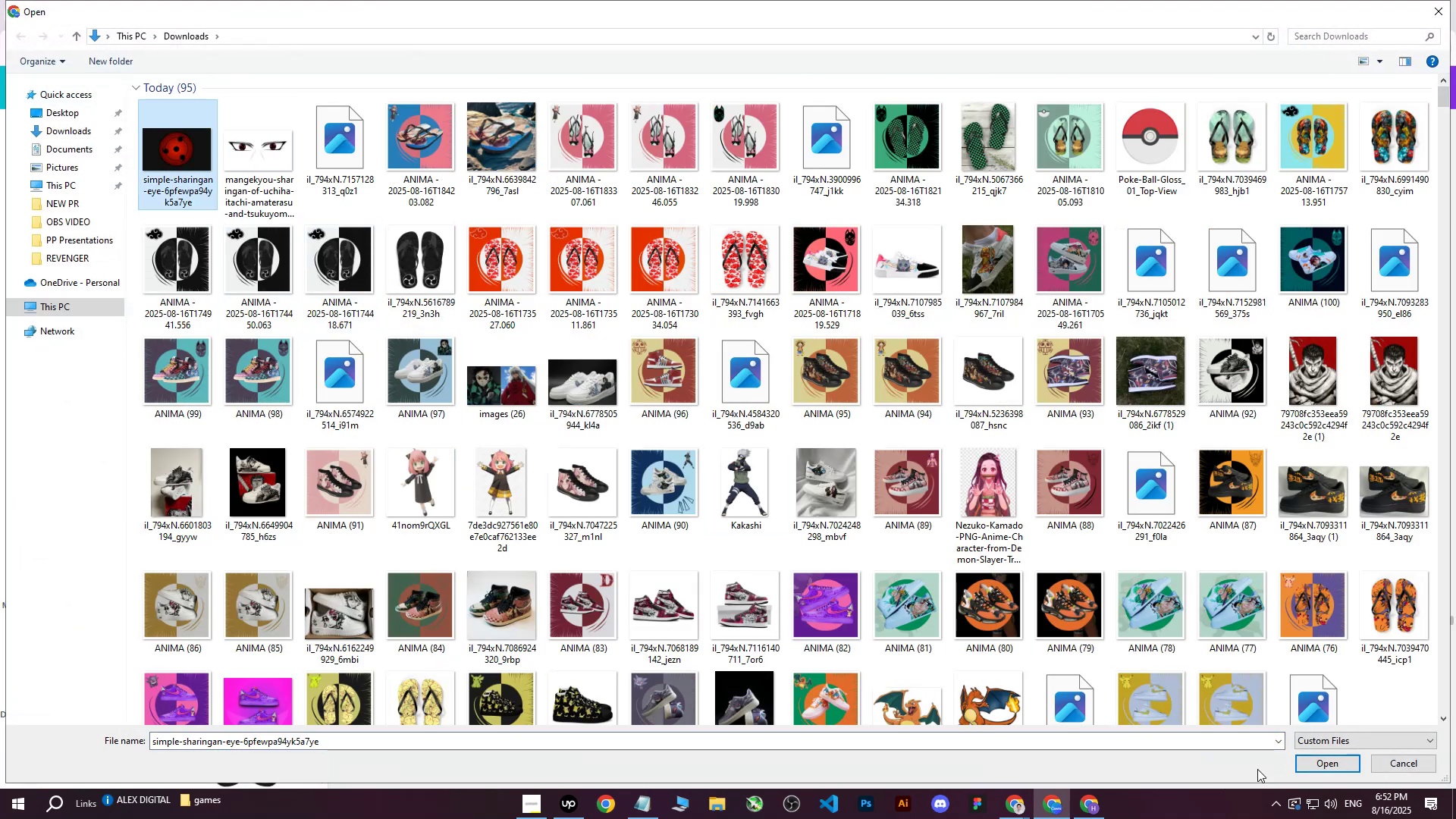 
left_click([1317, 769])
 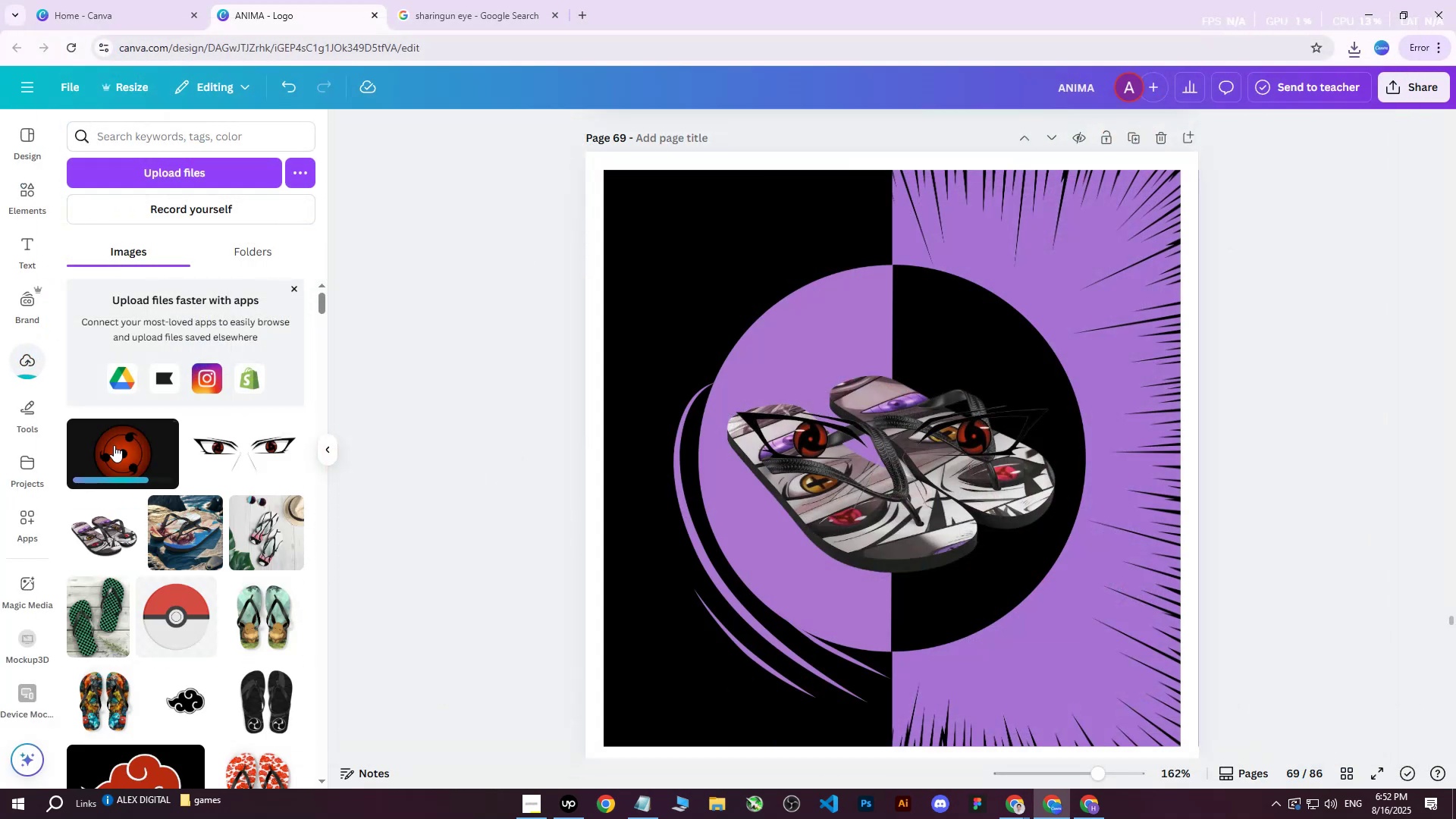 
left_click([112, 451])
 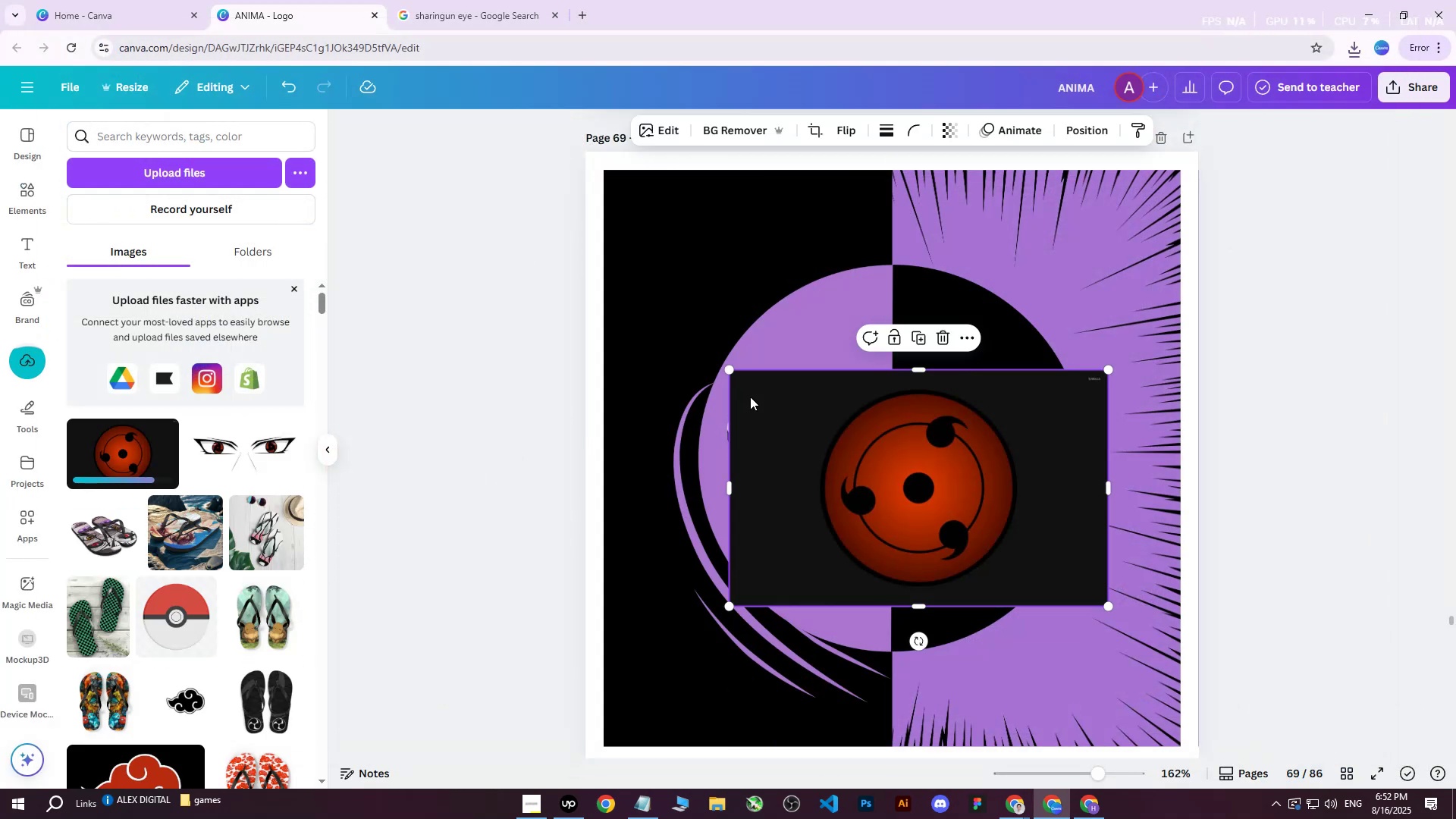 
left_click_drag(start_coordinate=[948, 469], to_coordinate=[835, 318])
 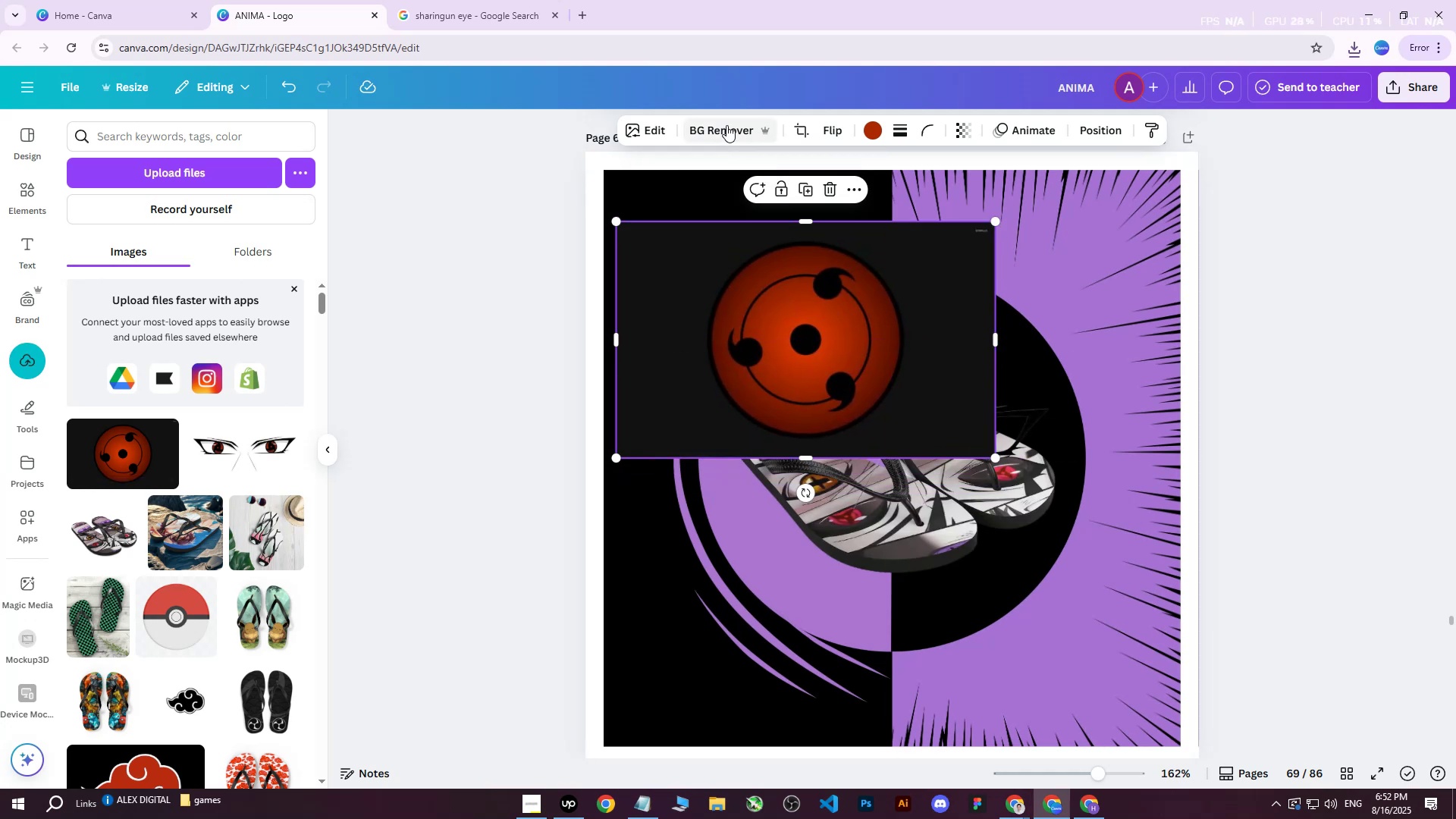 
left_click([726, 125])
 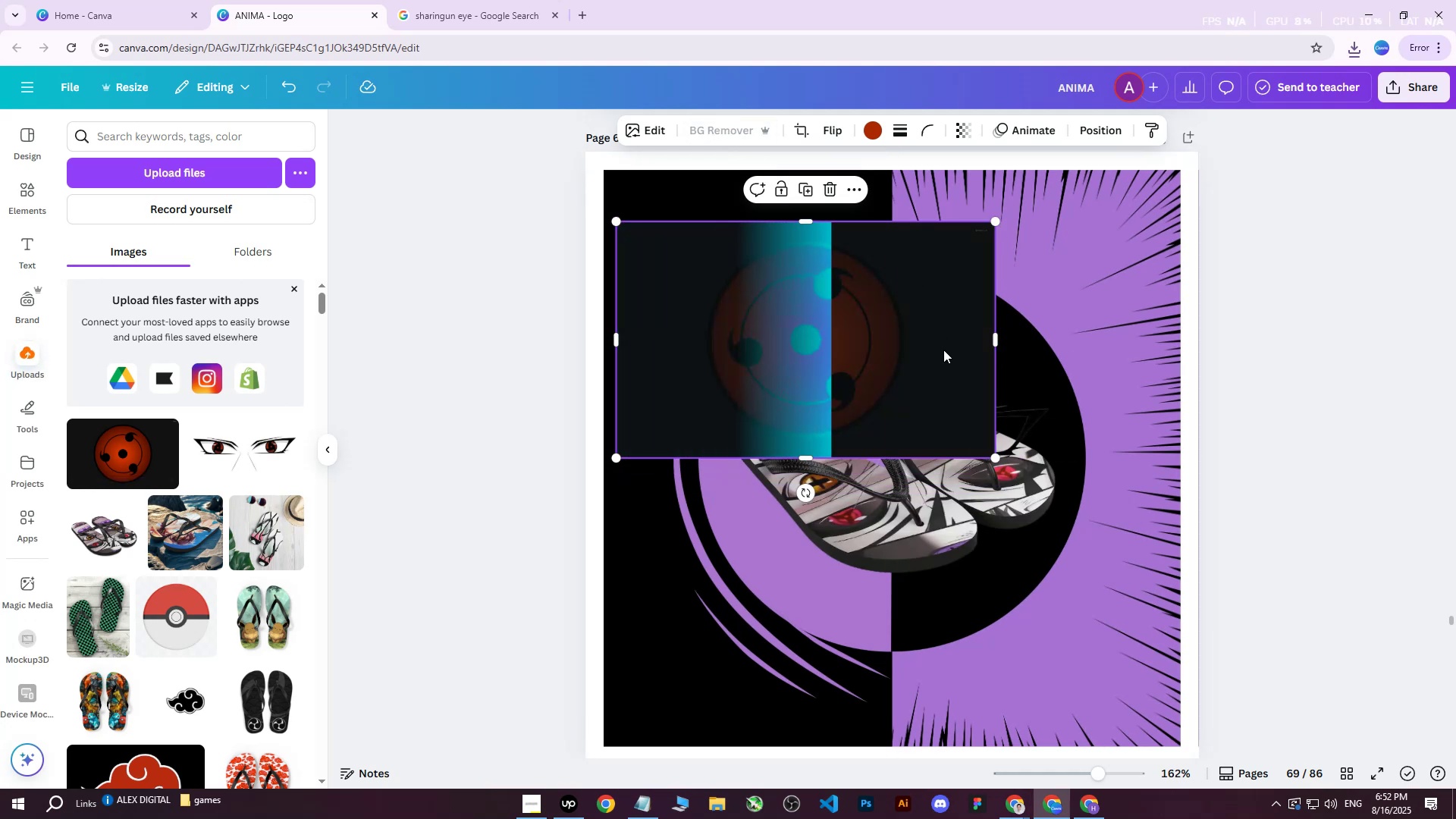 
mouse_move([933, 357])
 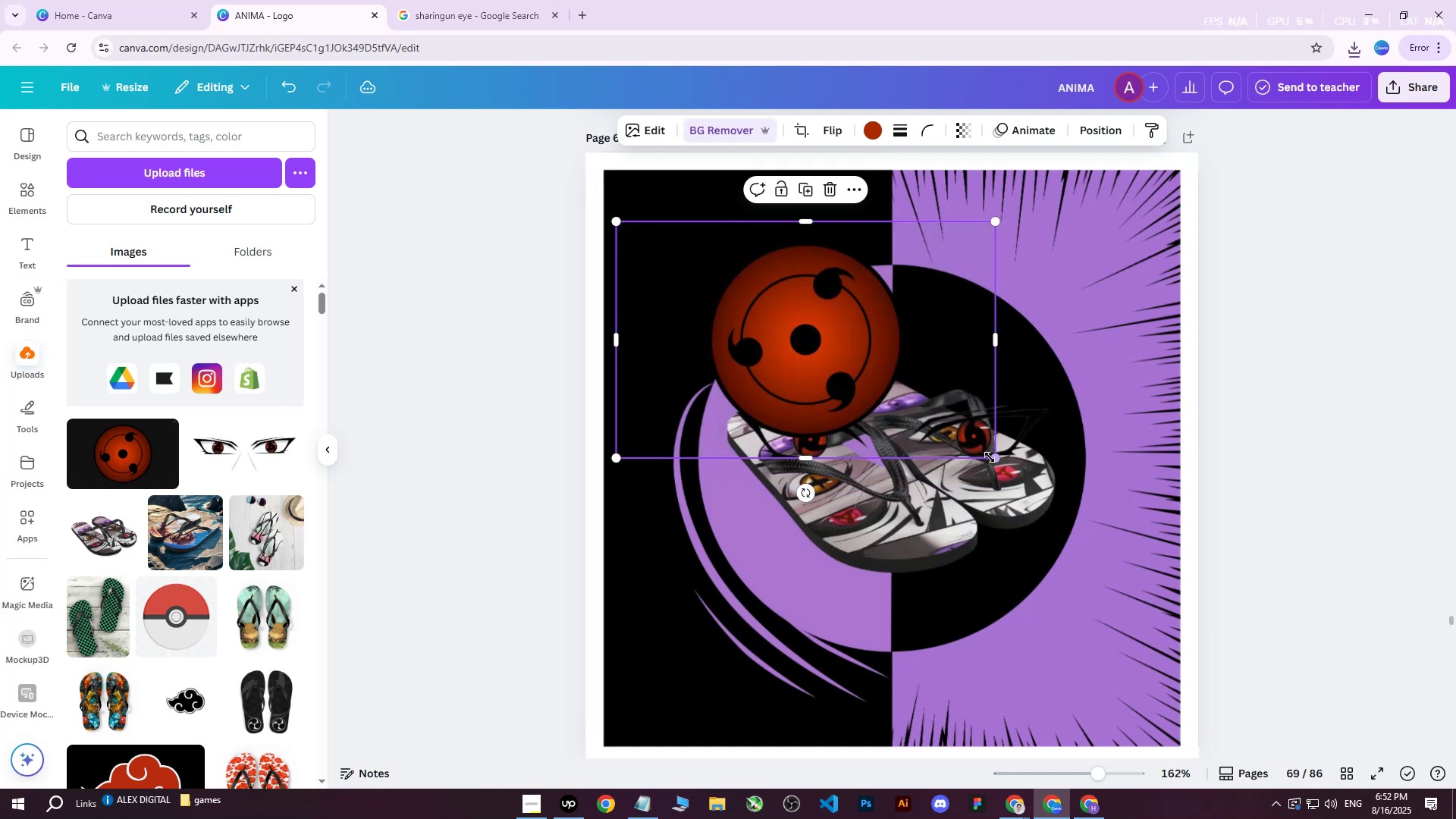 
left_click_drag(start_coordinate=[990, 457], to_coordinate=[811, 347])
 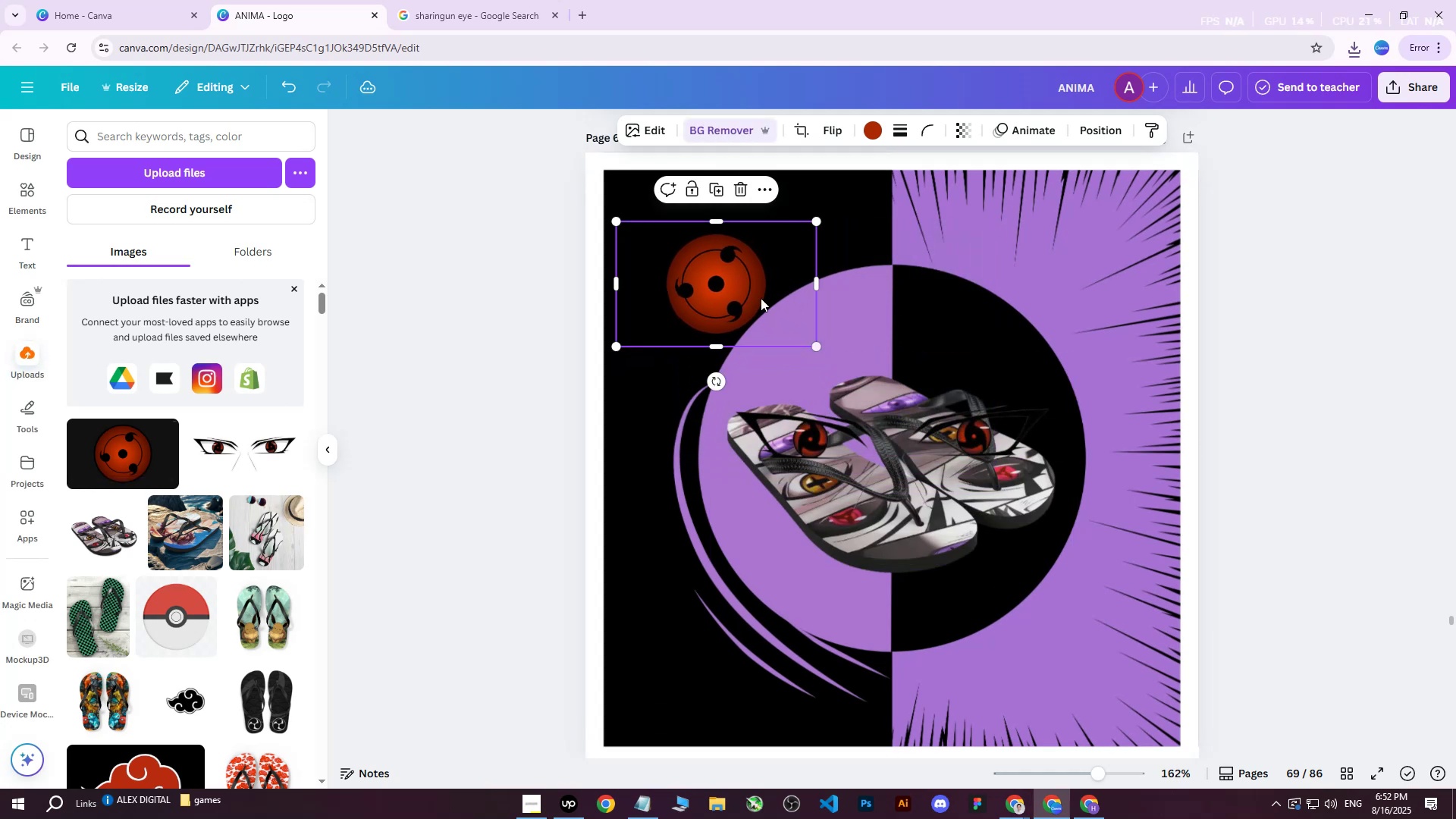 
left_click_drag(start_coordinate=[747, 275], to_coordinate=[698, 224])
 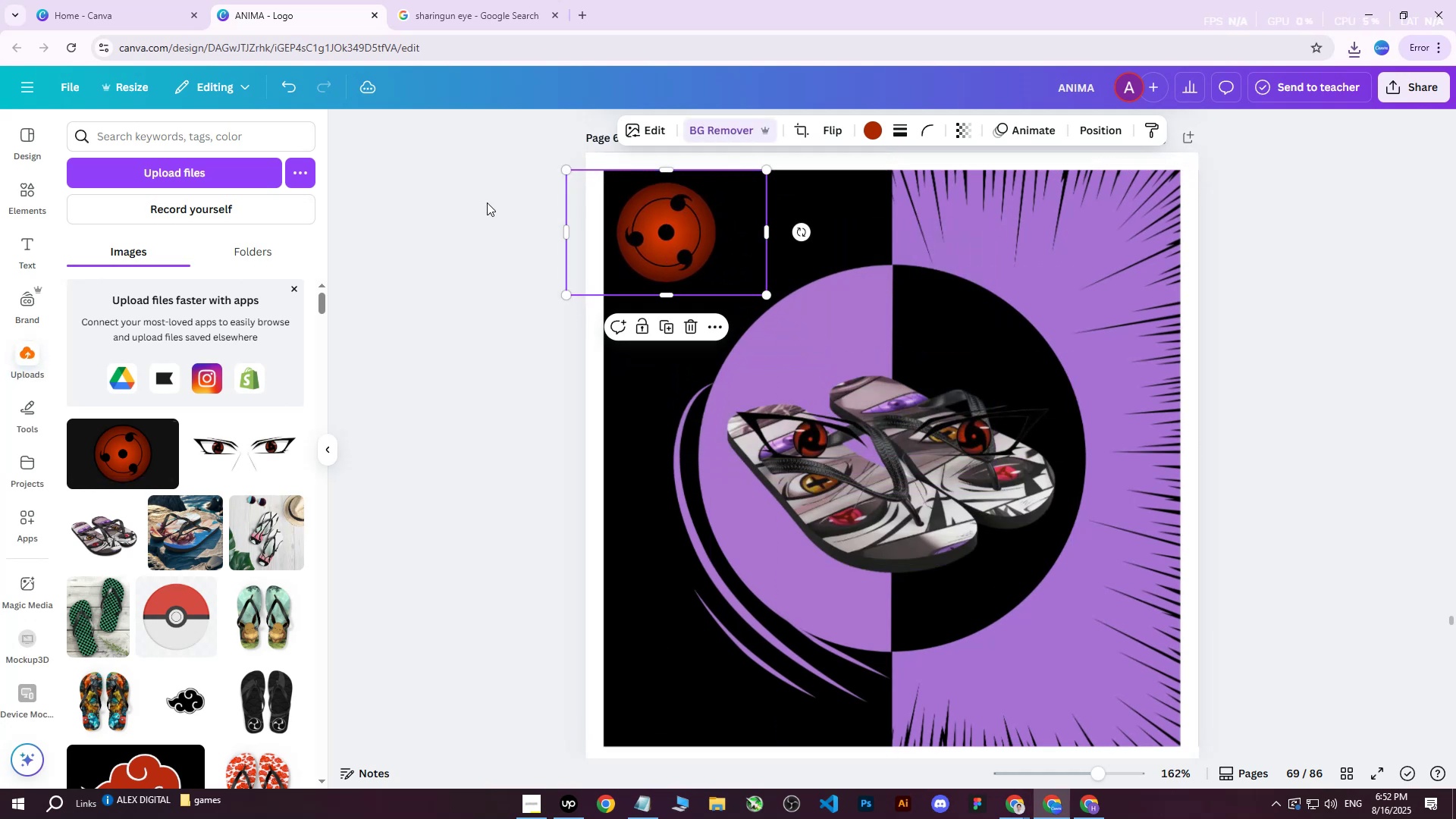 
left_click([483, 202])
 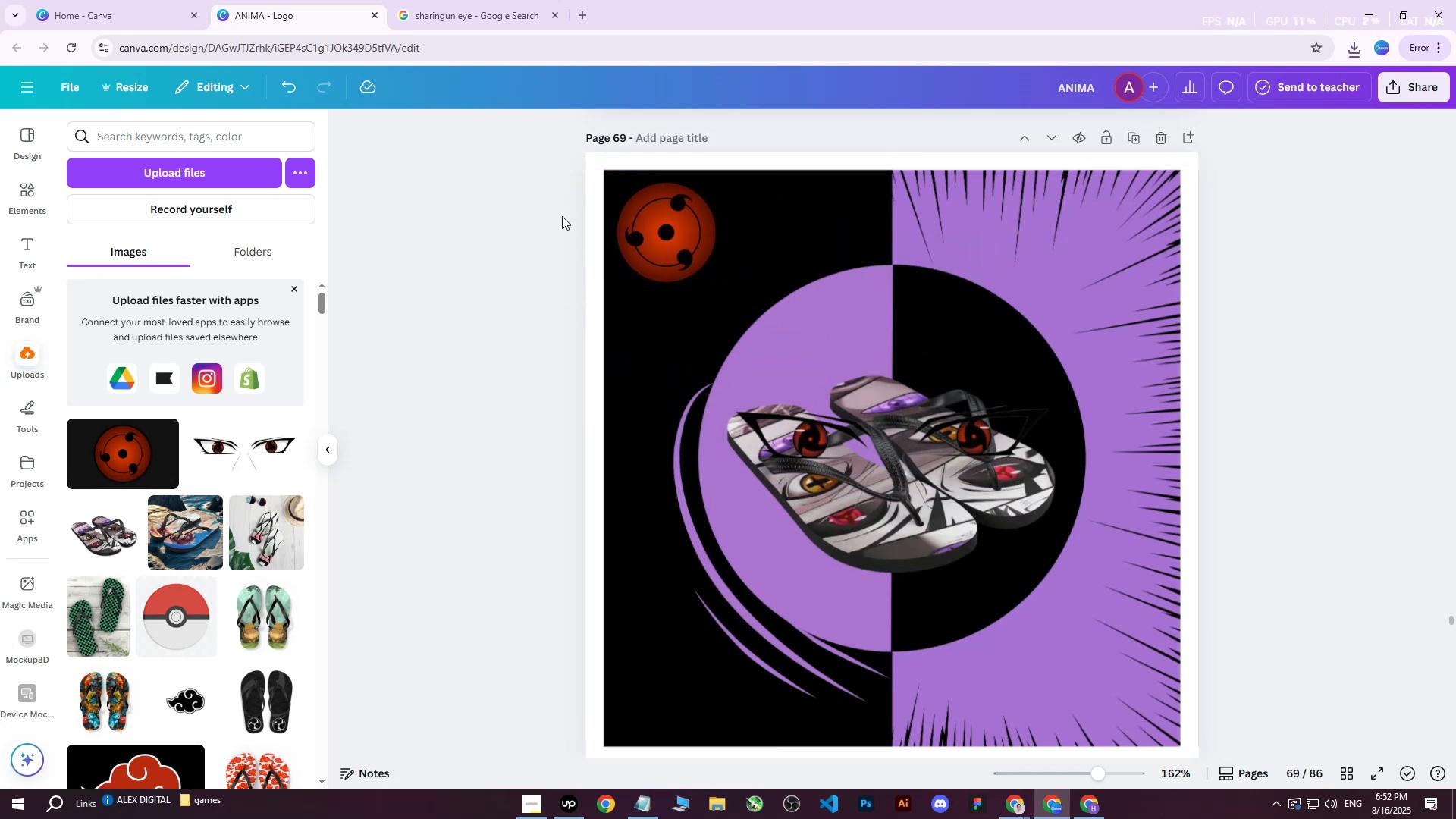 
left_click([706, 231])
 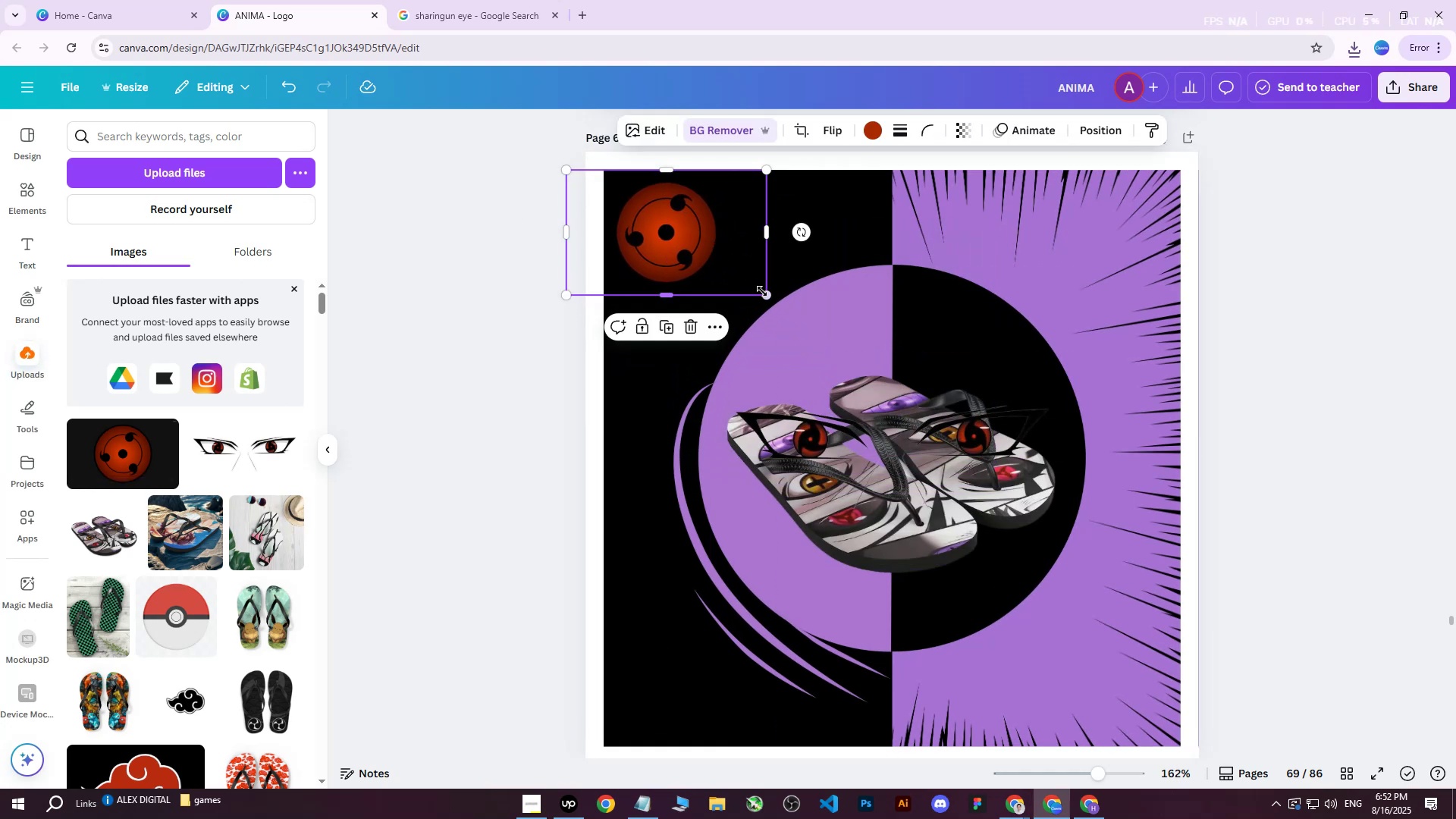 
left_click_drag(start_coordinate=[768, 294], to_coordinate=[777, 303])
 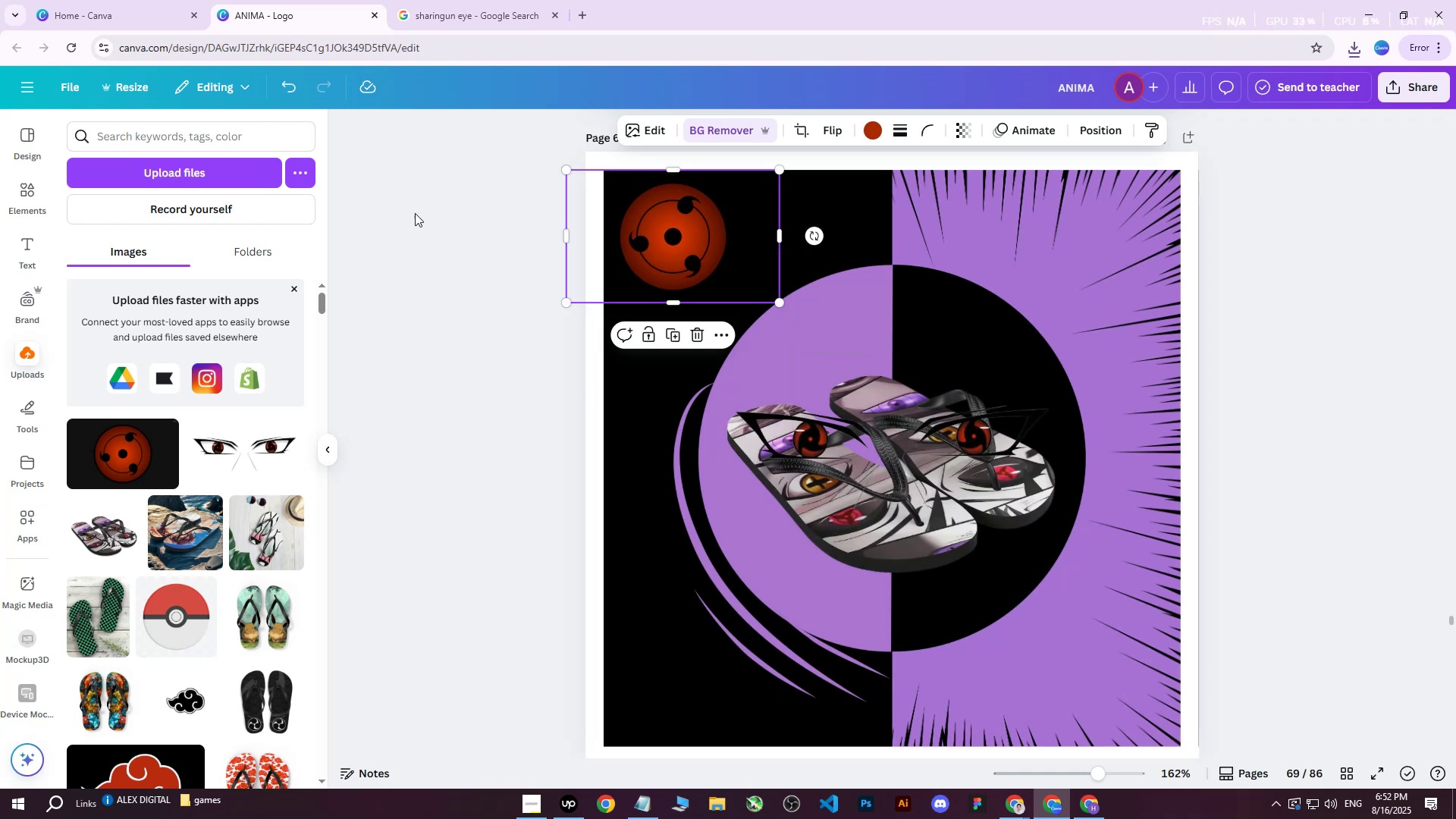 
left_click([415, 213])
 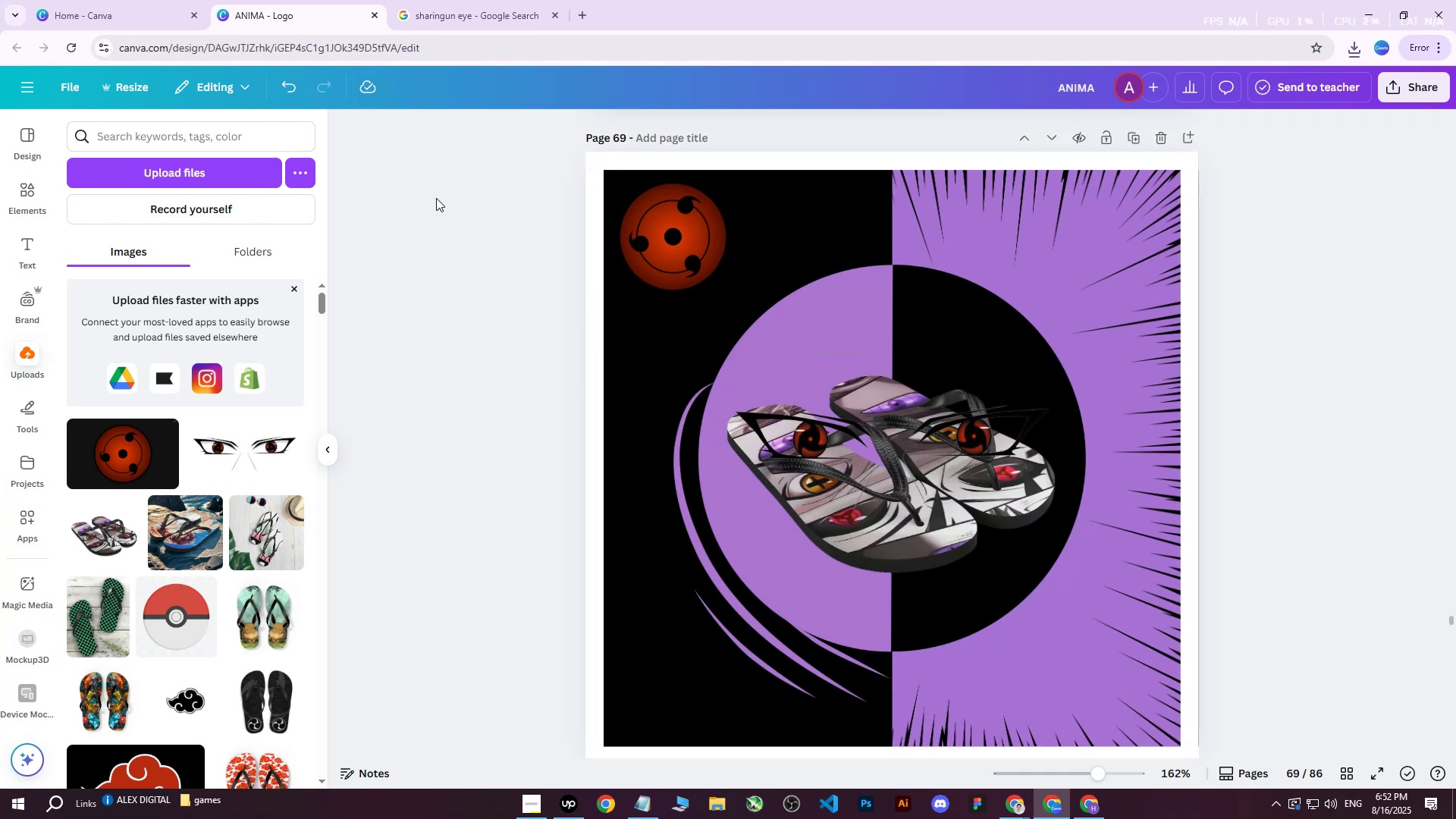 
left_click([721, 240])
 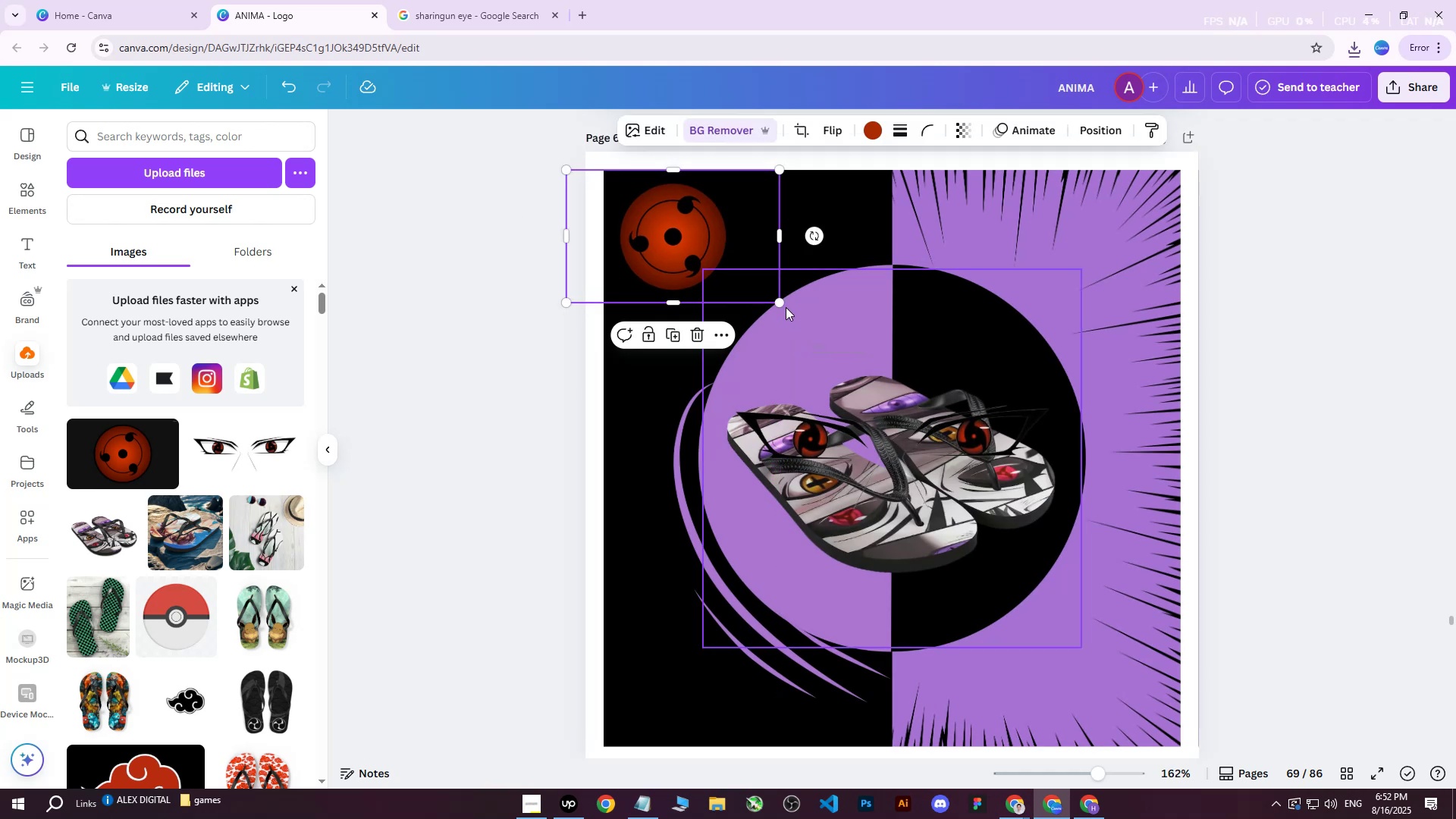 
left_click_drag(start_coordinate=[780, 304], to_coordinate=[786, 313])
 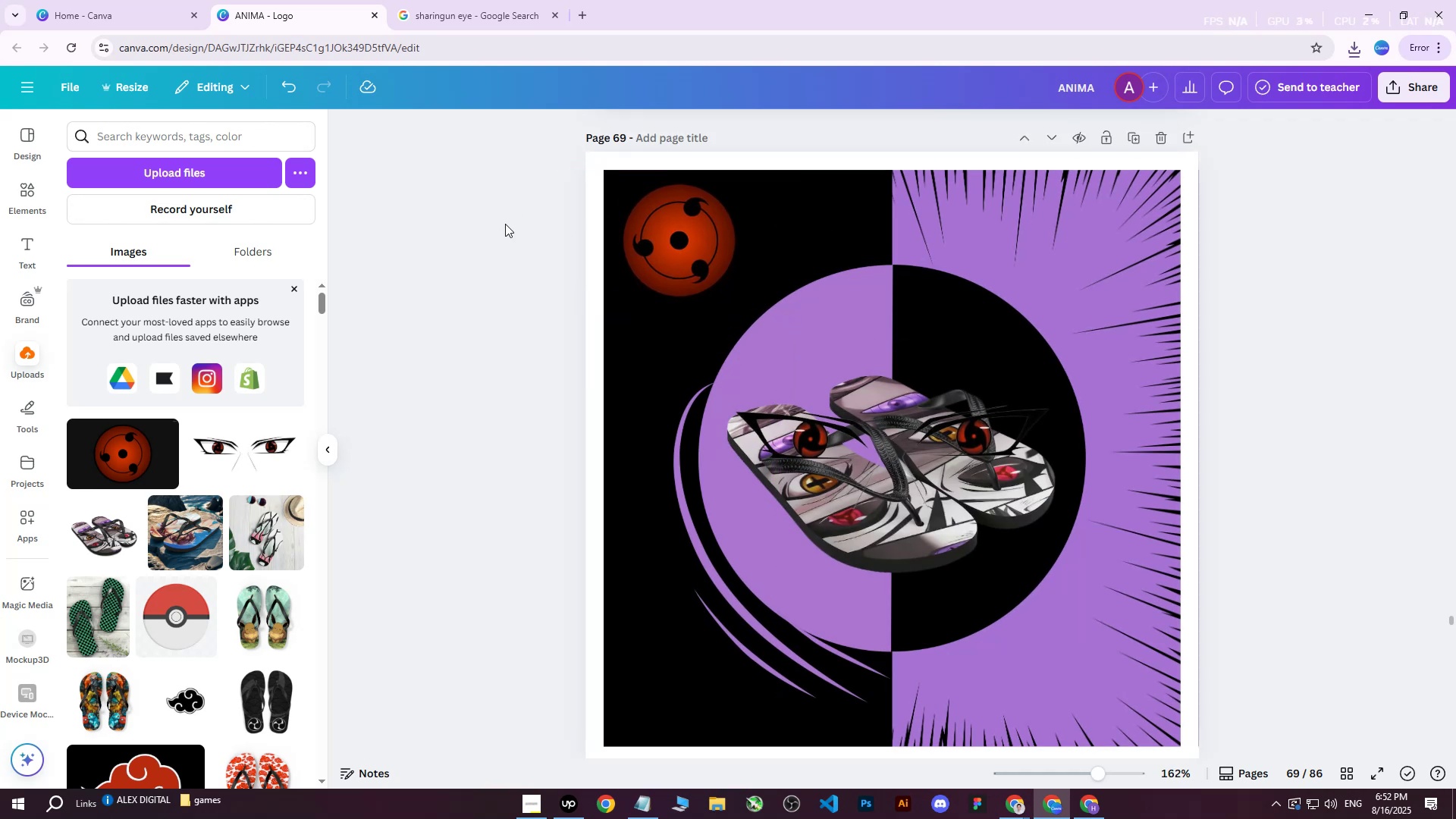 
double_click([688, 231])
 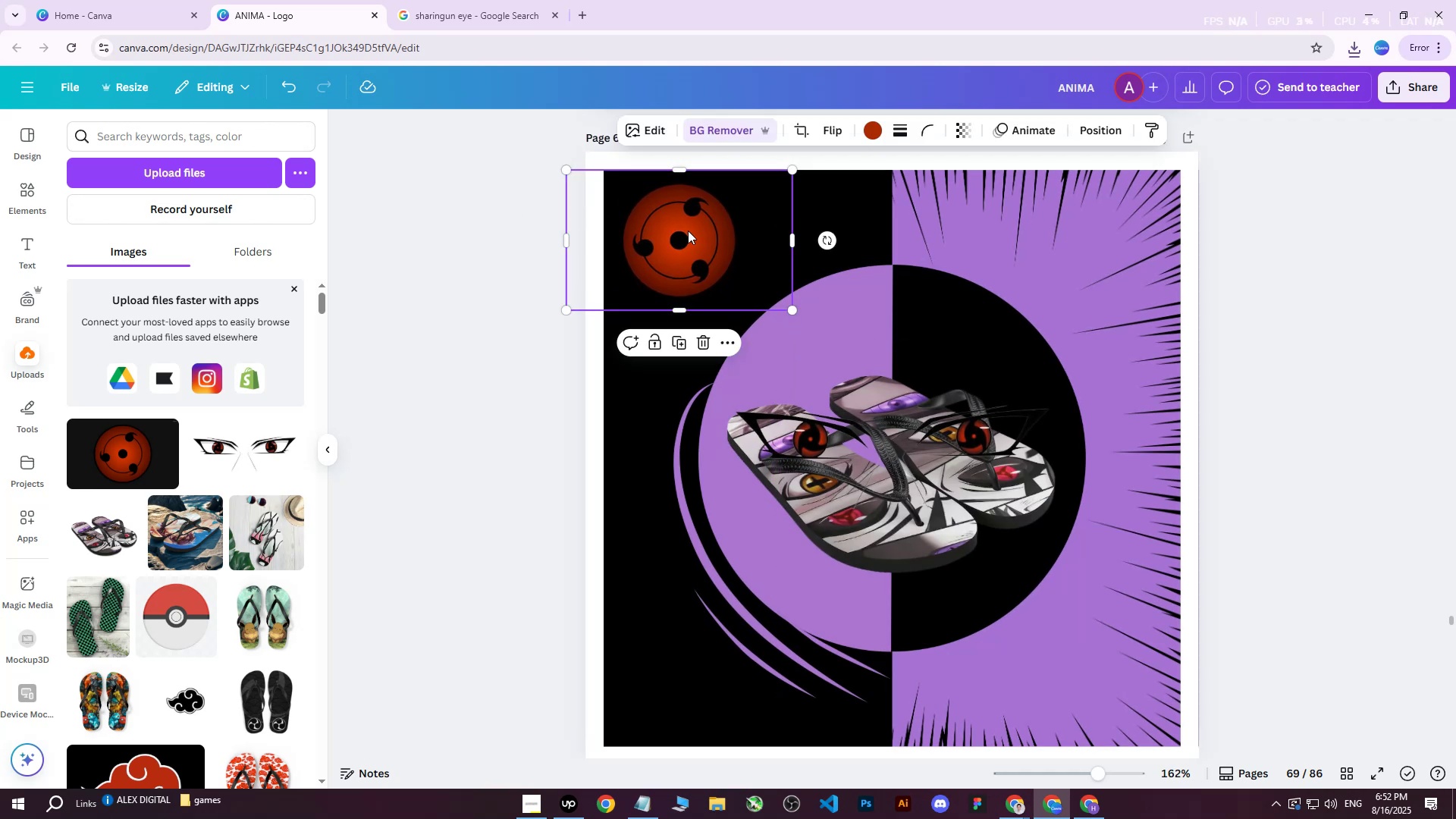 
key(ArrowLeft)
 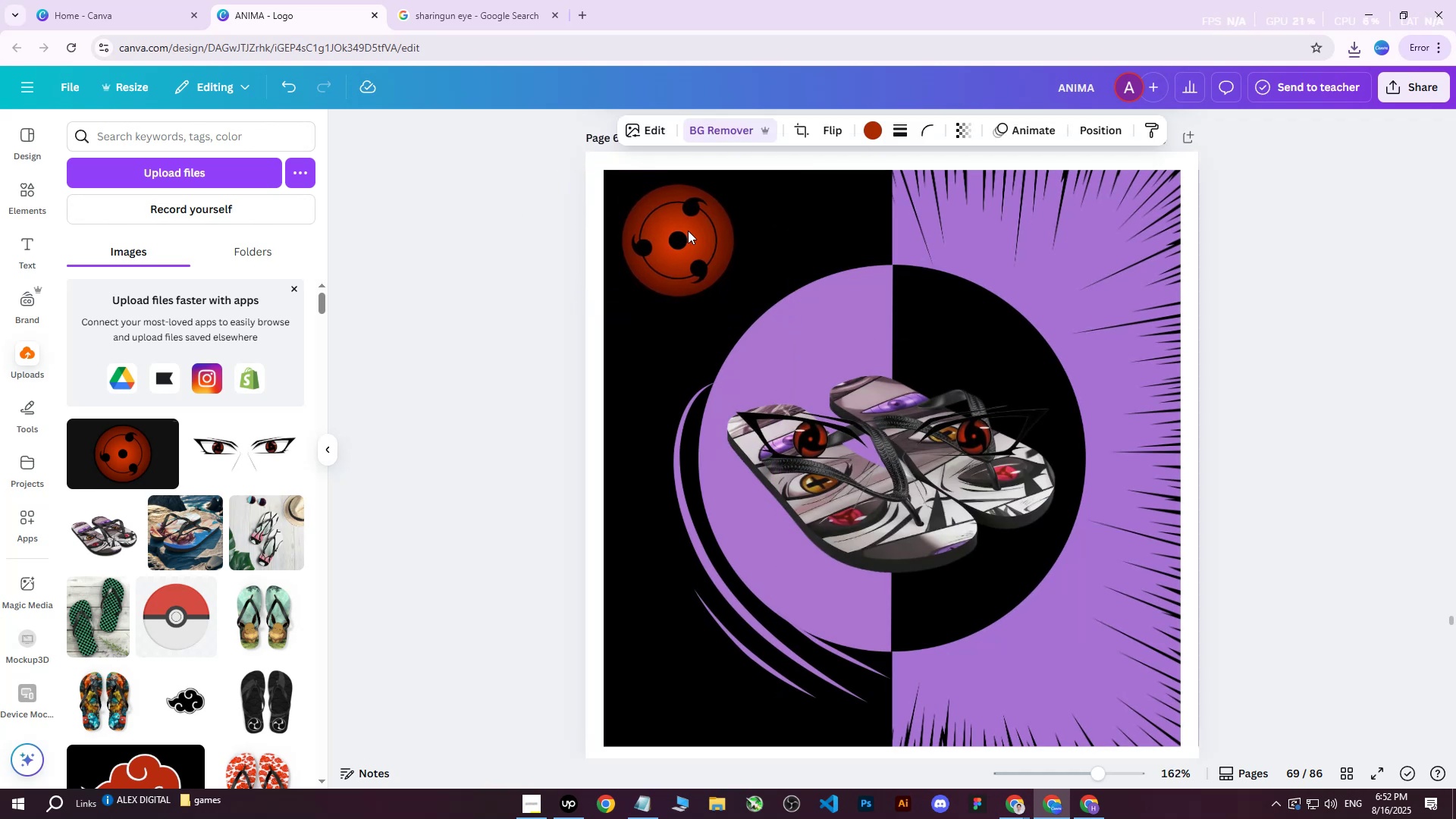 
key(ArrowLeft)
 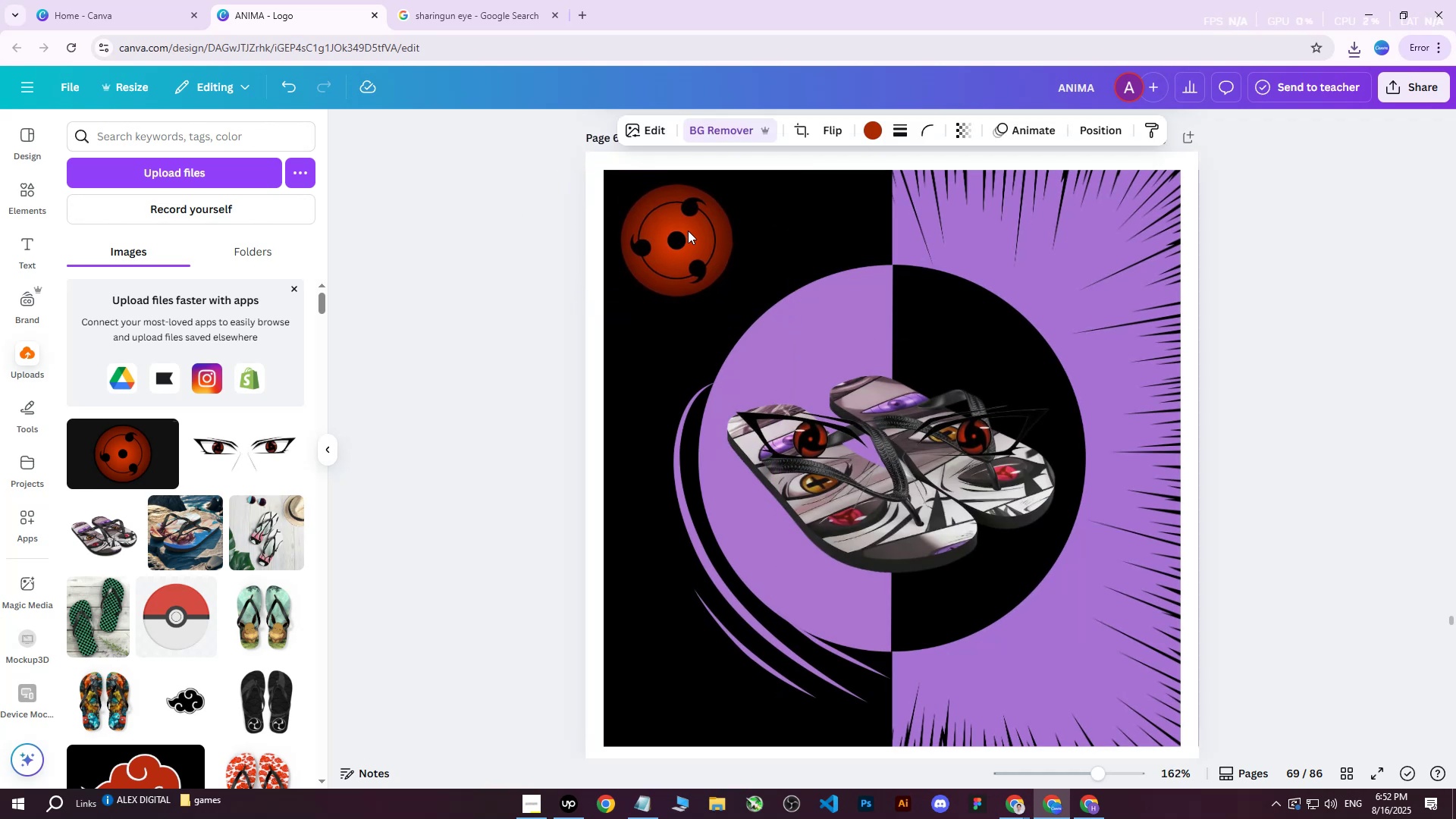 
key(ArrowLeft)
 